 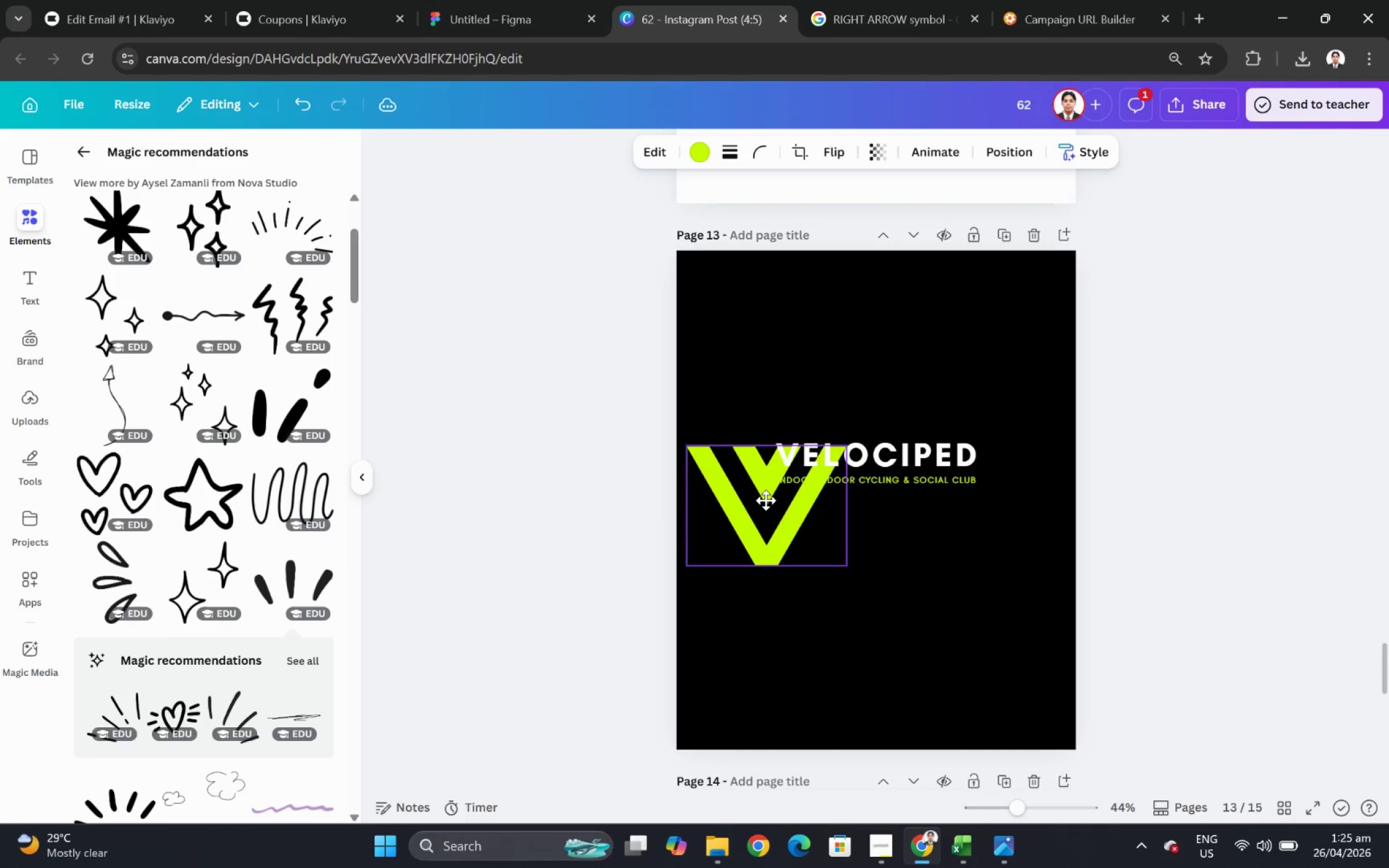 
left_click([702, 0])
 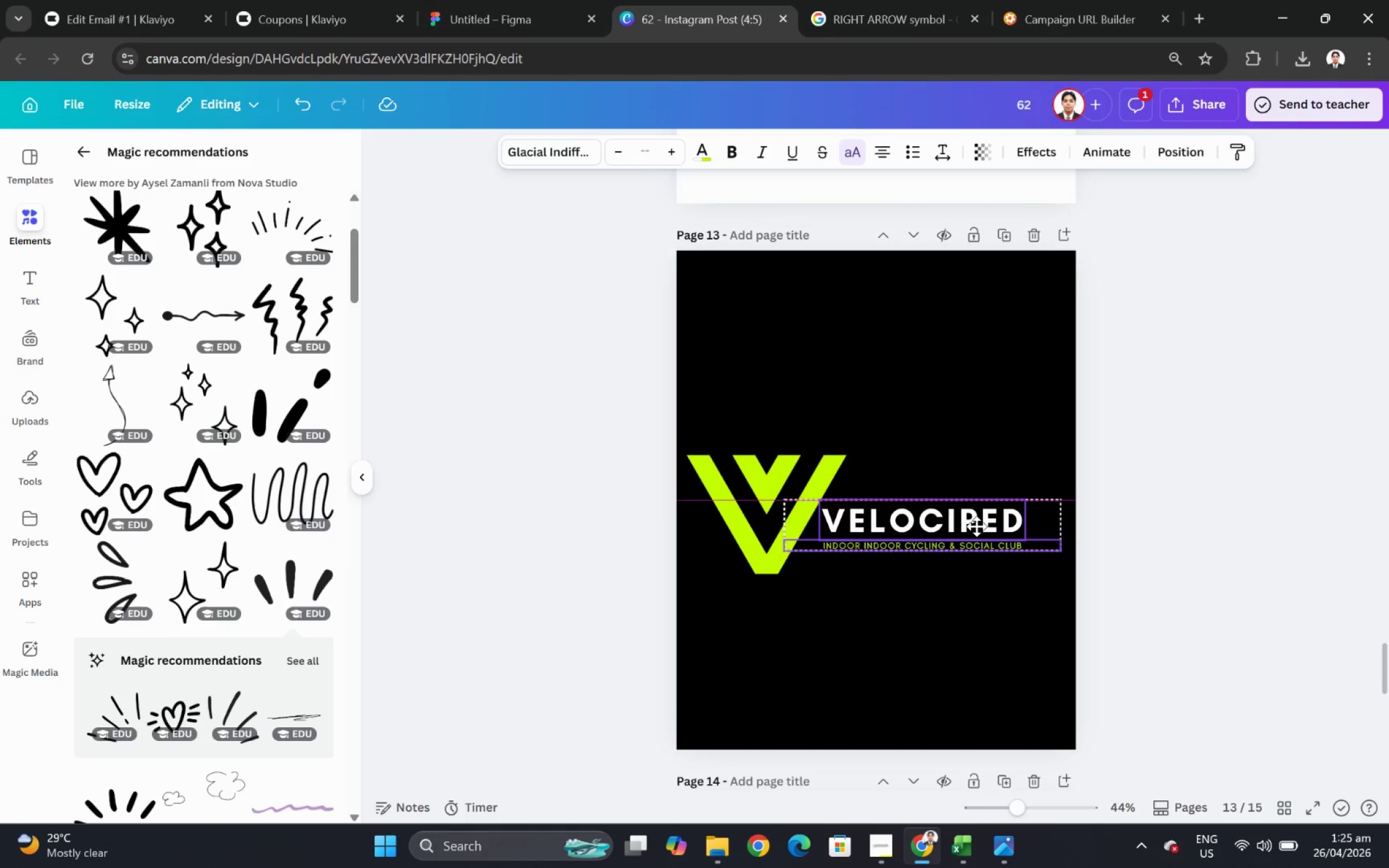 
scroll: coordinate [942, 514], scroll_direction: up, amount: 12.0
 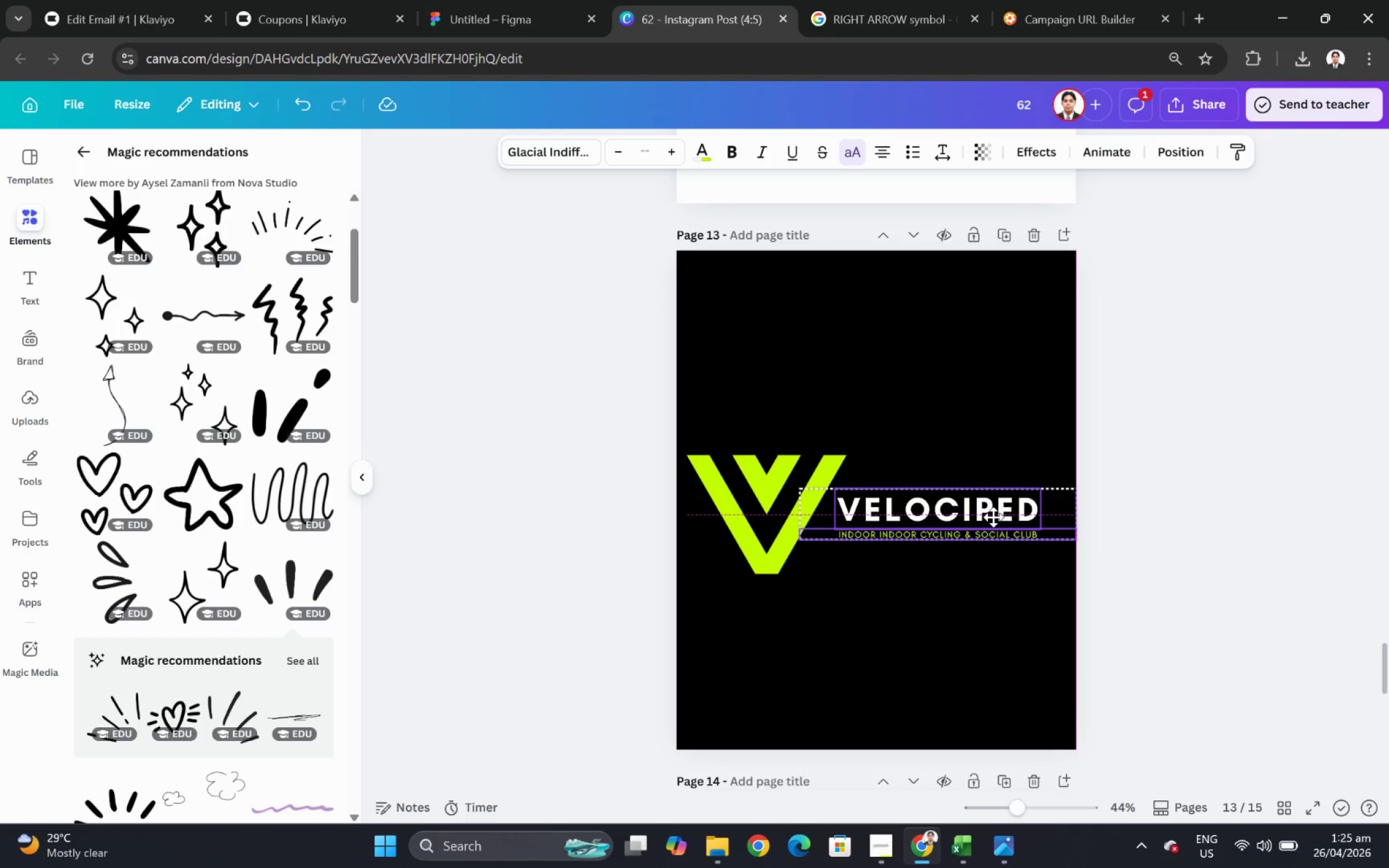 
left_click([894, 374])
 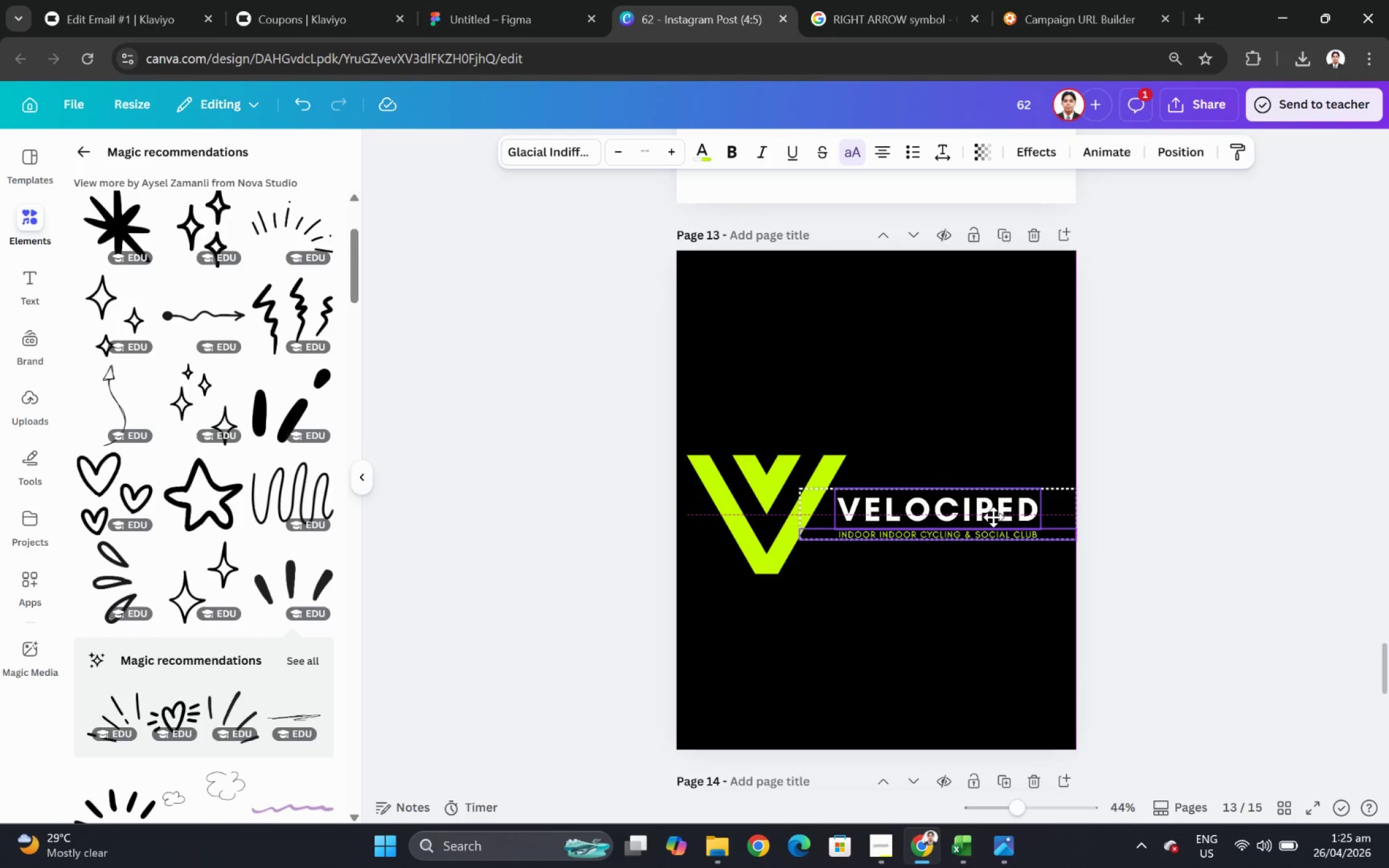 
left_click_drag(start_coordinate=[875, 365], to_coordinate=[765, 508])
 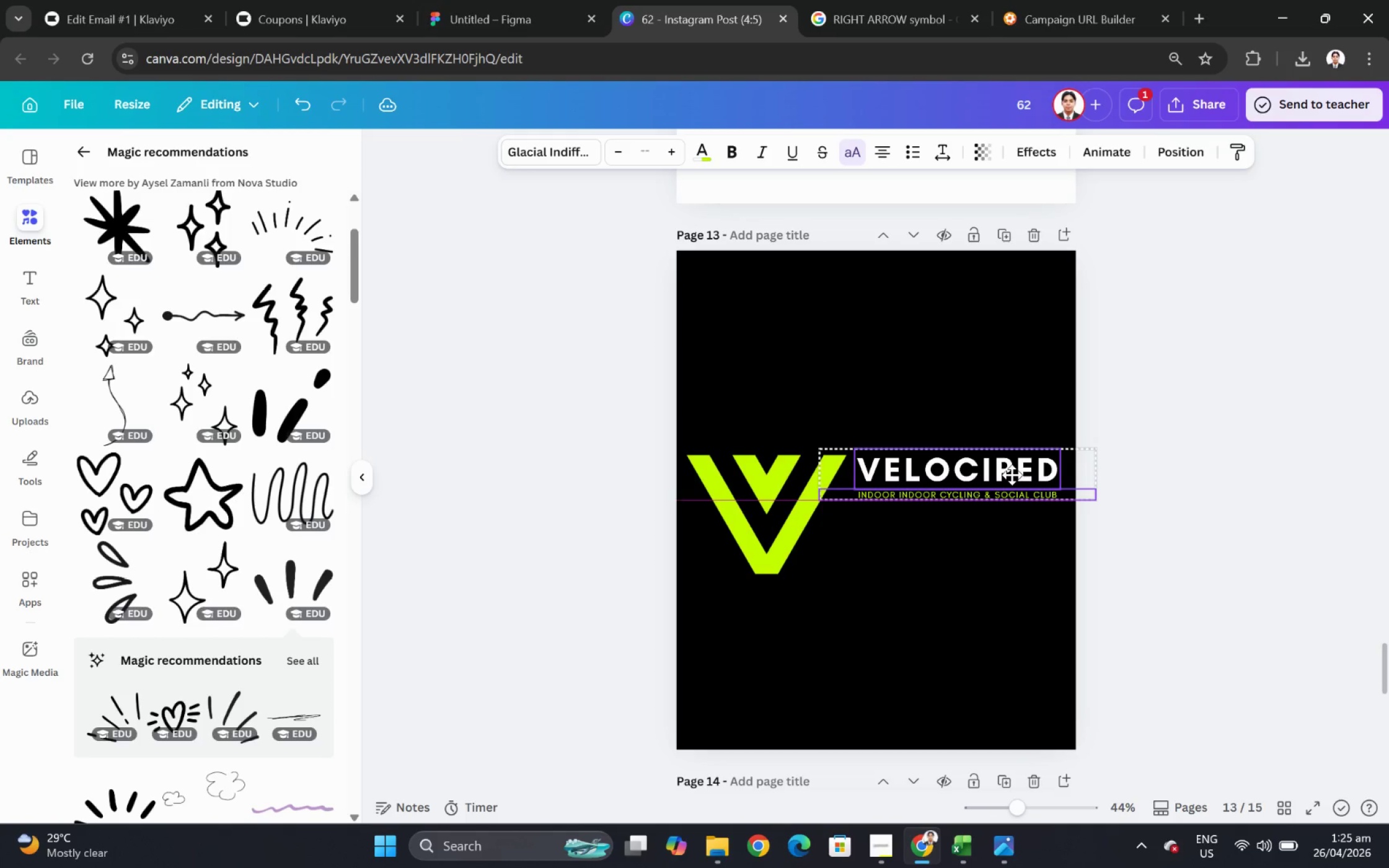 
hold_key(key=ShiftLeft, duration=0.45)
double_click([935, 479])
 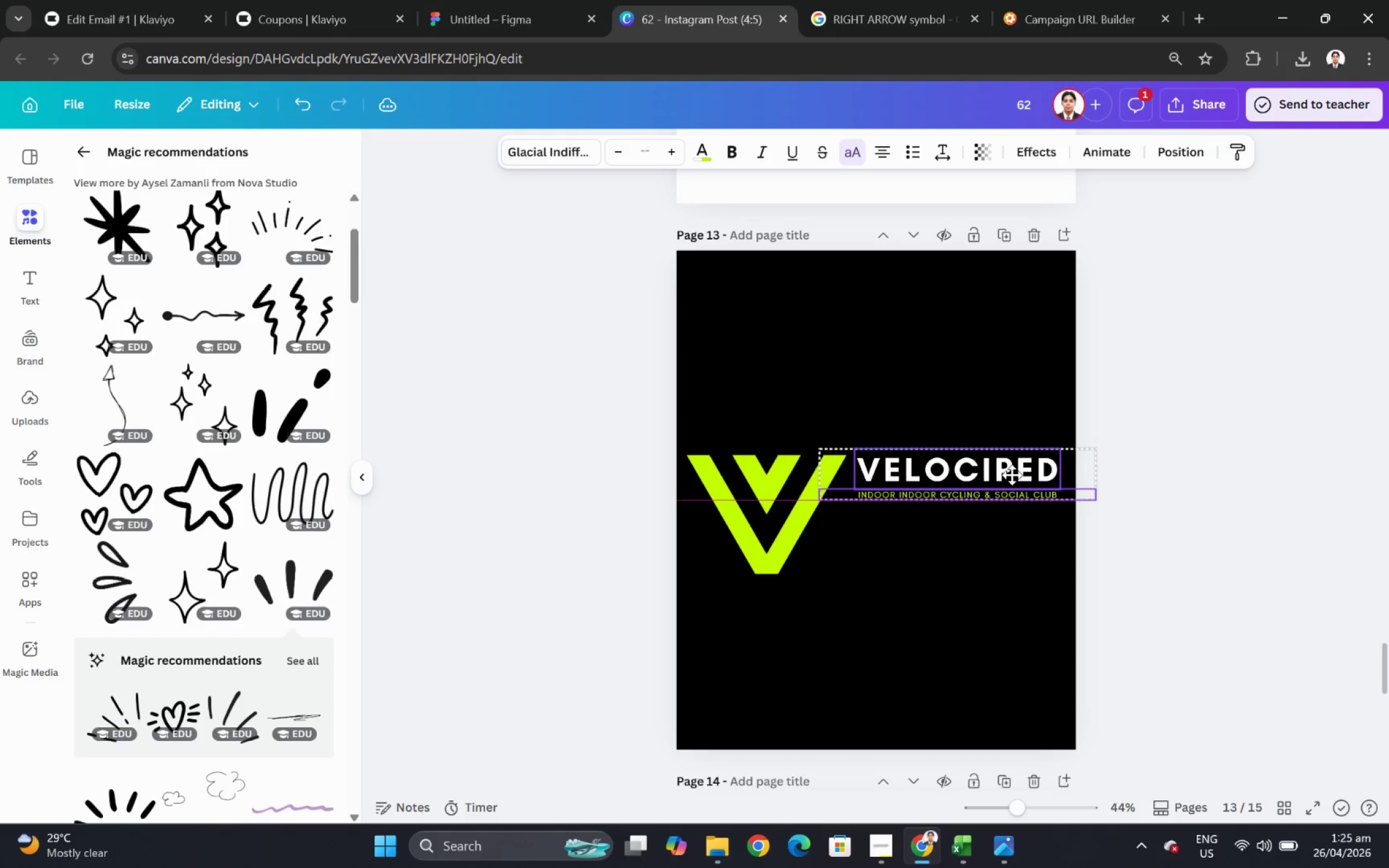 
left_click_drag(start_coordinate=[930, 459], to_coordinate=[1012, 475])
 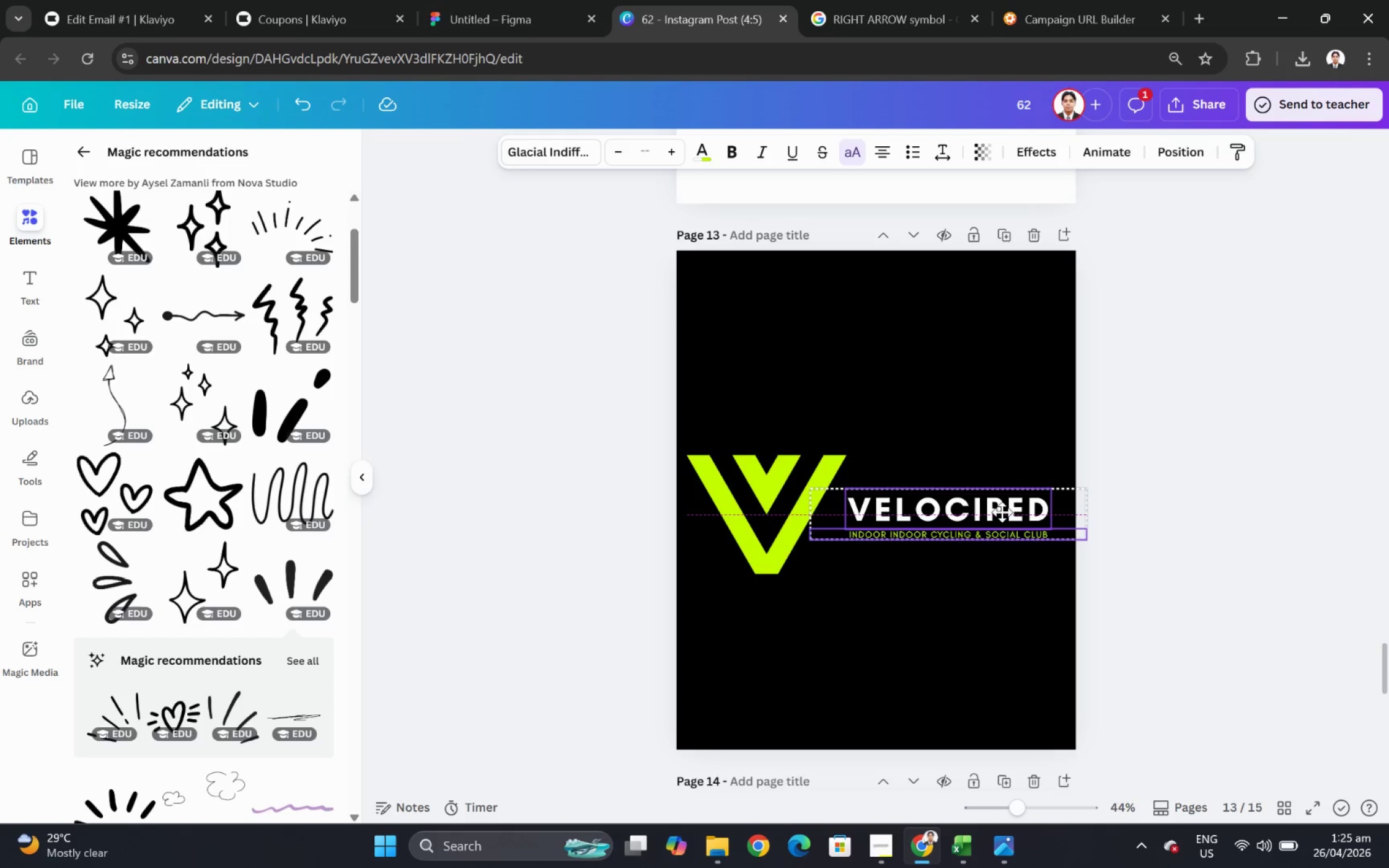 
key(Control+Z)
 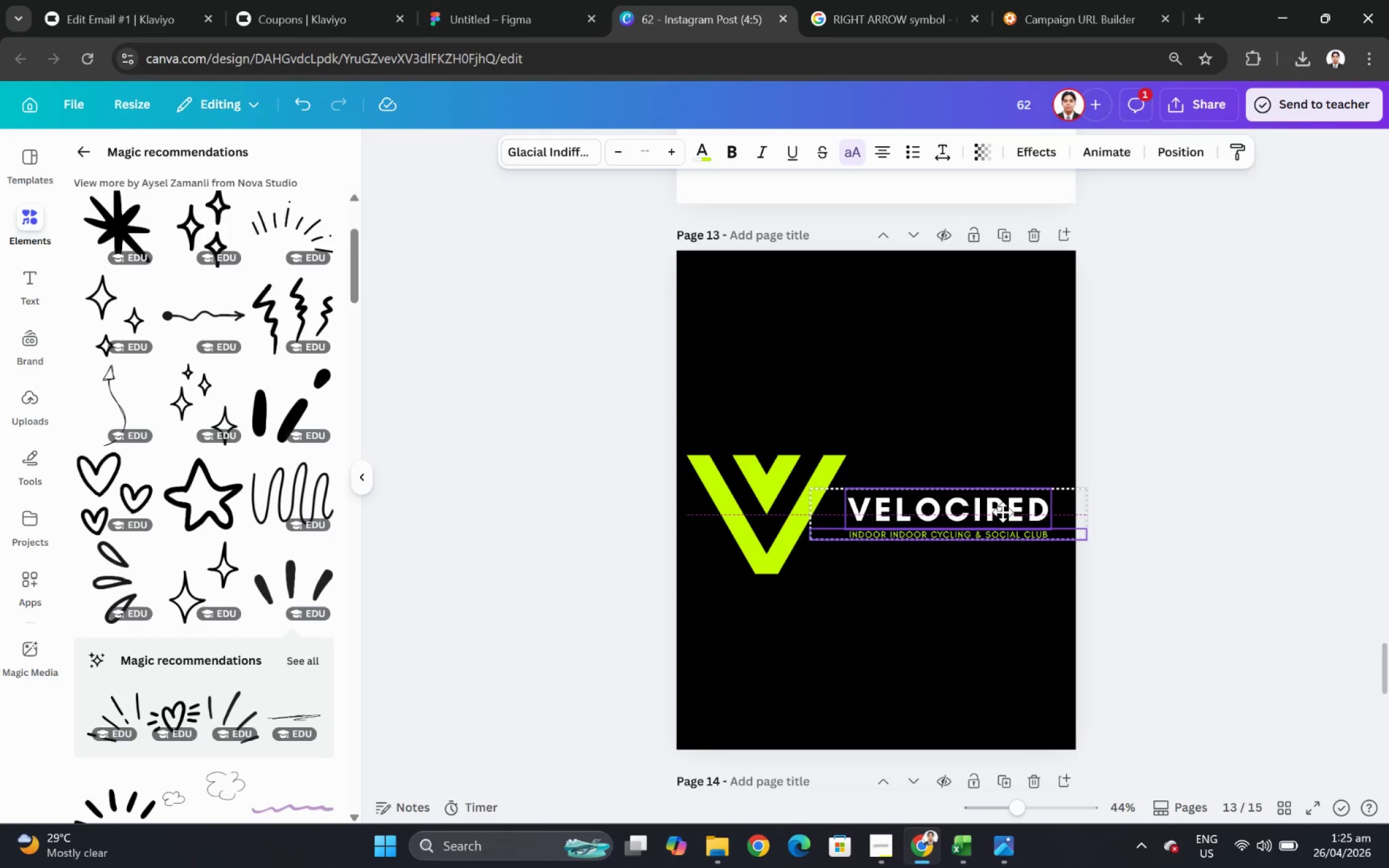 
key(Control+Z)
 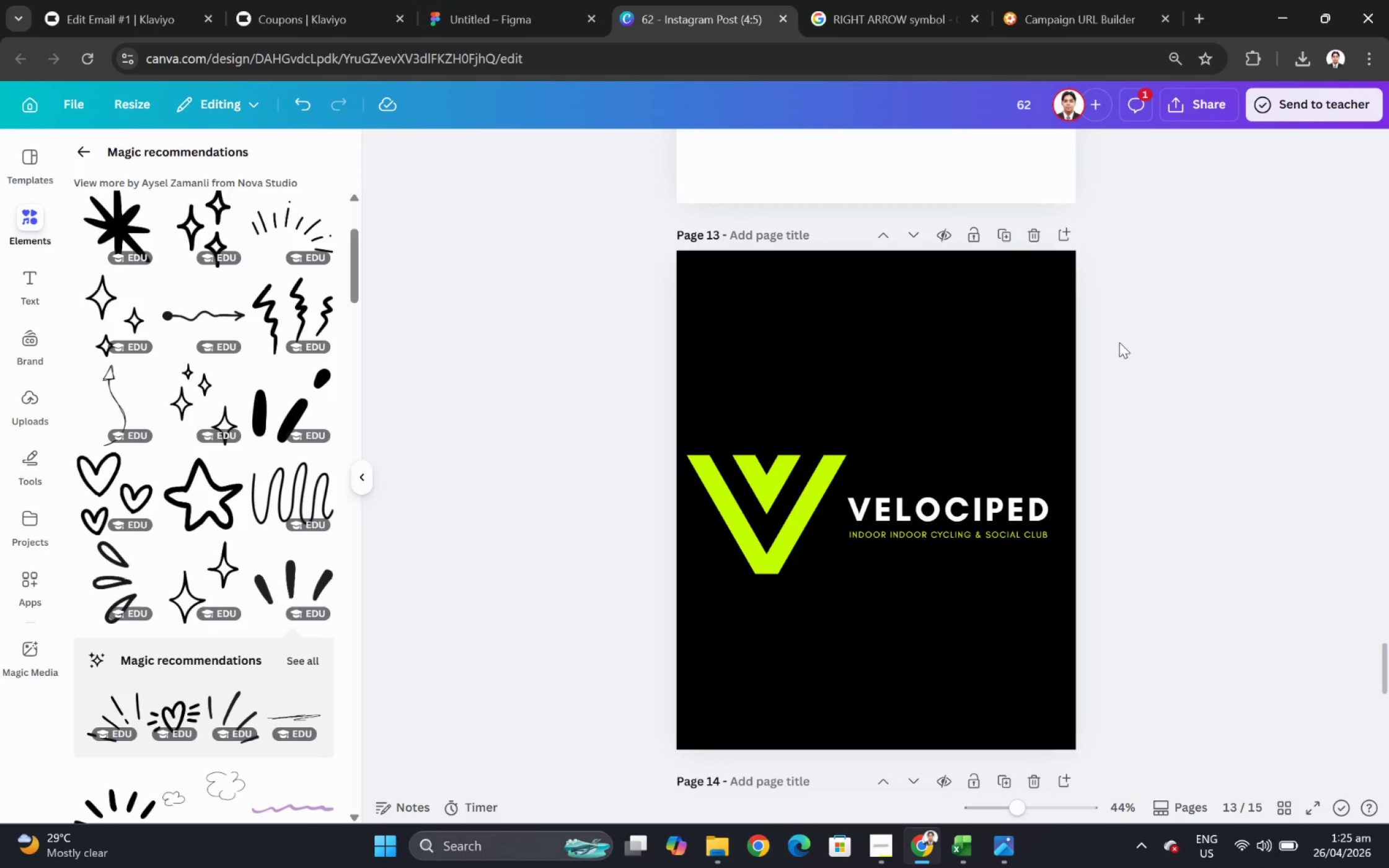 
key(Control+Y)
 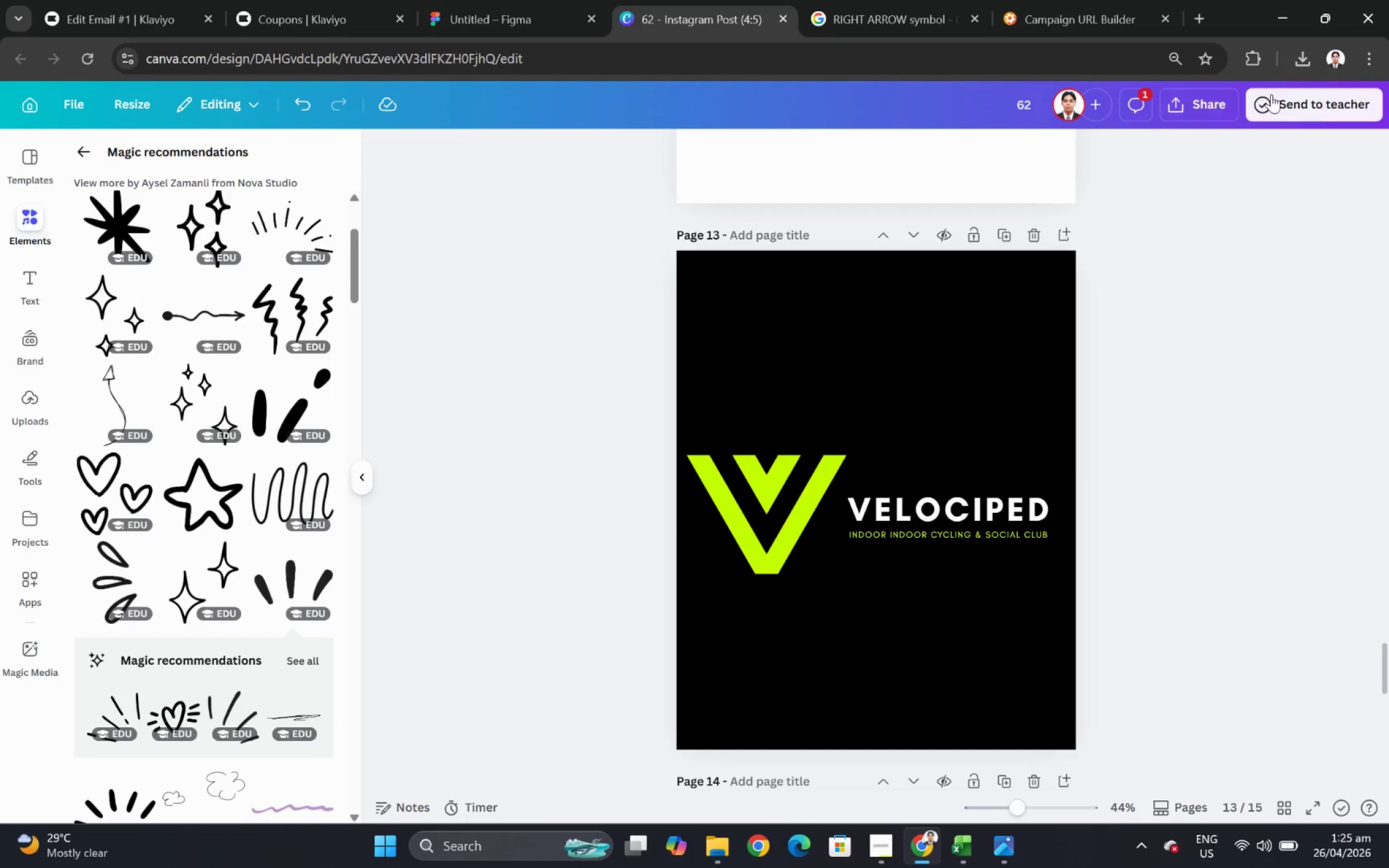 
key(Control+Y)
 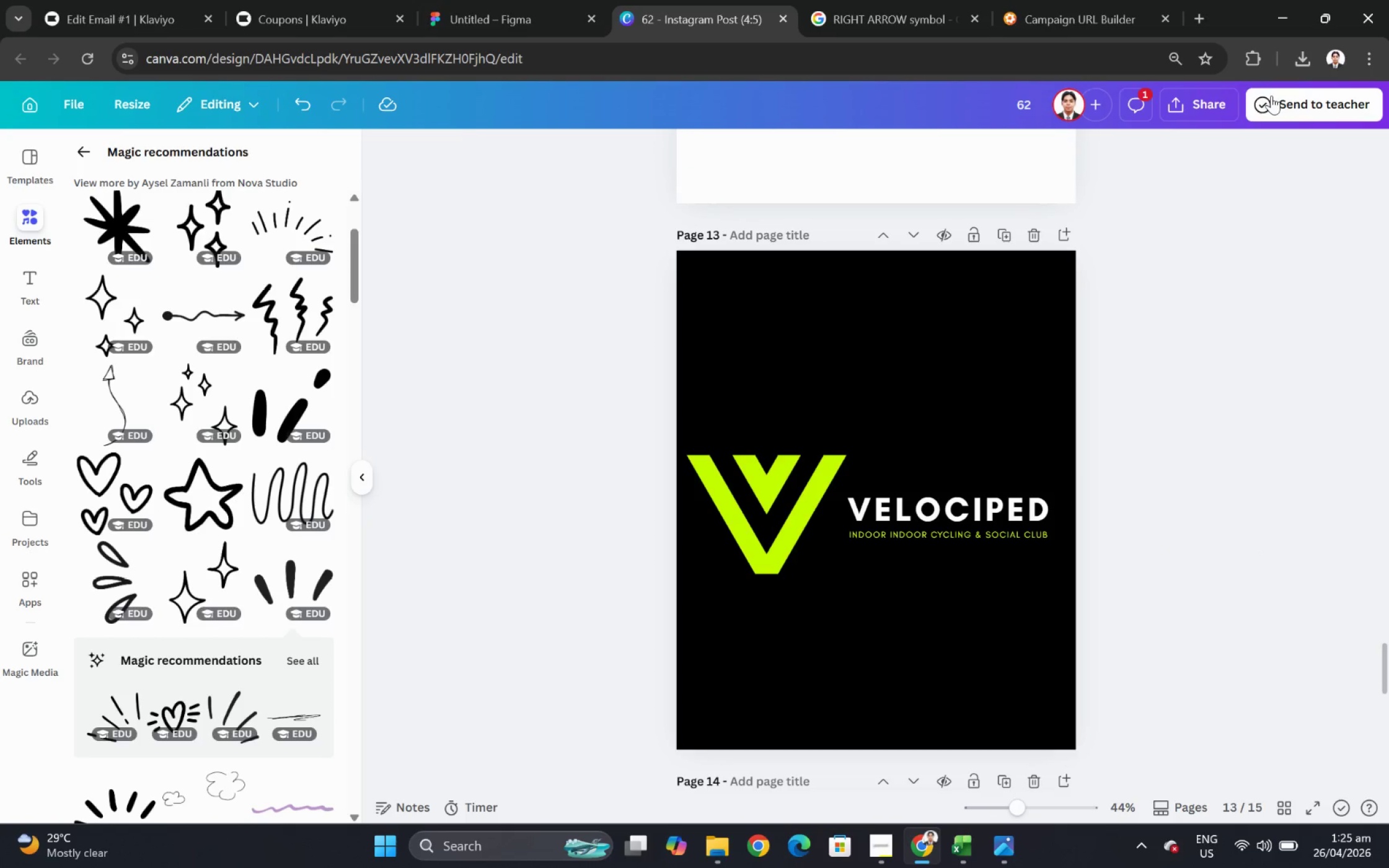 
key(Control+Y)
 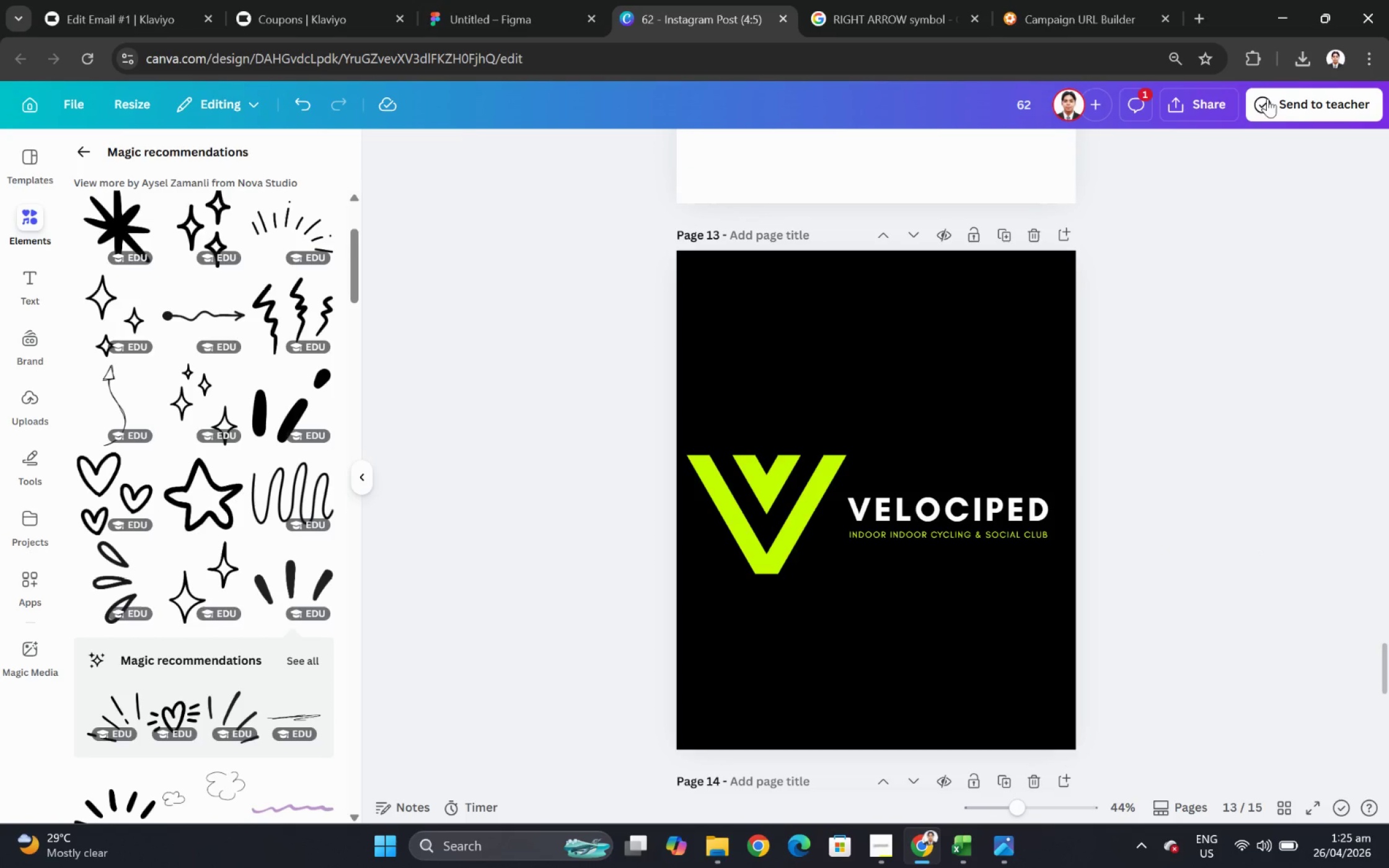 
key(Control+Y)
 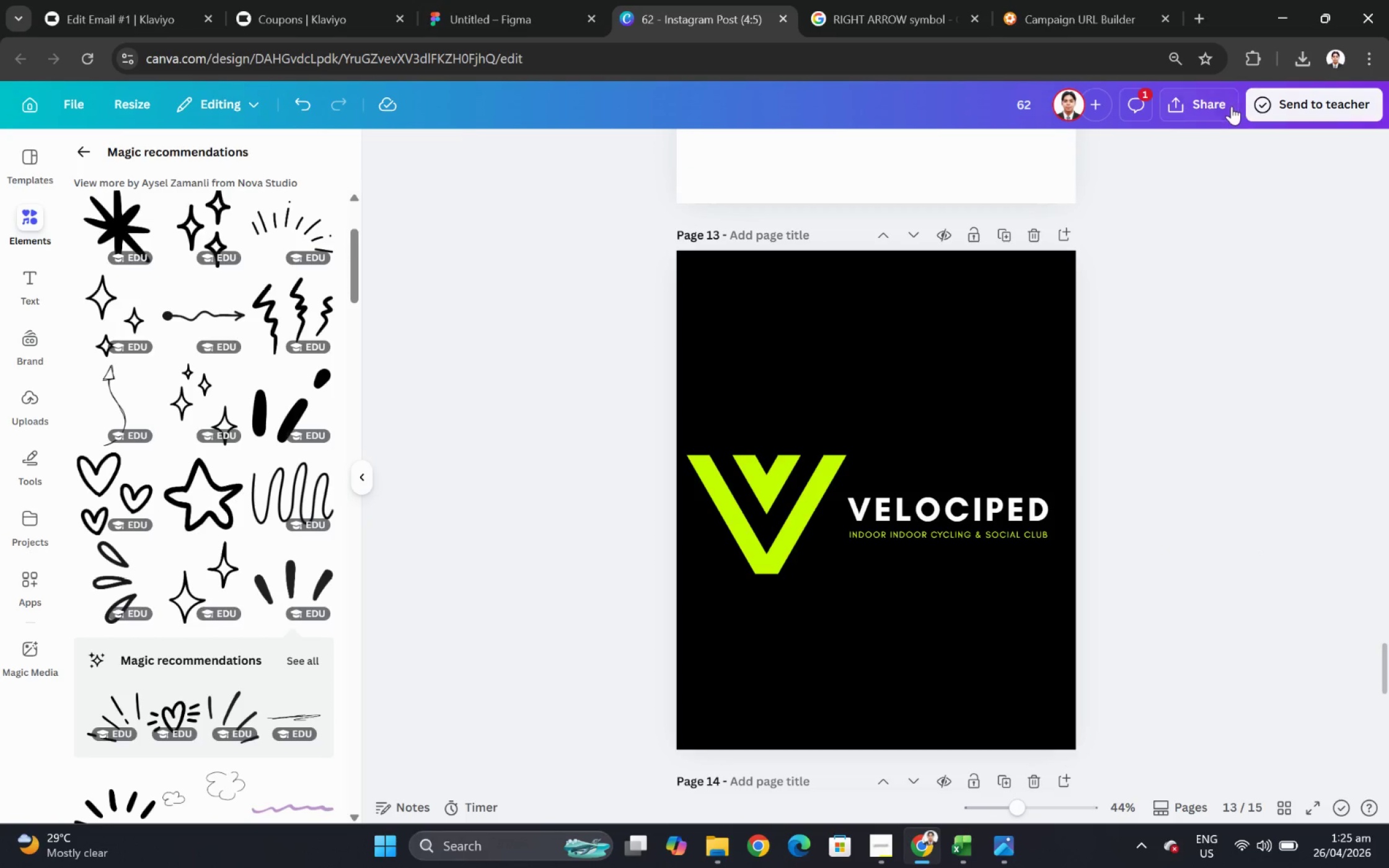 
left_click_drag(start_coordinate=[1012, 473], to_coordinate=[1002, 512])
 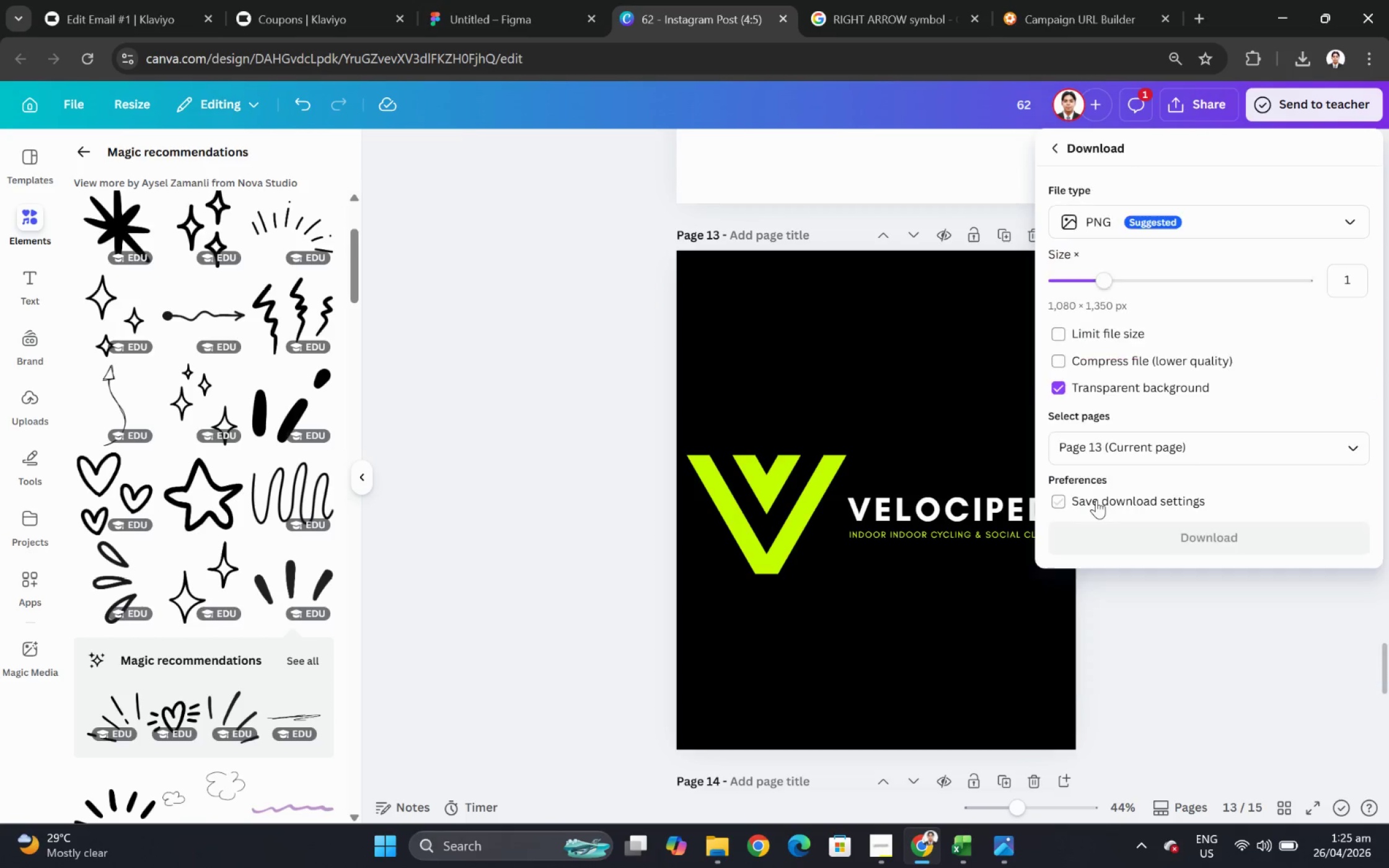 
left_click([1158, 541])
 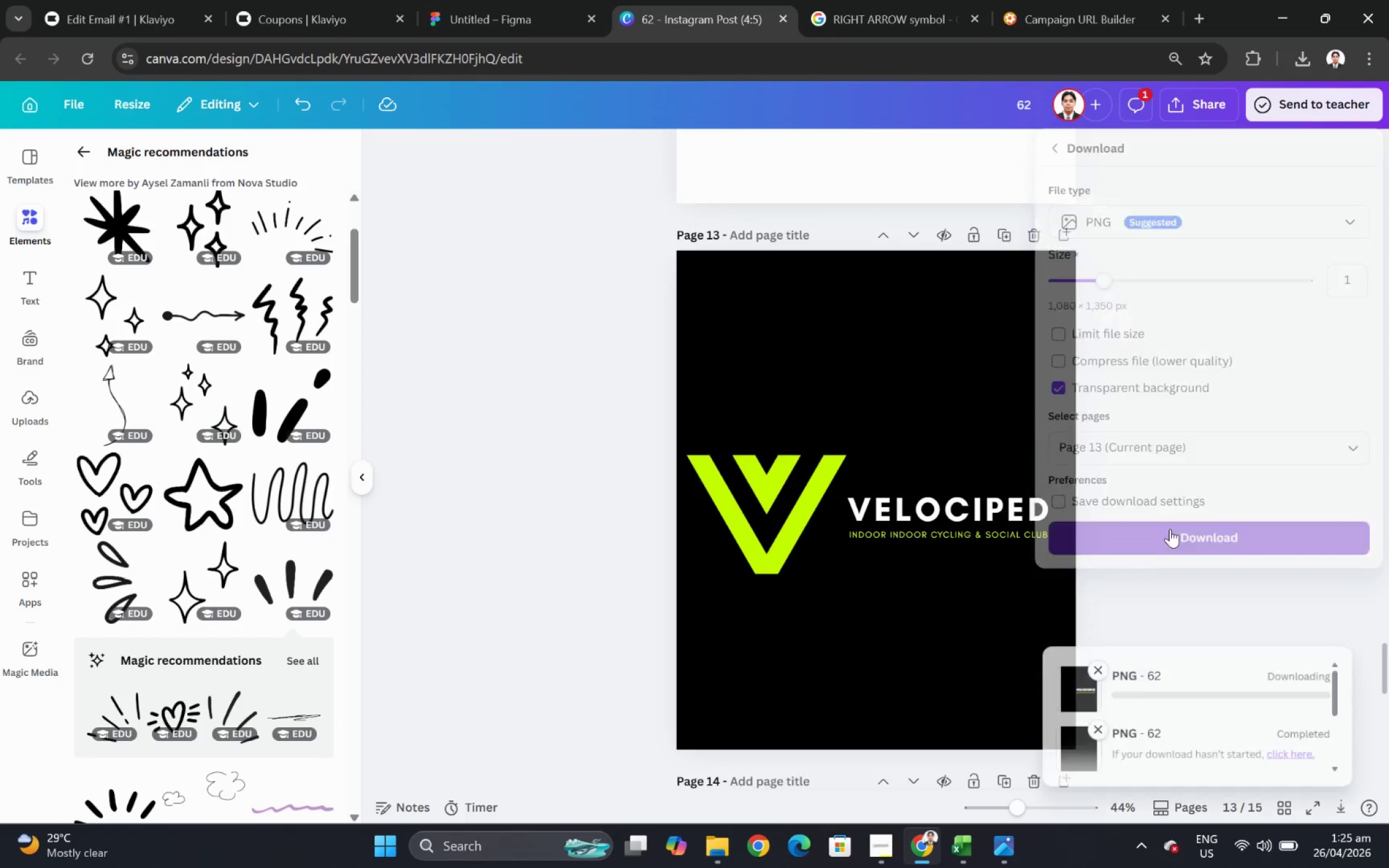 
wait(6.48)
 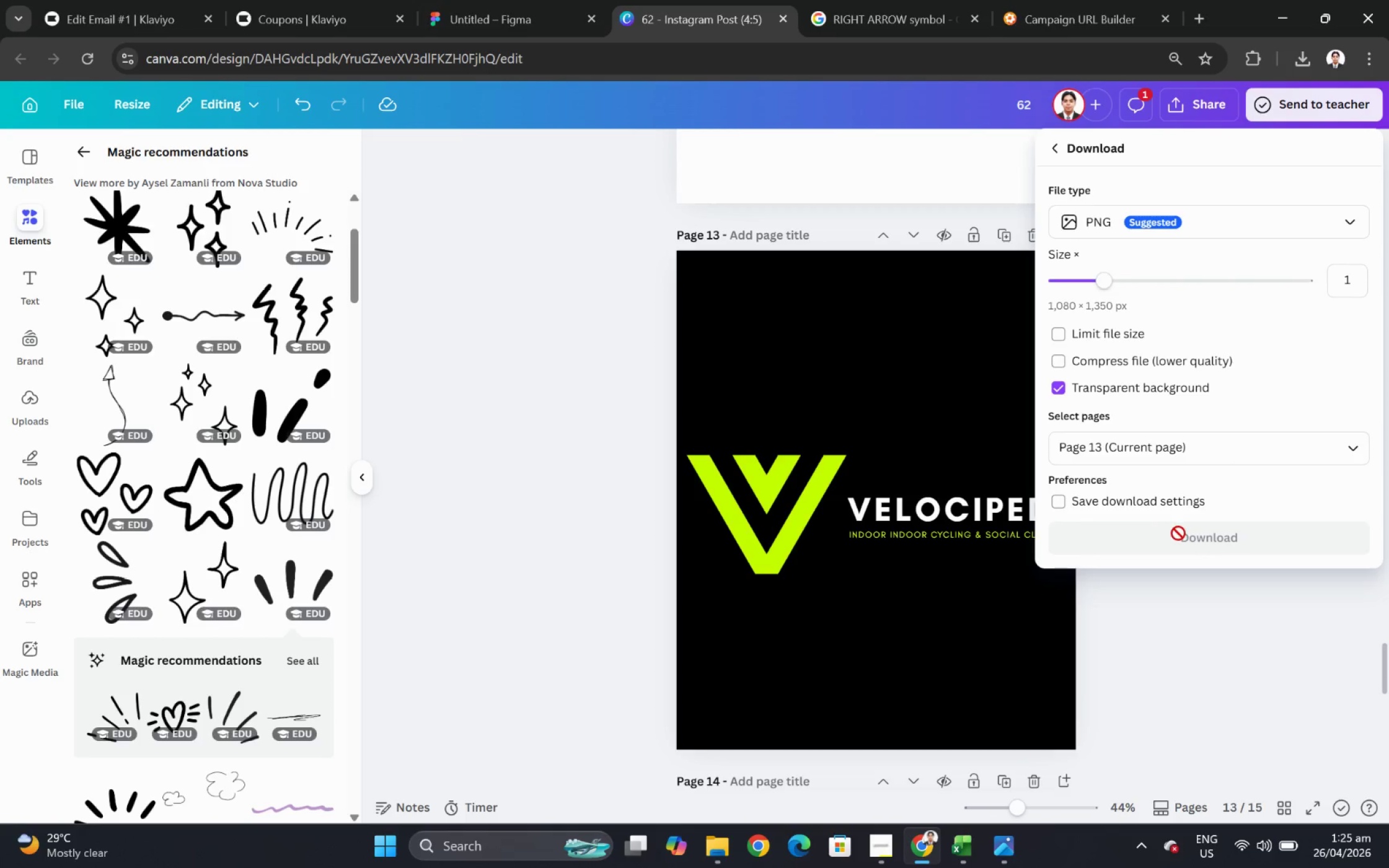 
left_click([1094, 499])
 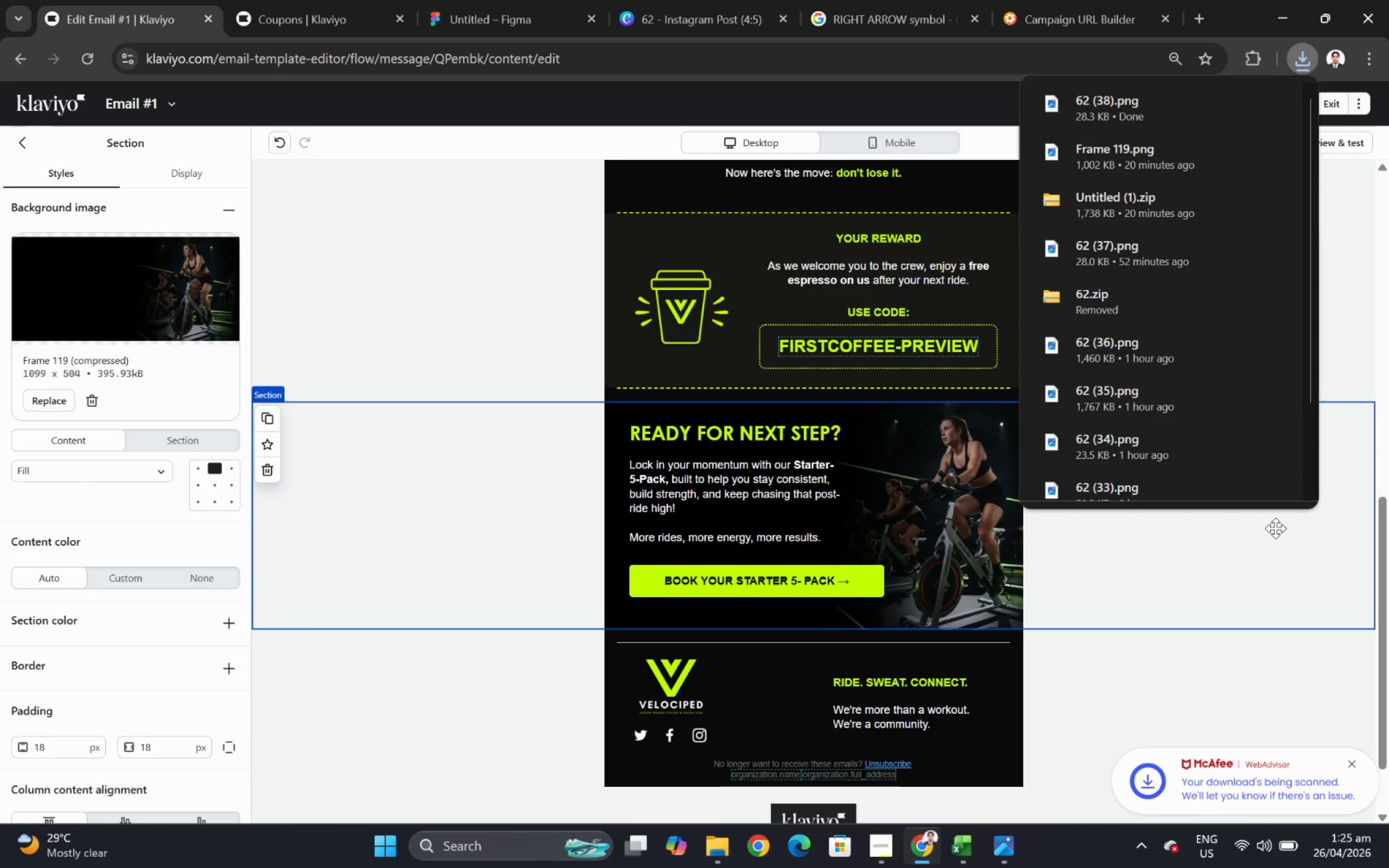 
left_click([1170, 533])
 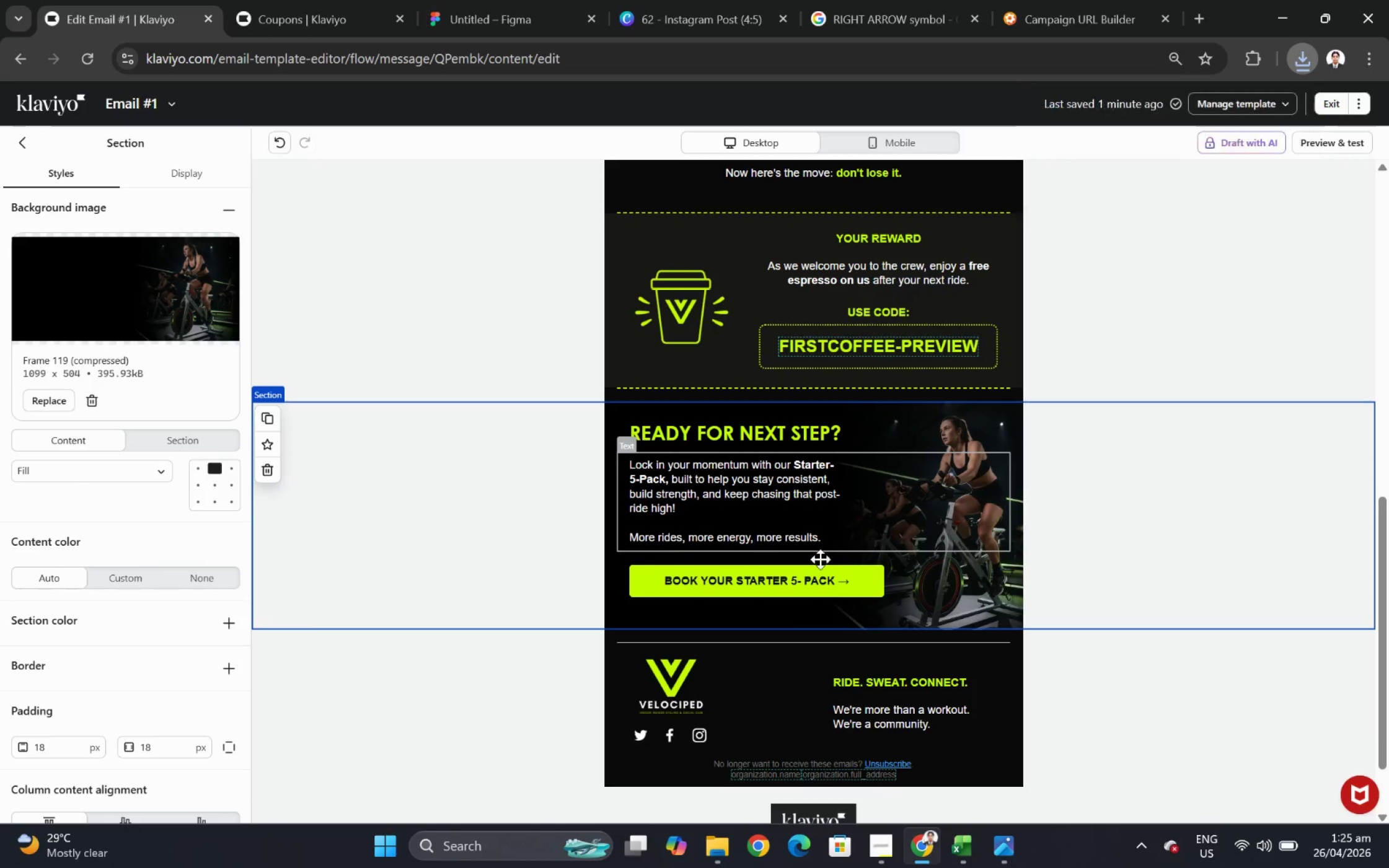 
left_click([146, 0])
 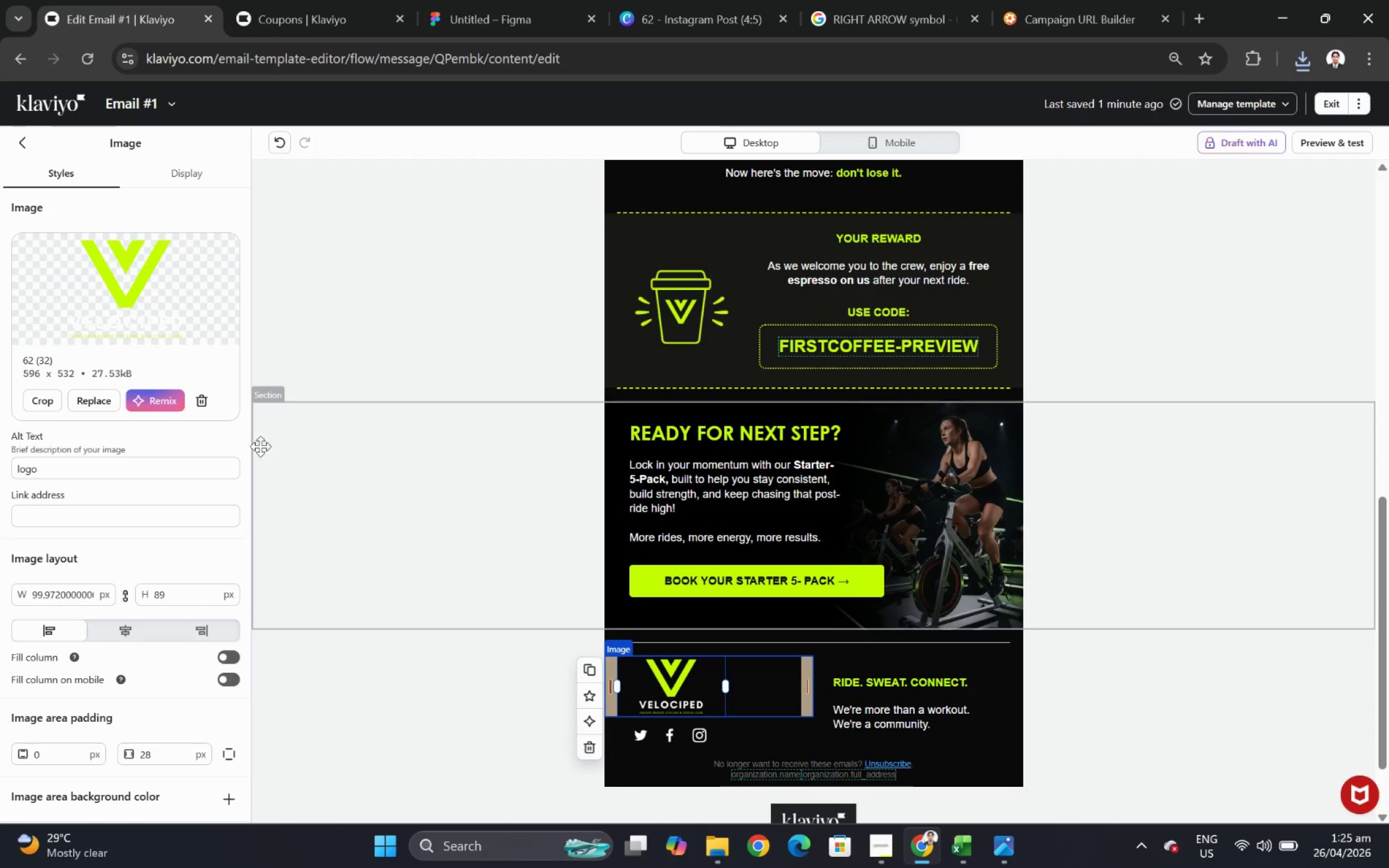 
scroll: coordinate [1388, 616], scroll_direction: up, amount: 4.0
 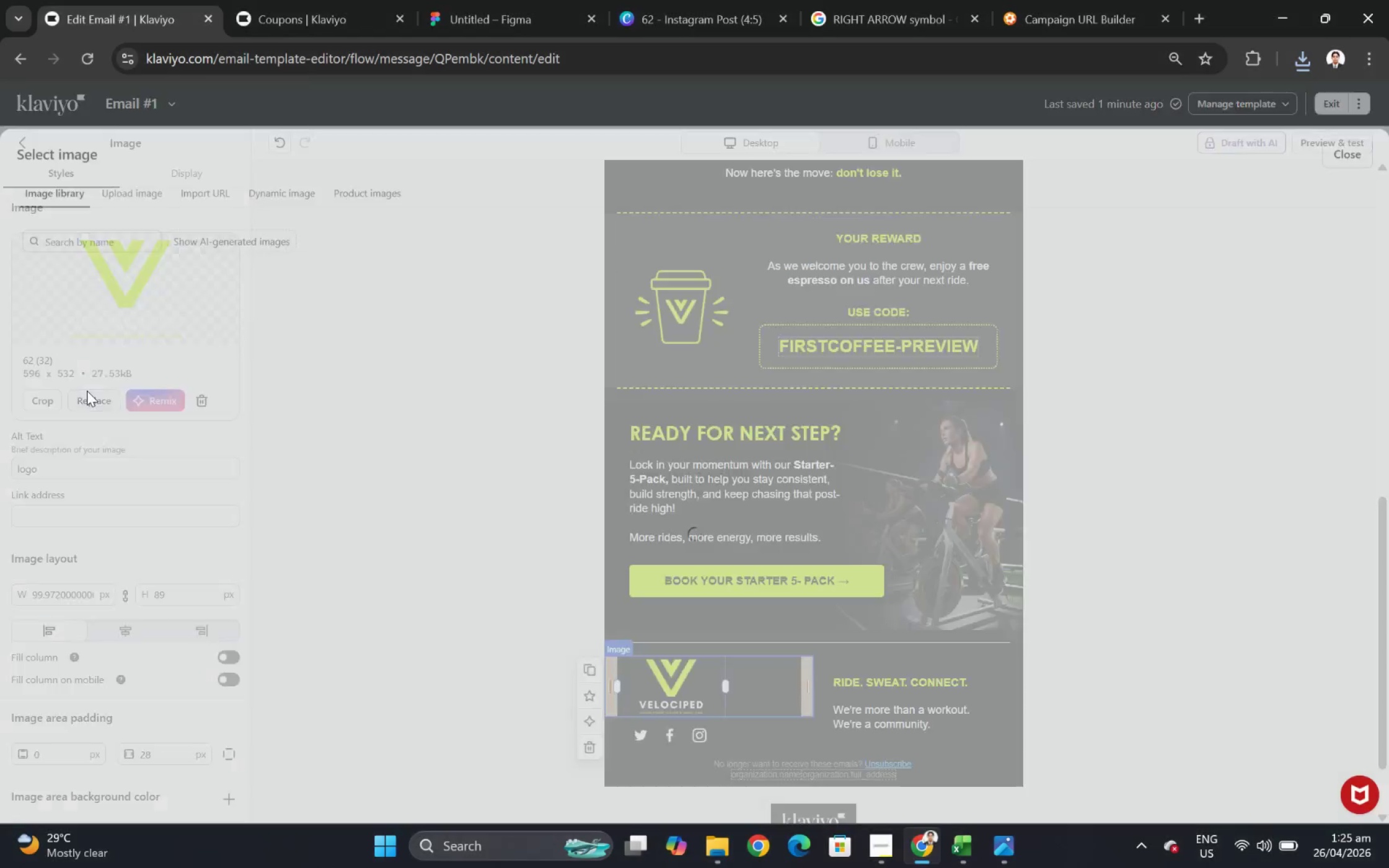 
scroll: coordinate [1294, 555], scroll_direction: down, amount: 3.0
 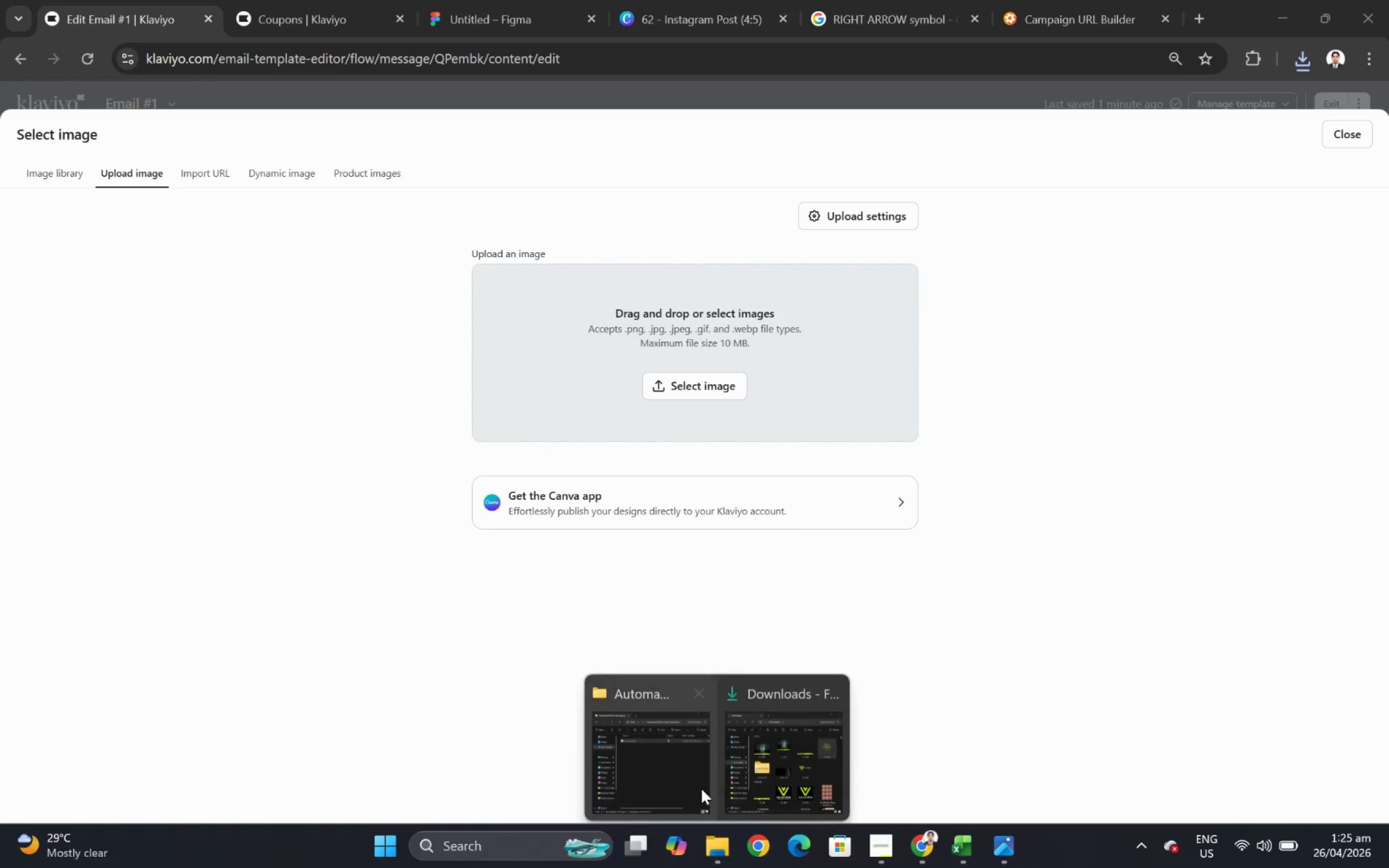 
left_click([690, 682])
 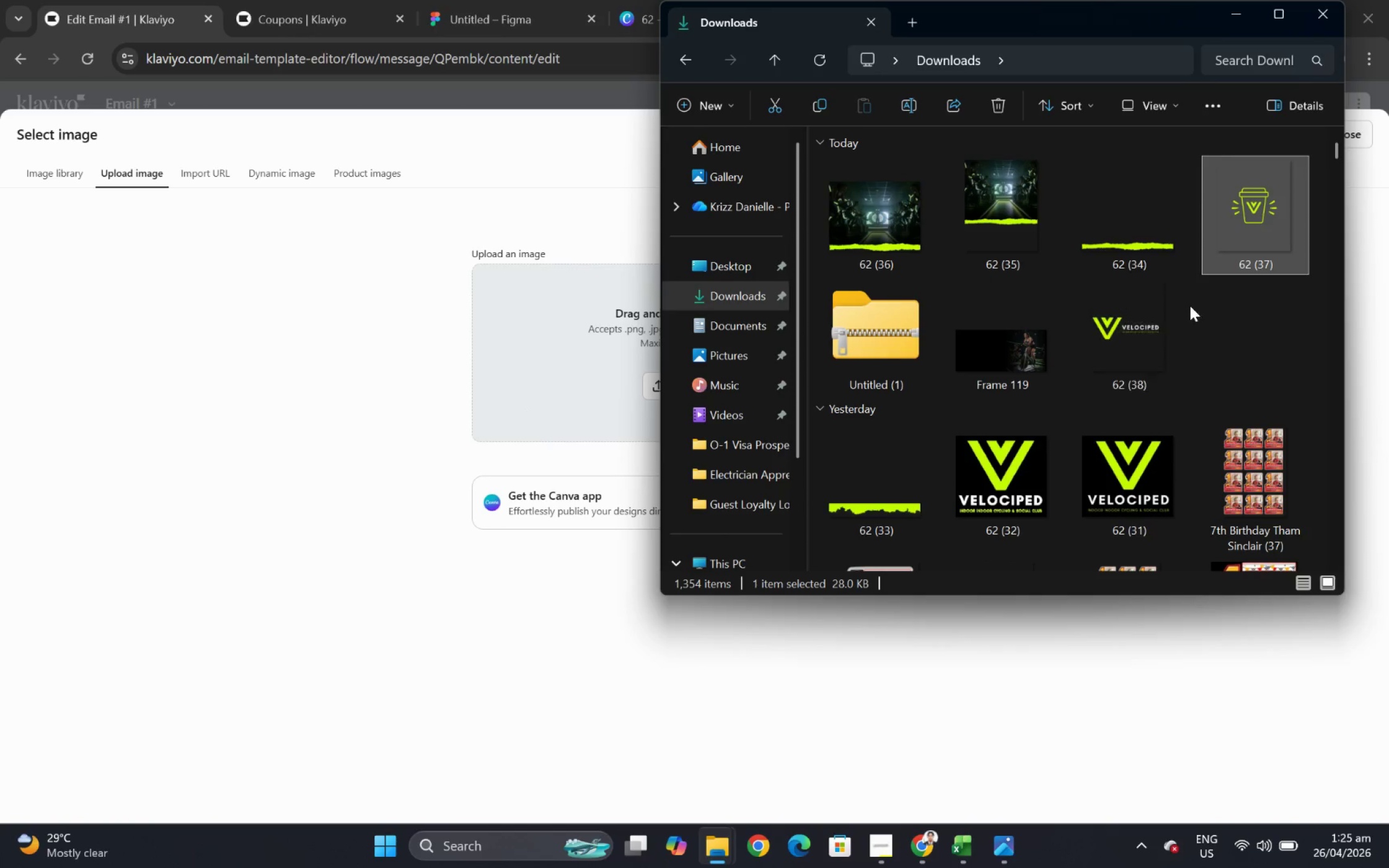 
left_click([87, 390])
 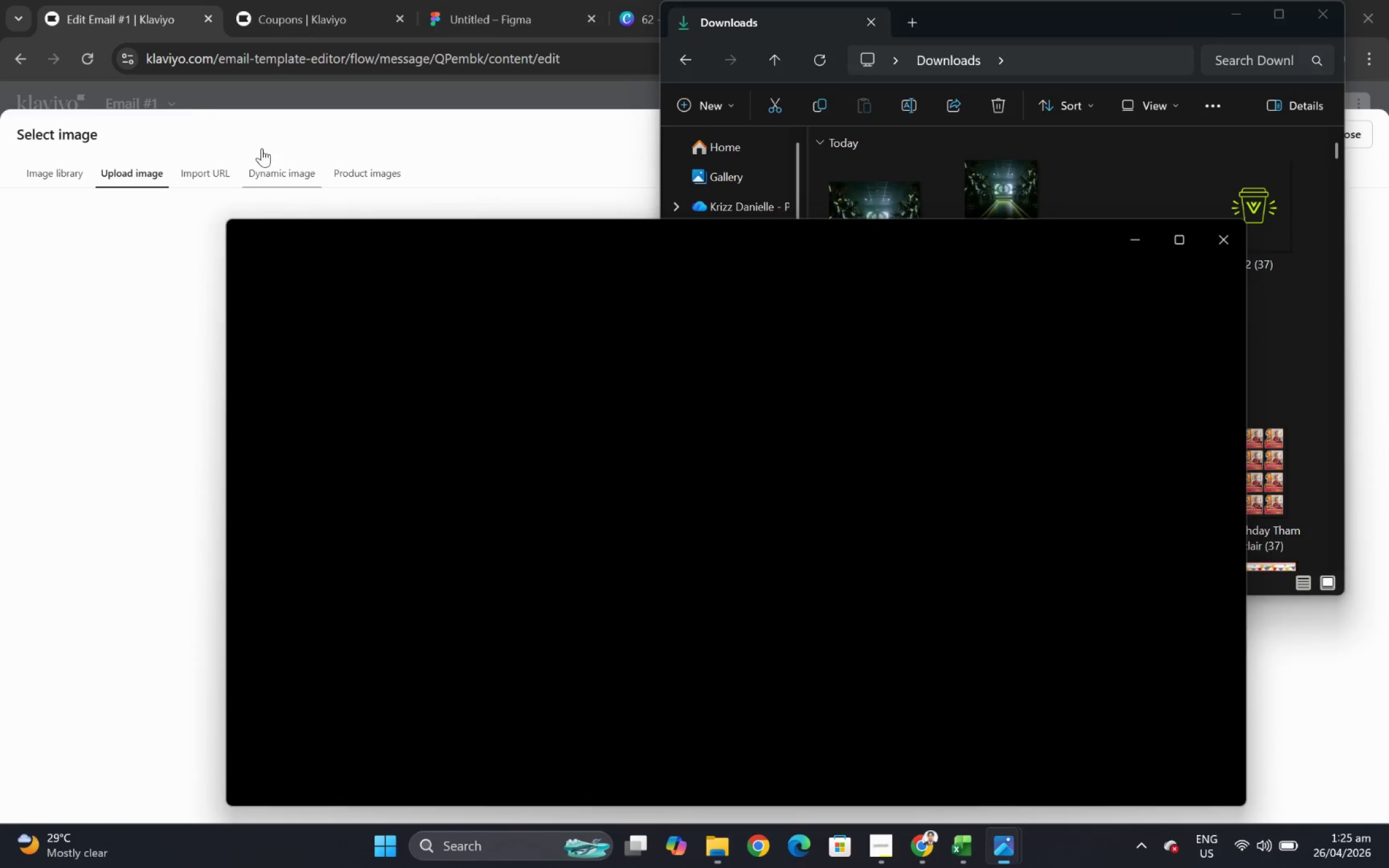 
left_click([161, 171])
 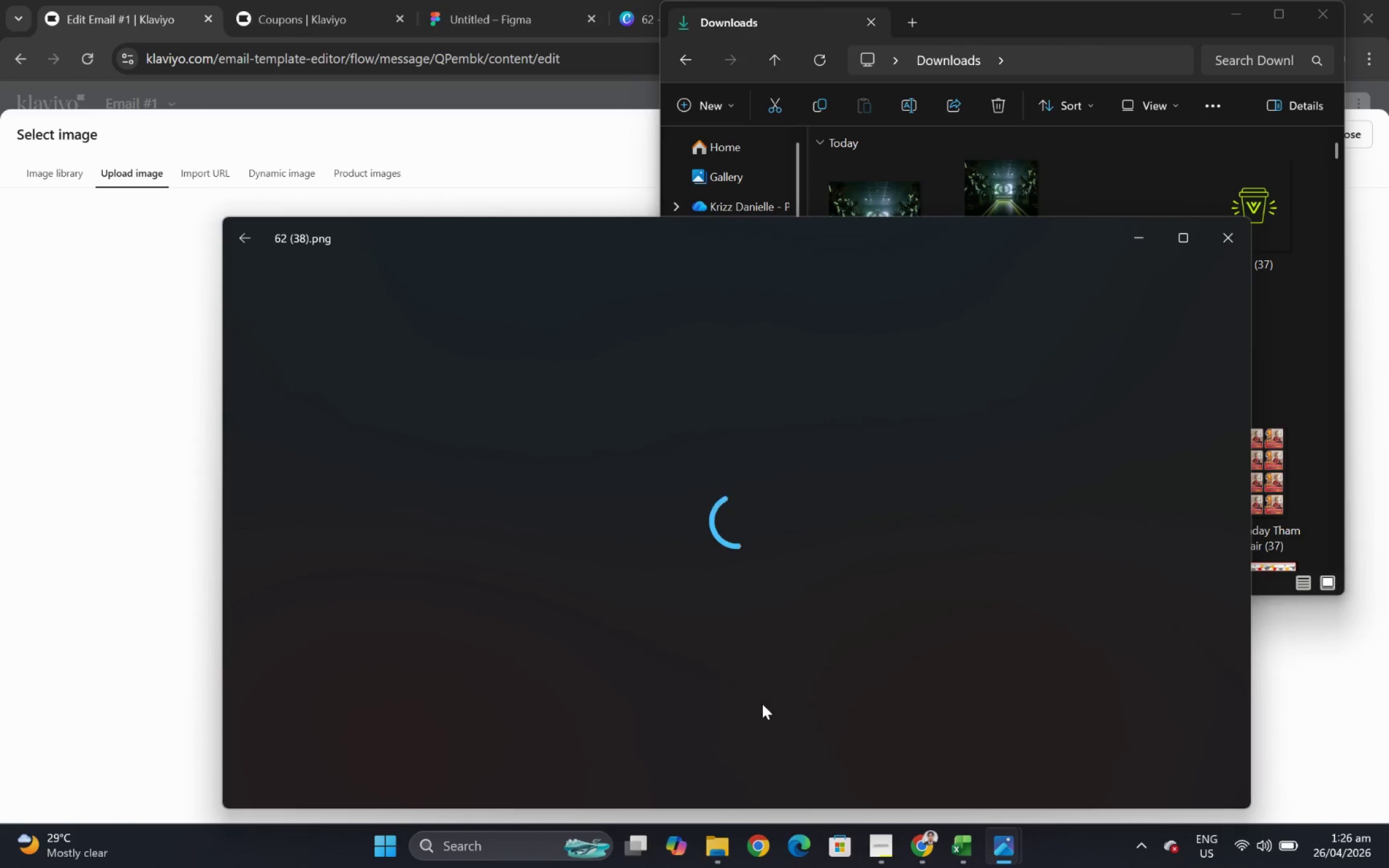 
left_click([718, 853])
 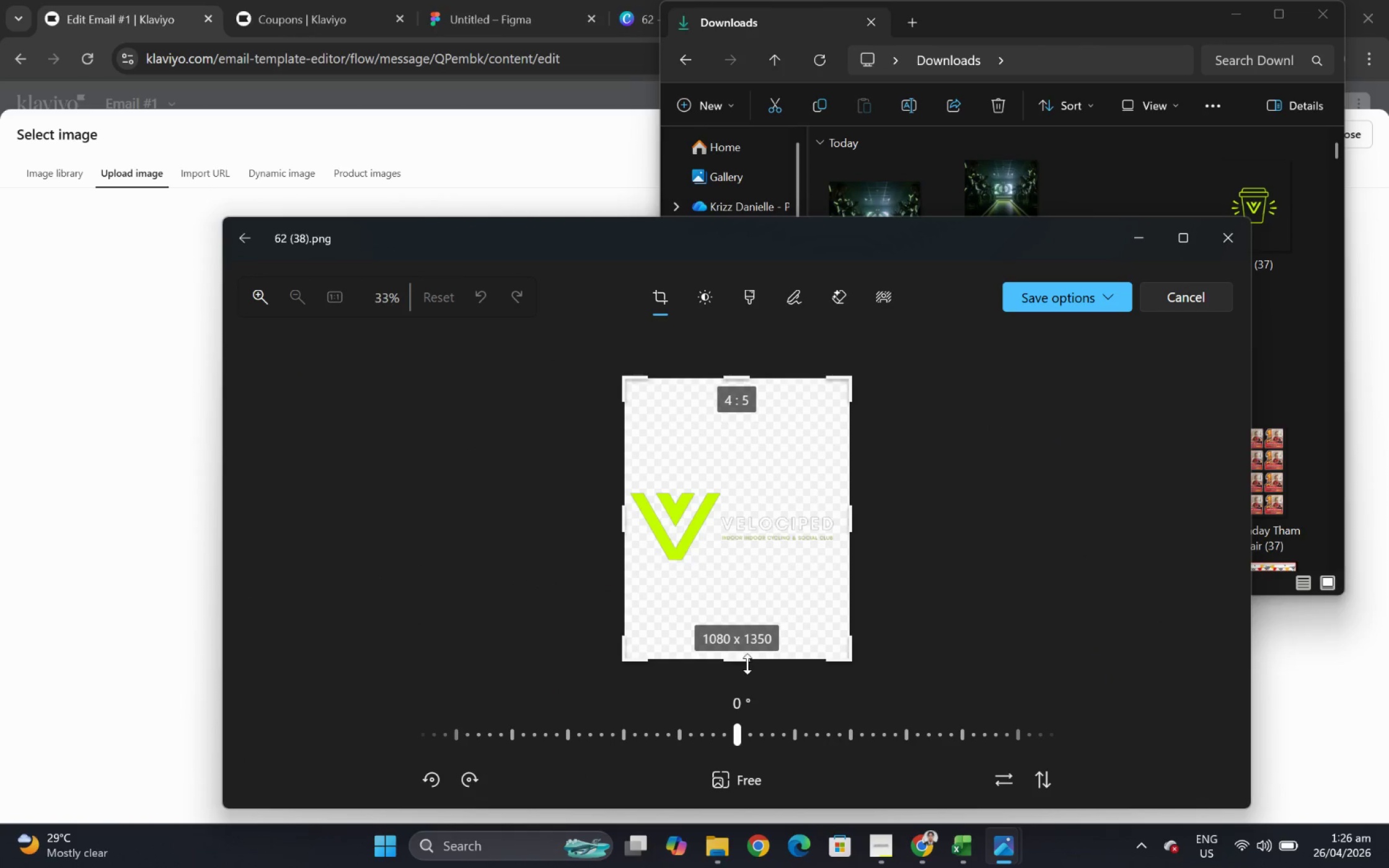 
left_click([771, 709])
 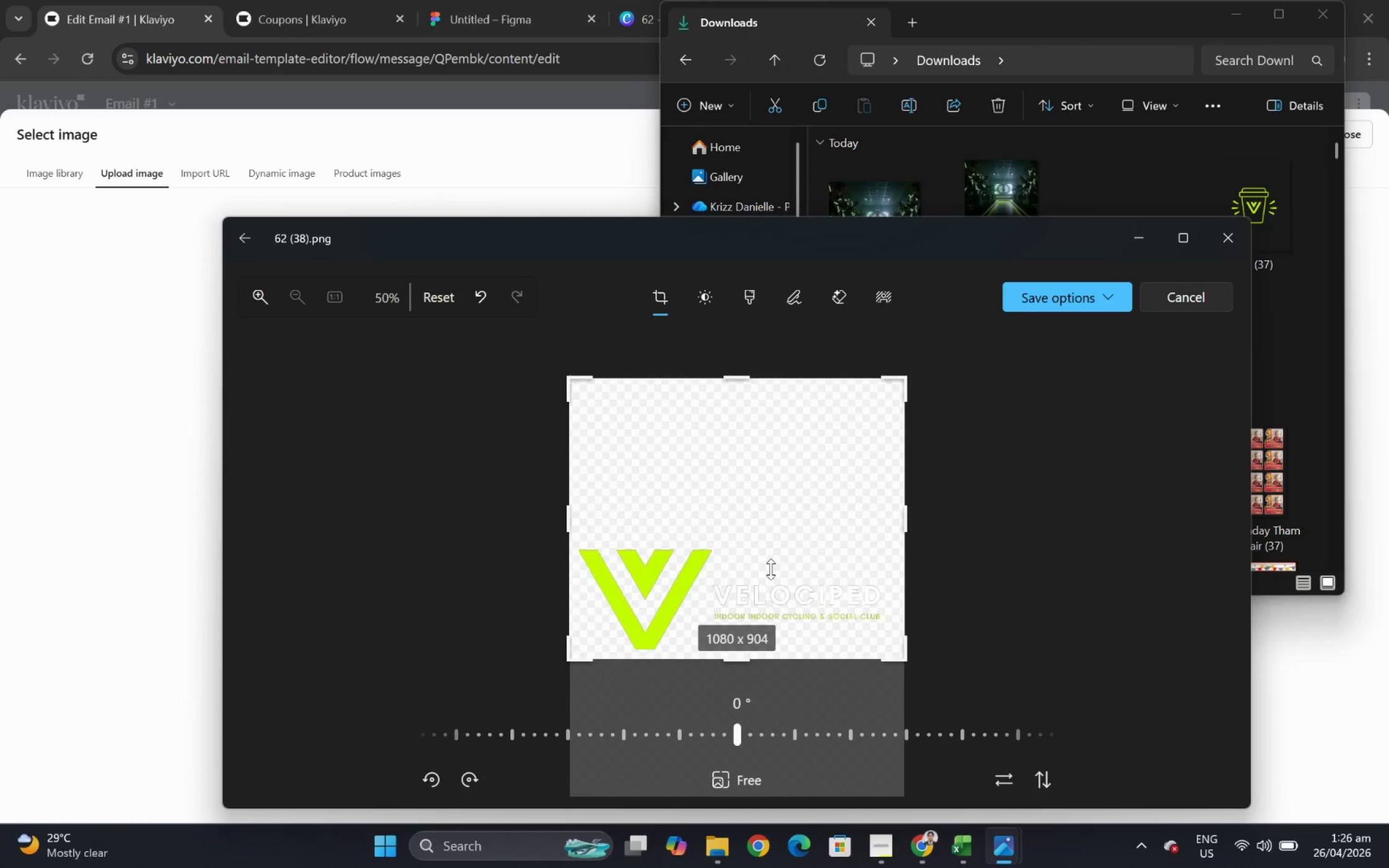 
double_click([1137, 338])
 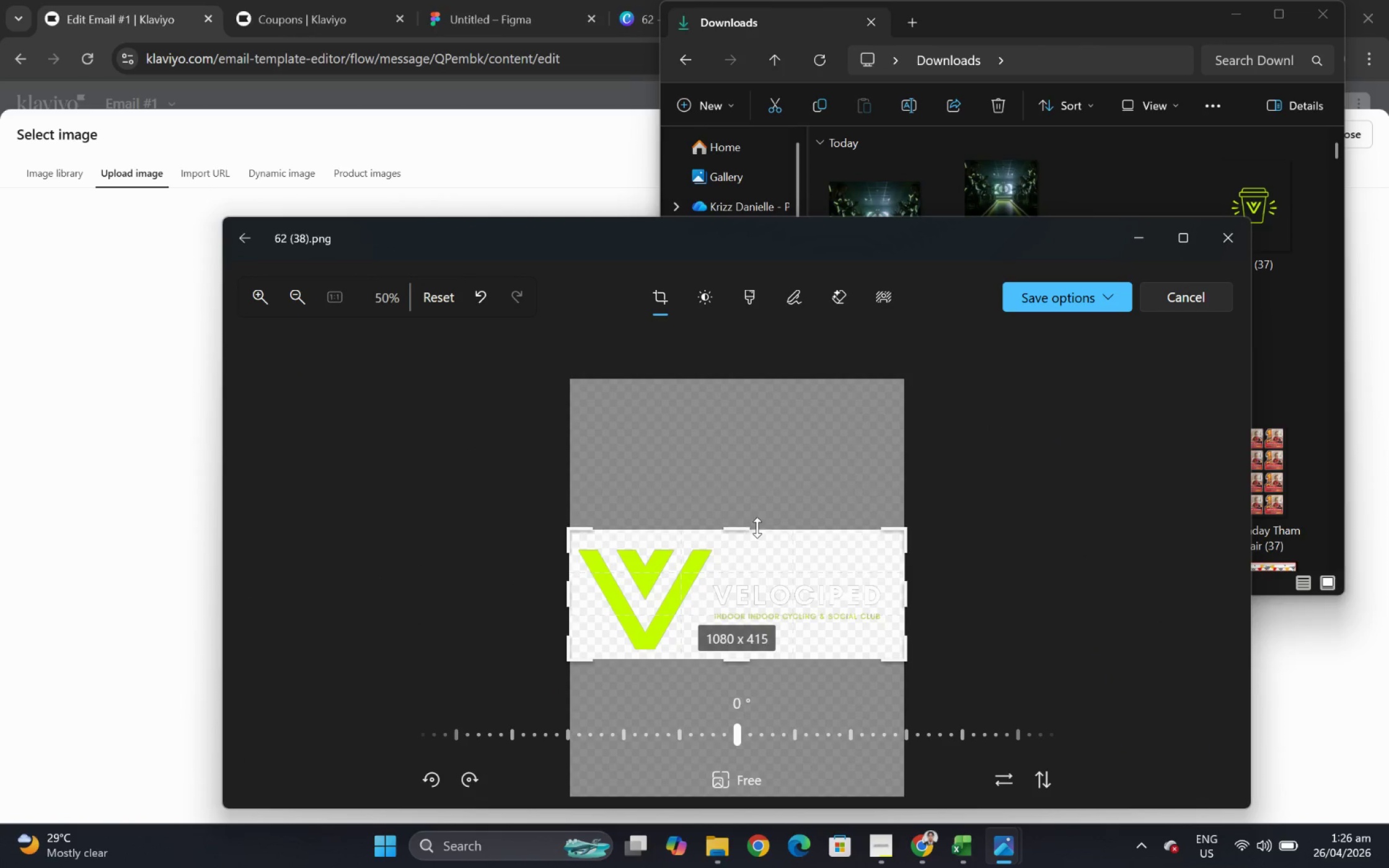 
left_click([258, 248])
 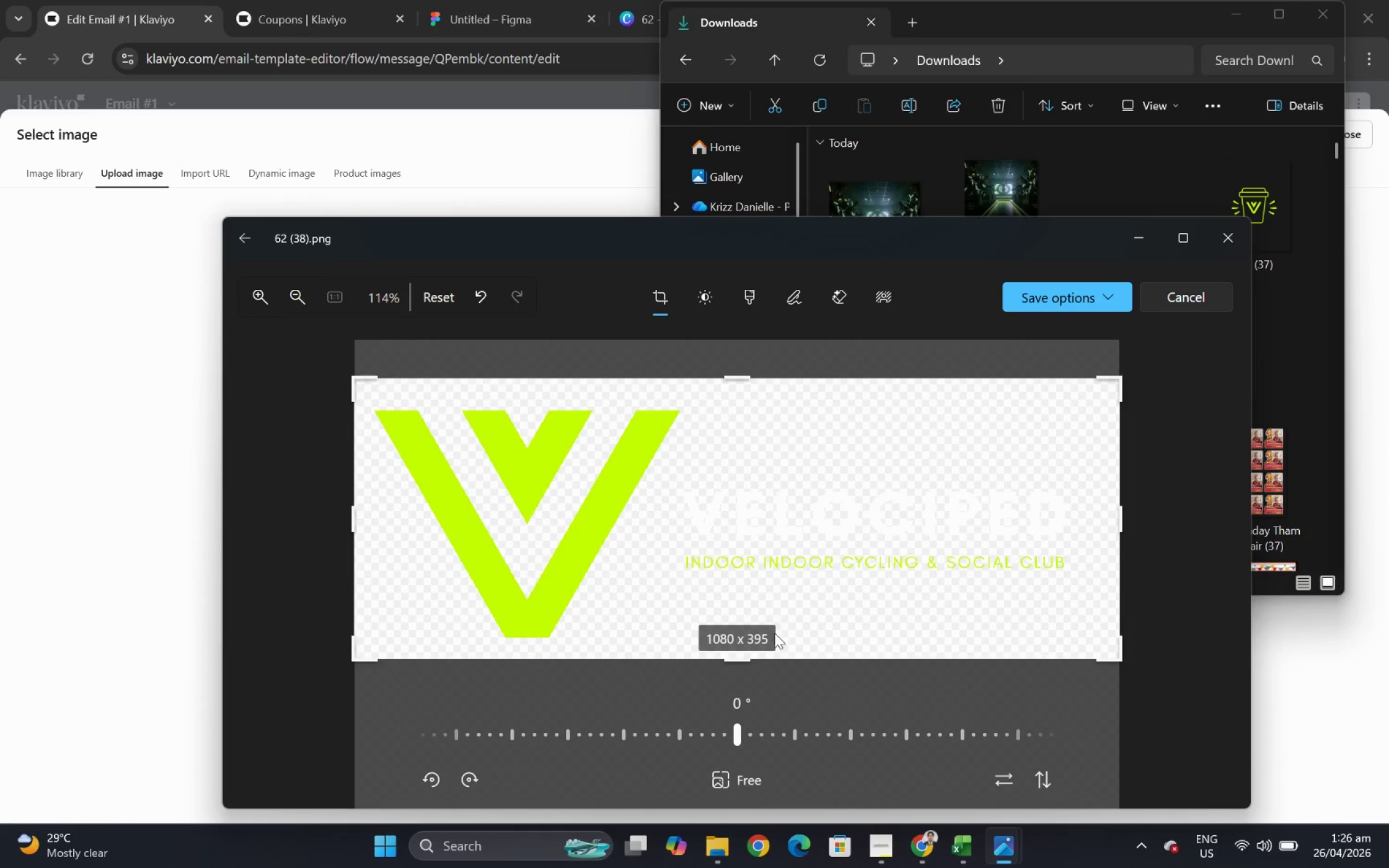 
left_click_drag(start_coordinate=[747, 662], to_coordinate=[775, 569])
 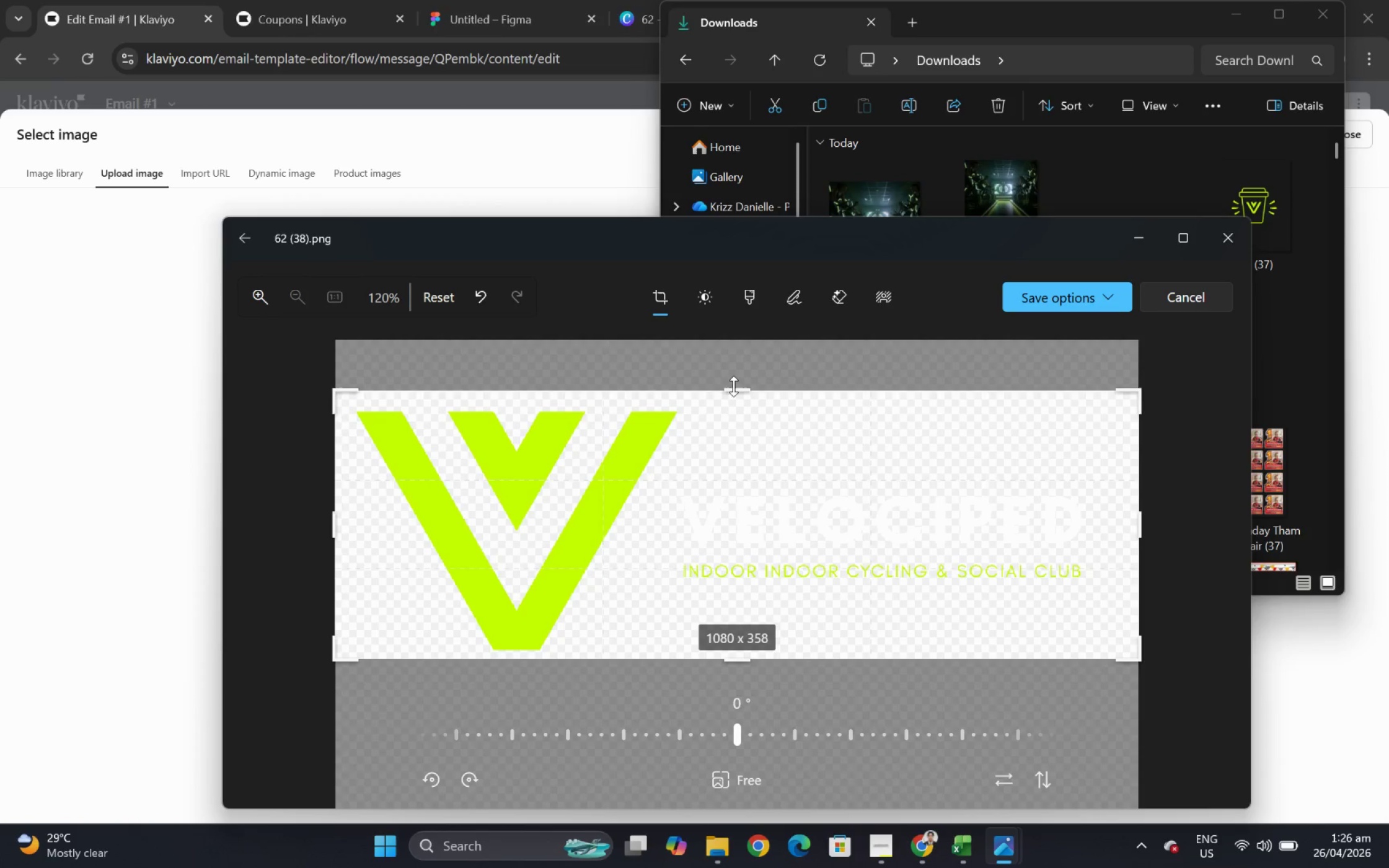 
left_click_drag(start_coordinate=[738, 375], to_coordinate=[757, 533])
 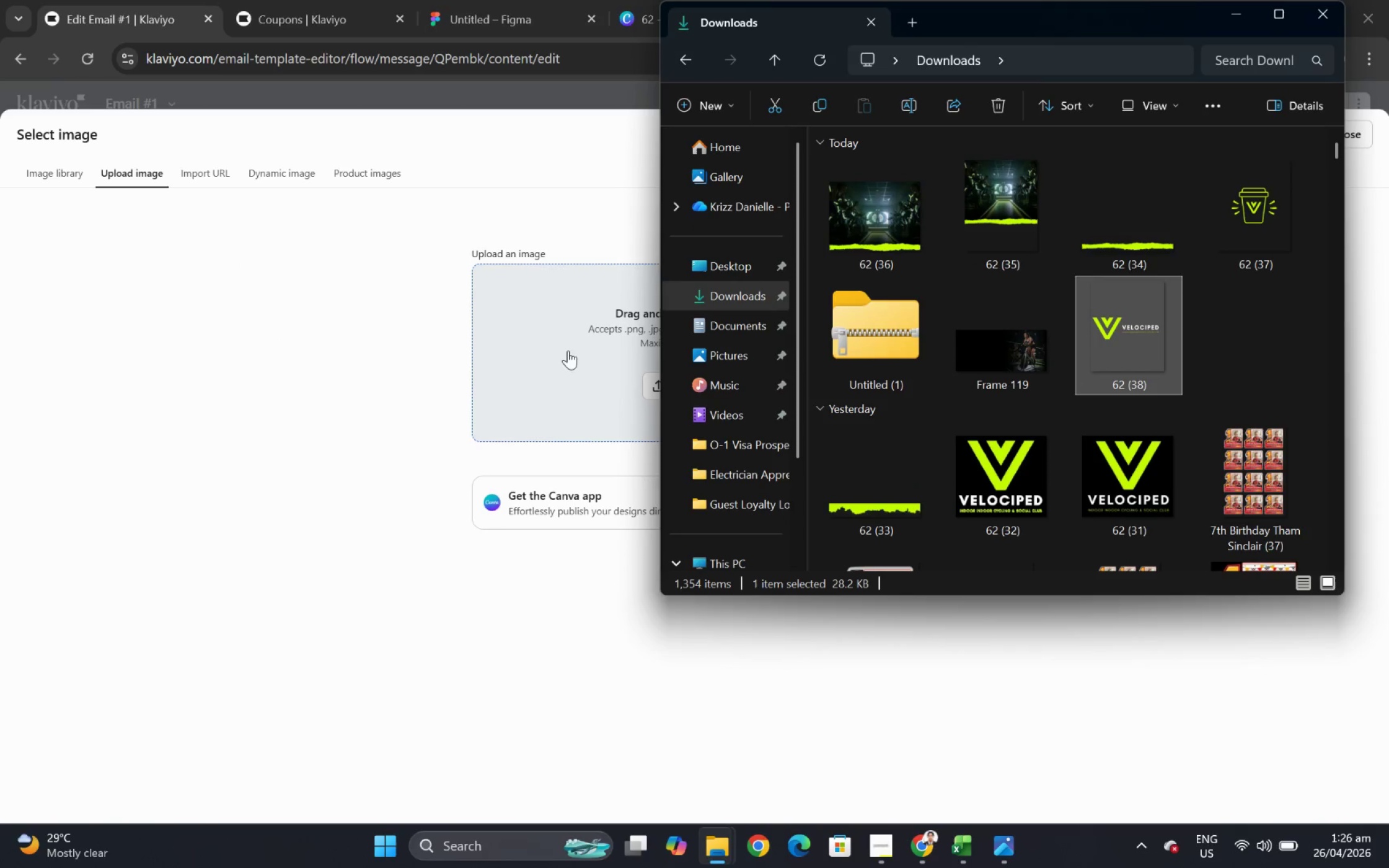 
left_click_drag(start_coordinate=[744, 646], to_coordinate=[744, 631])
 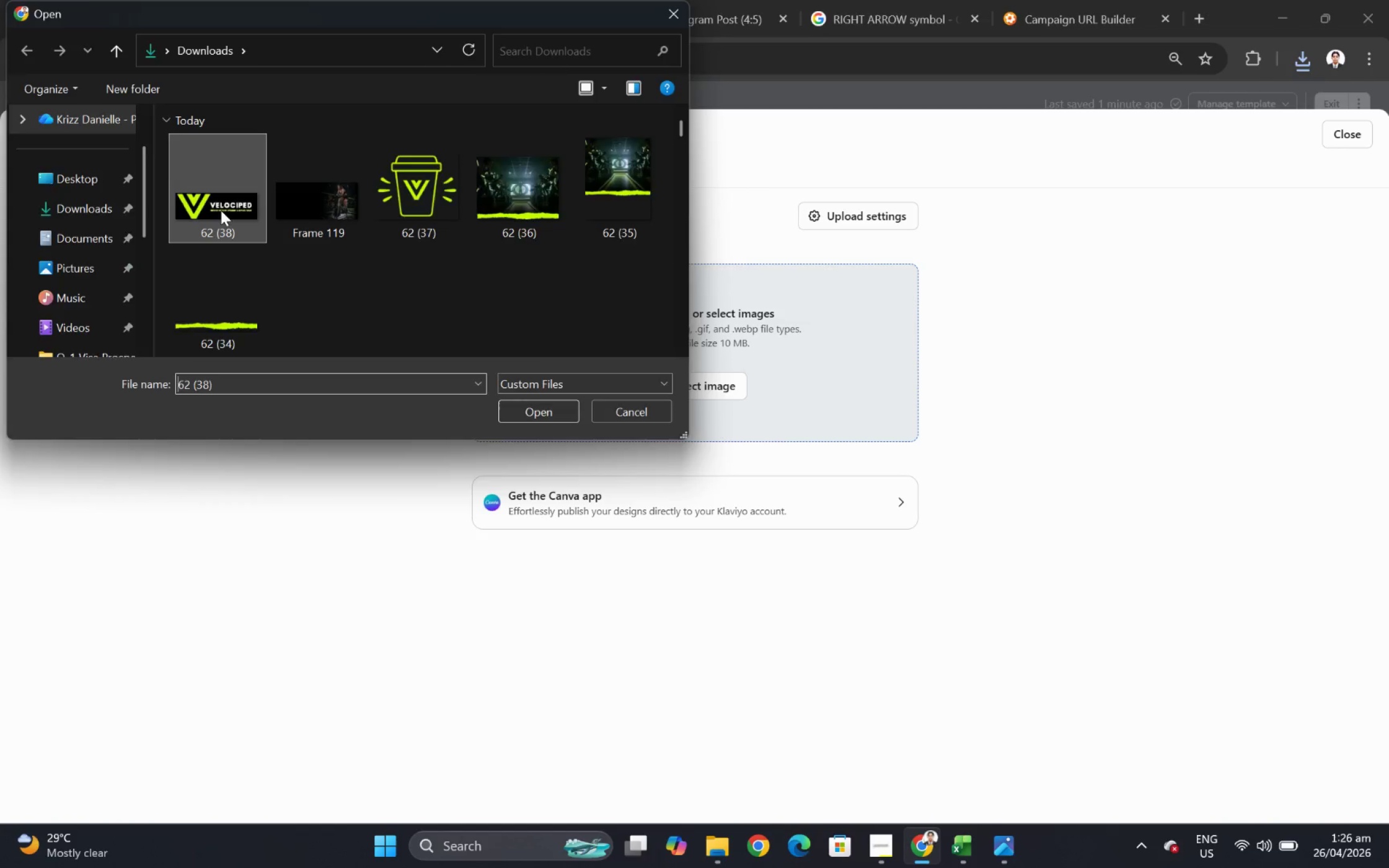 
left_click_drag(start_coordinate=[728, 370], to_coordinate=[734, 390])
 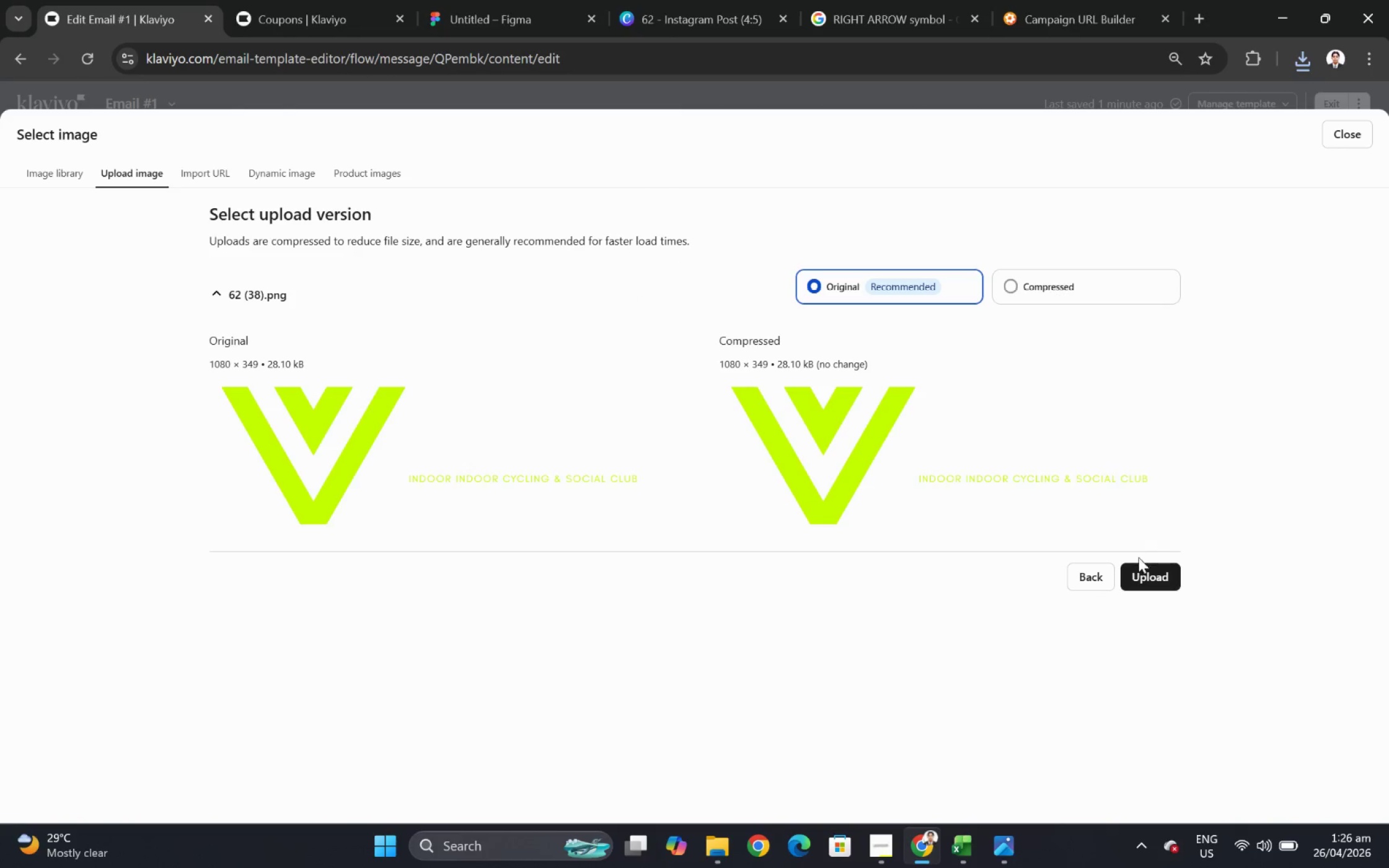 
left_click([1119, 295])
 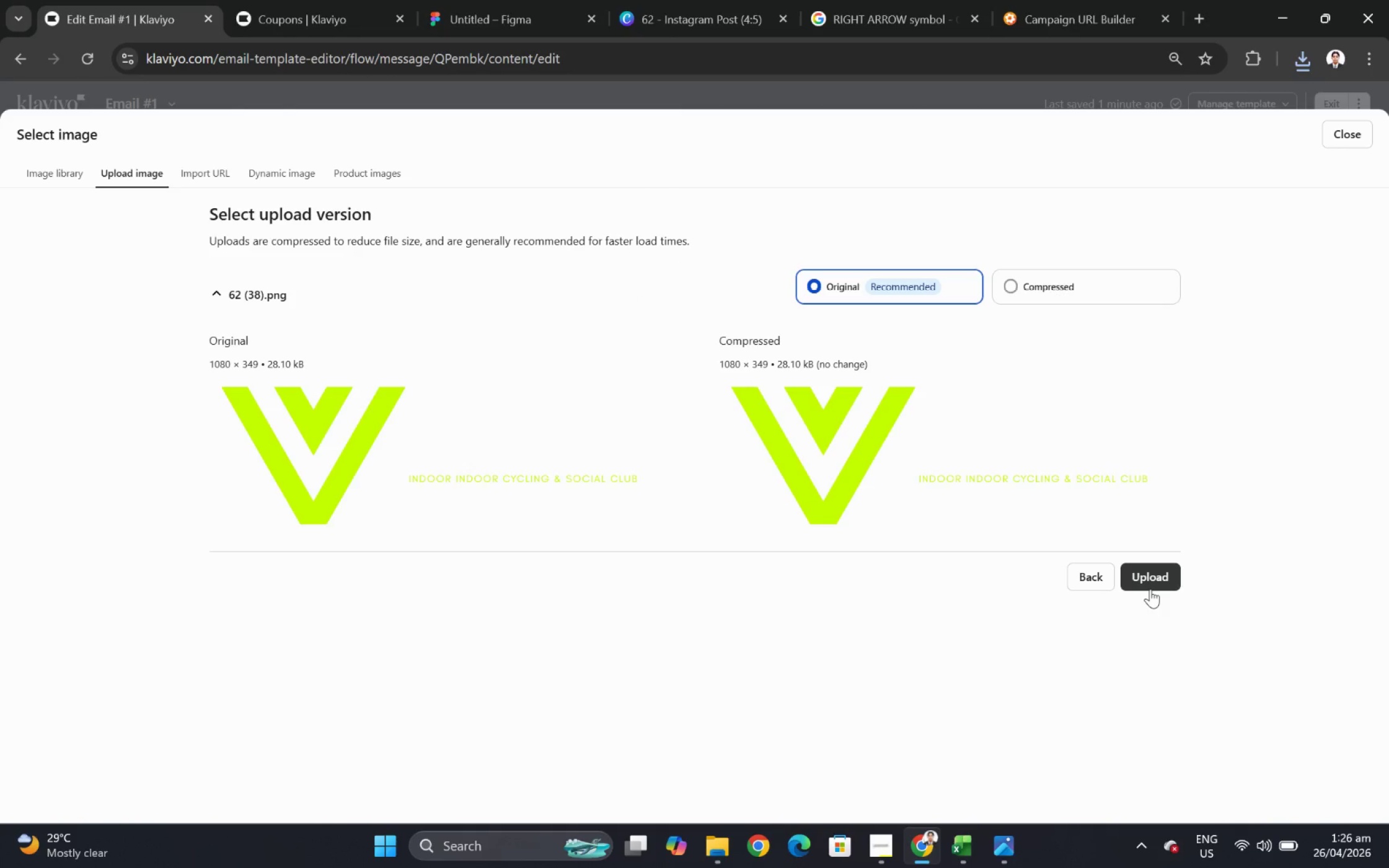 
left_click([1076, 371])
 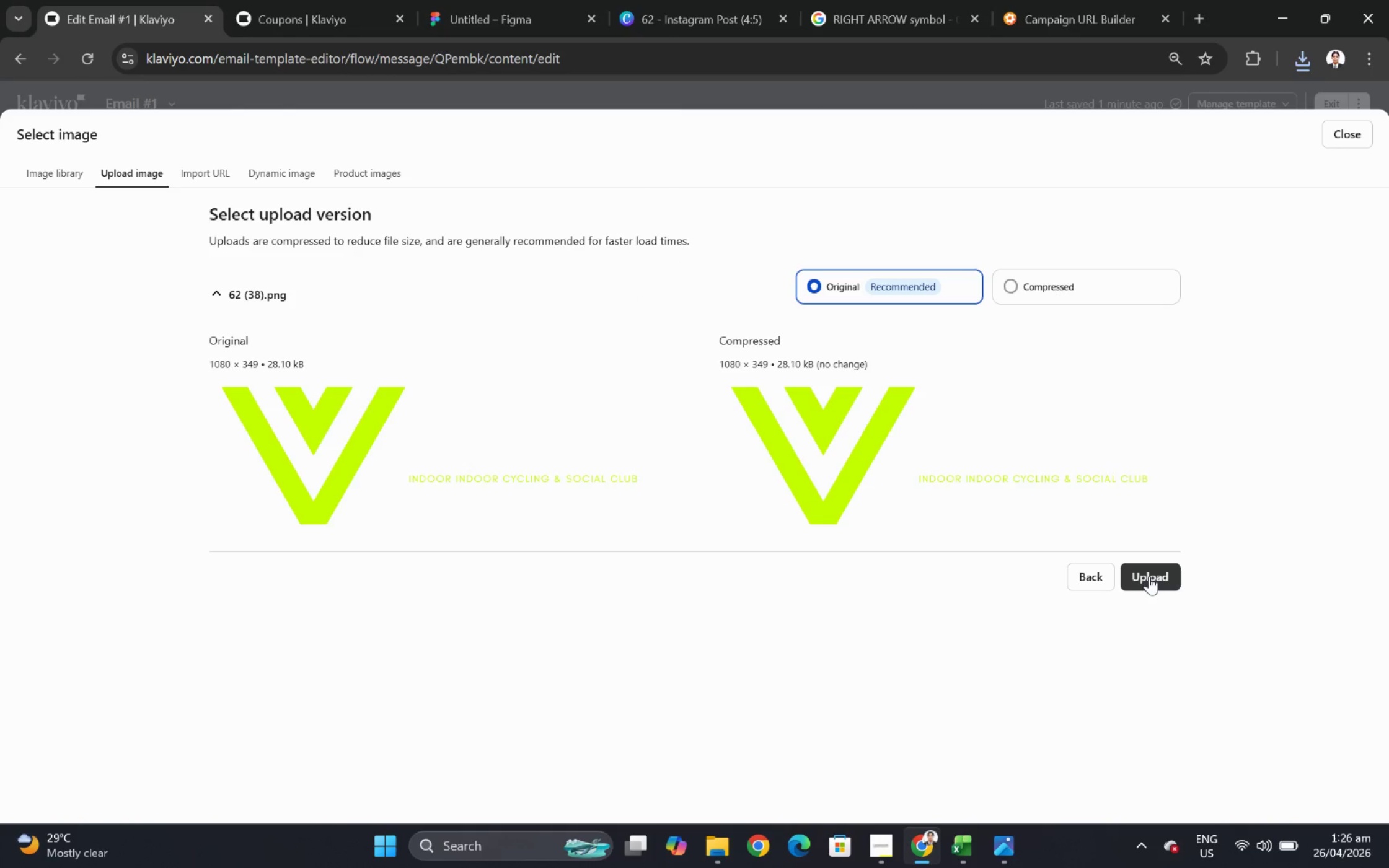 
left_click([1224, 241])
 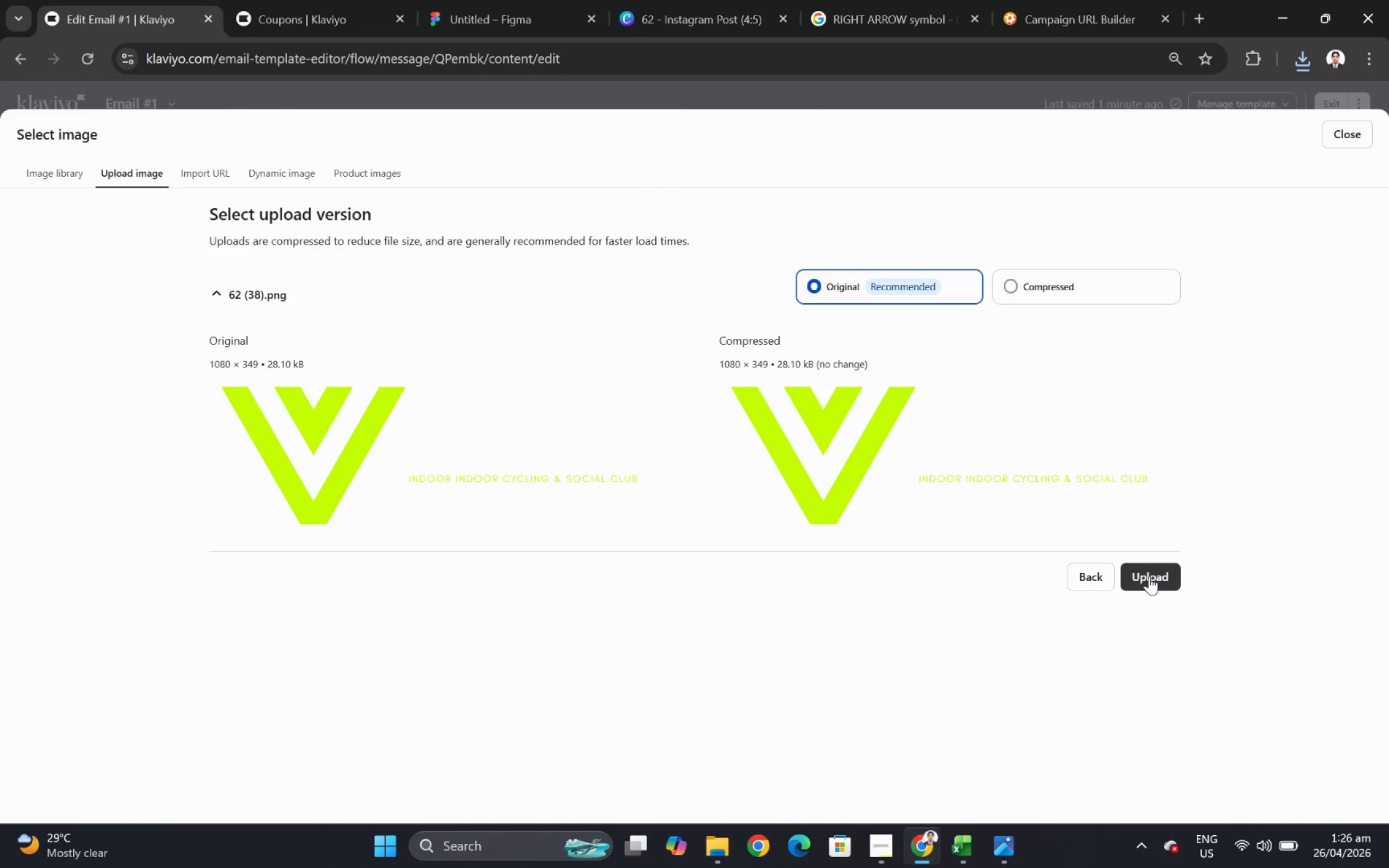 
left_click([512, 376])
 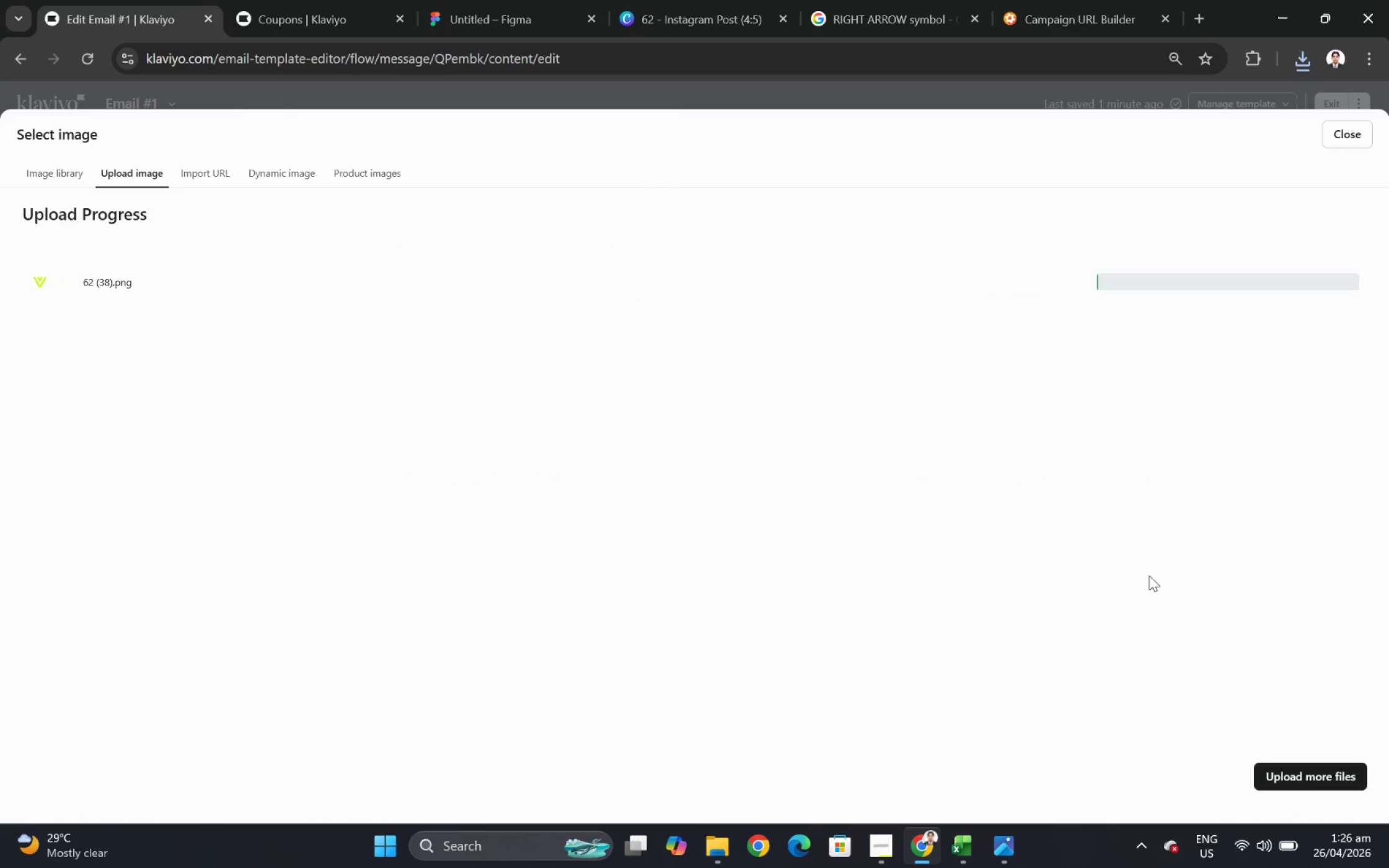 
double_click([221, 210])
 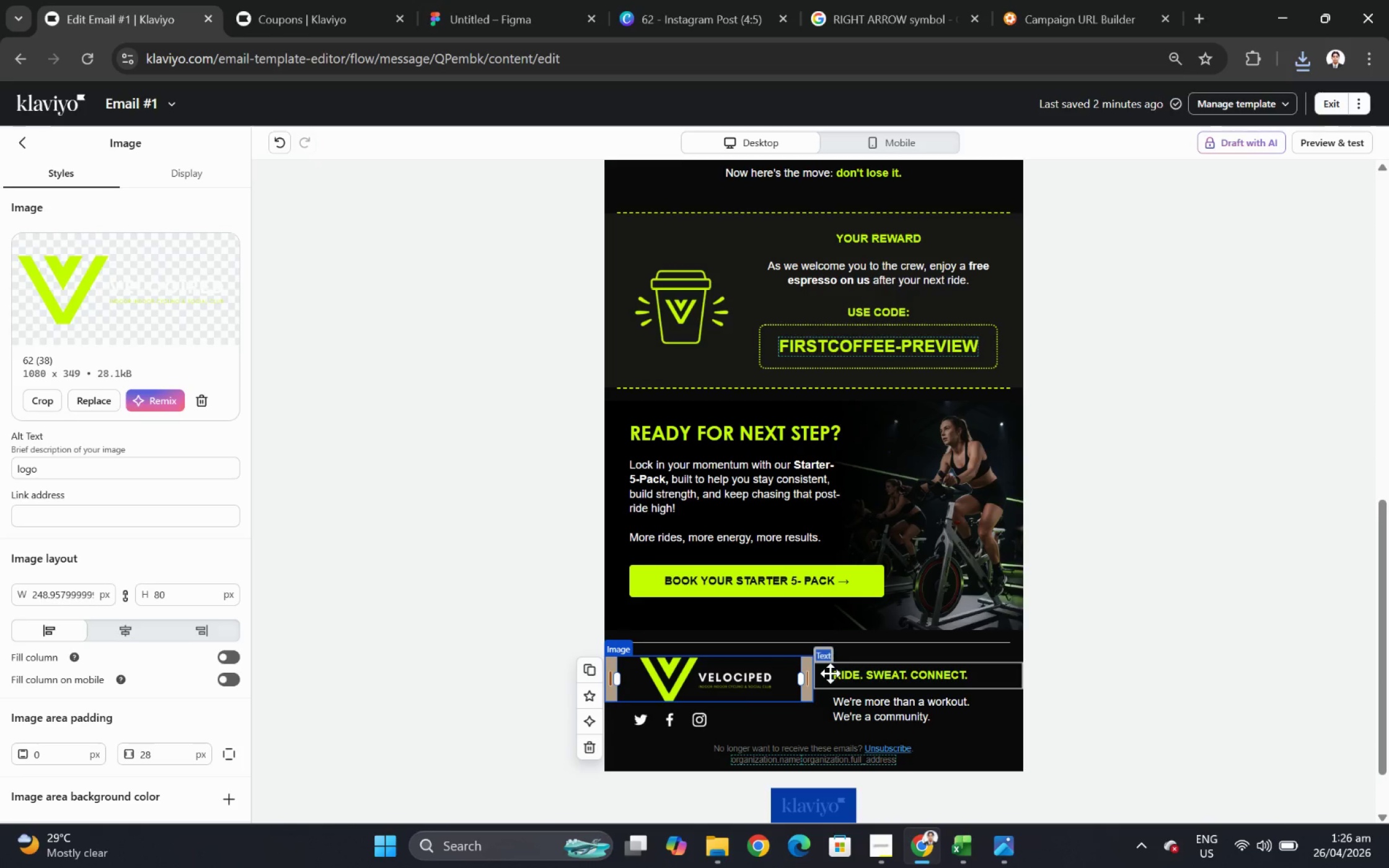 
wait(11.61)
 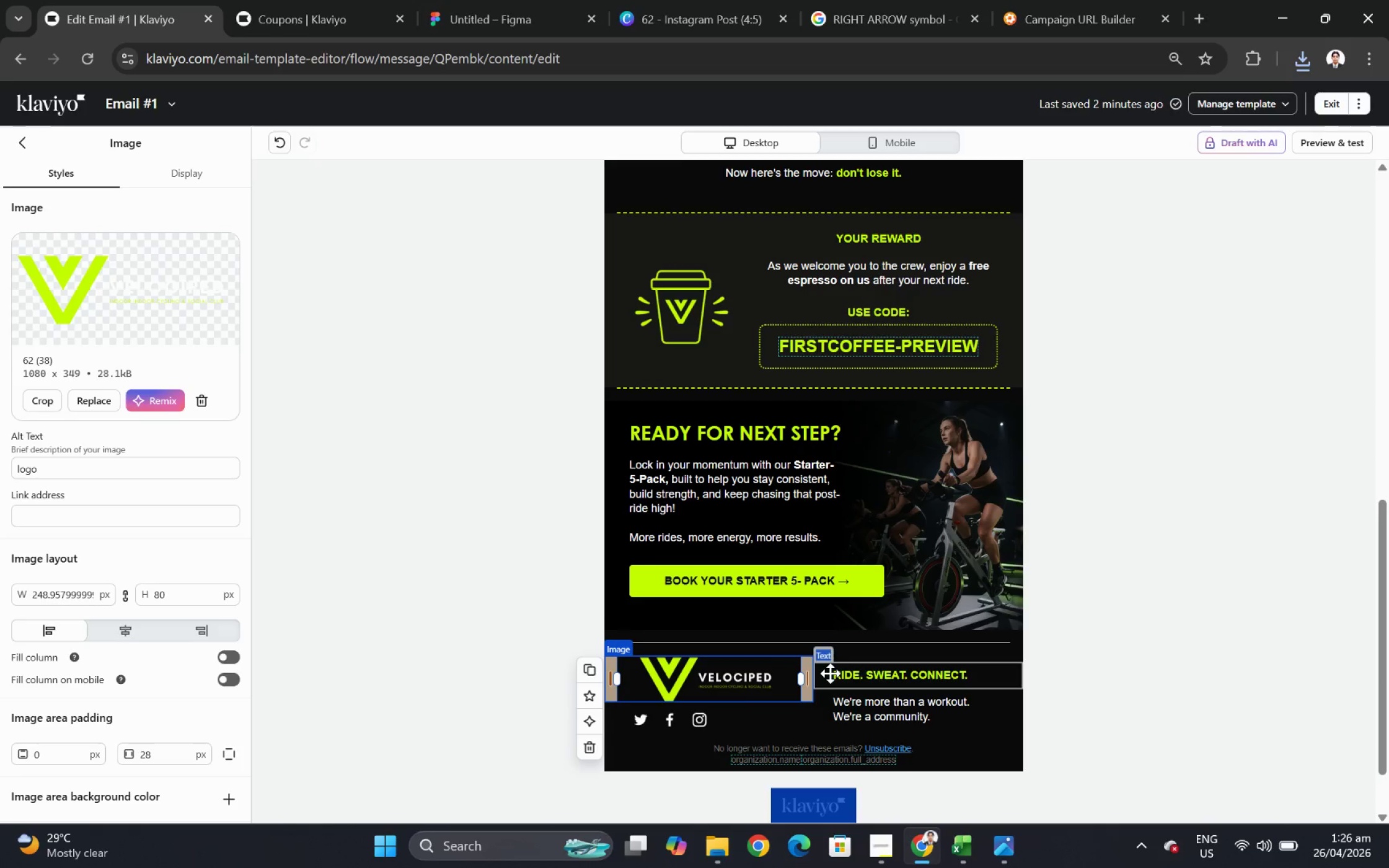 
left_click_drag(start_coordinate=[726, 667], to_coordinate=[830, 673])
 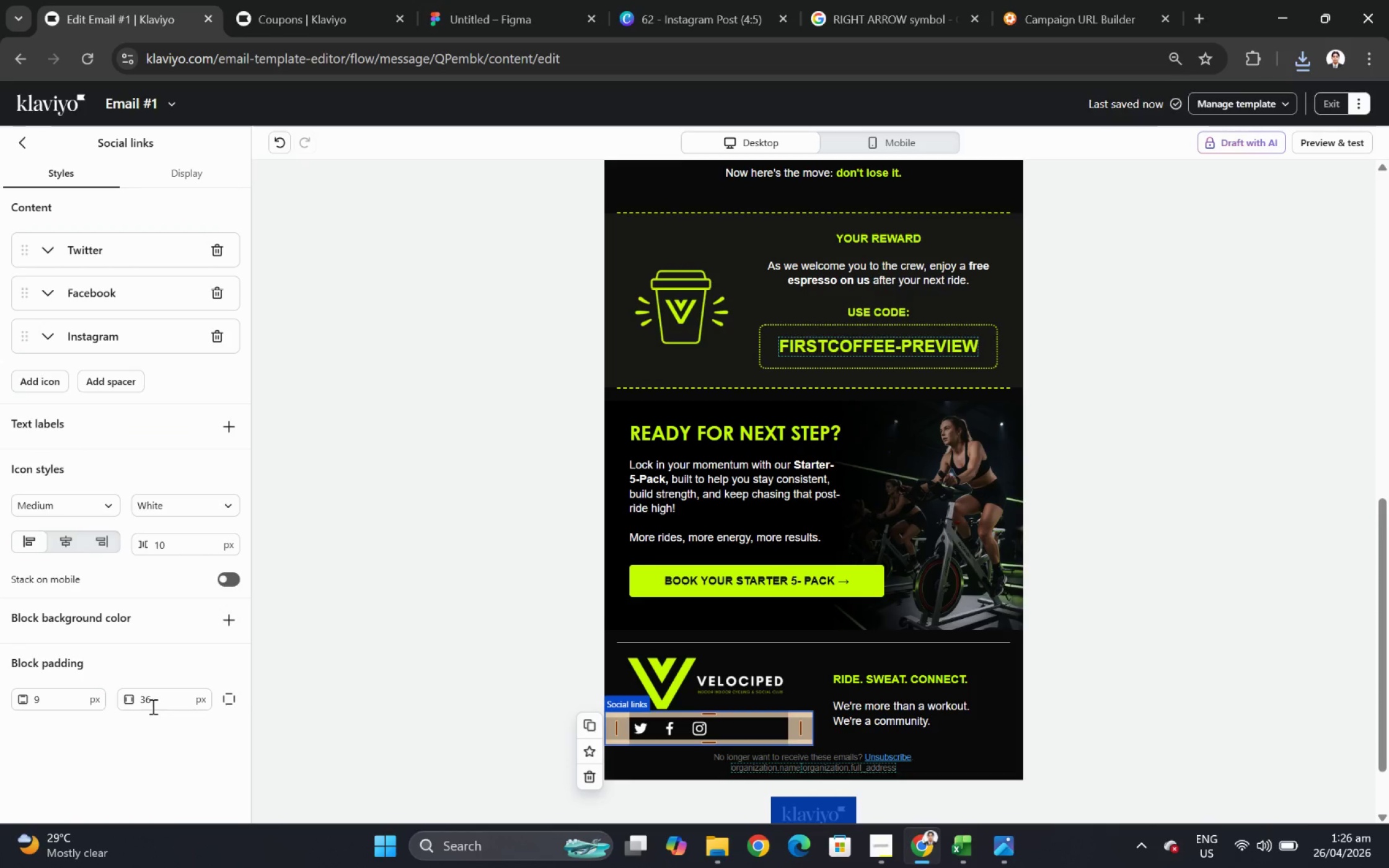 
scroll: coordinate [104, 714], scroll_direction: down, amount: 3.0
 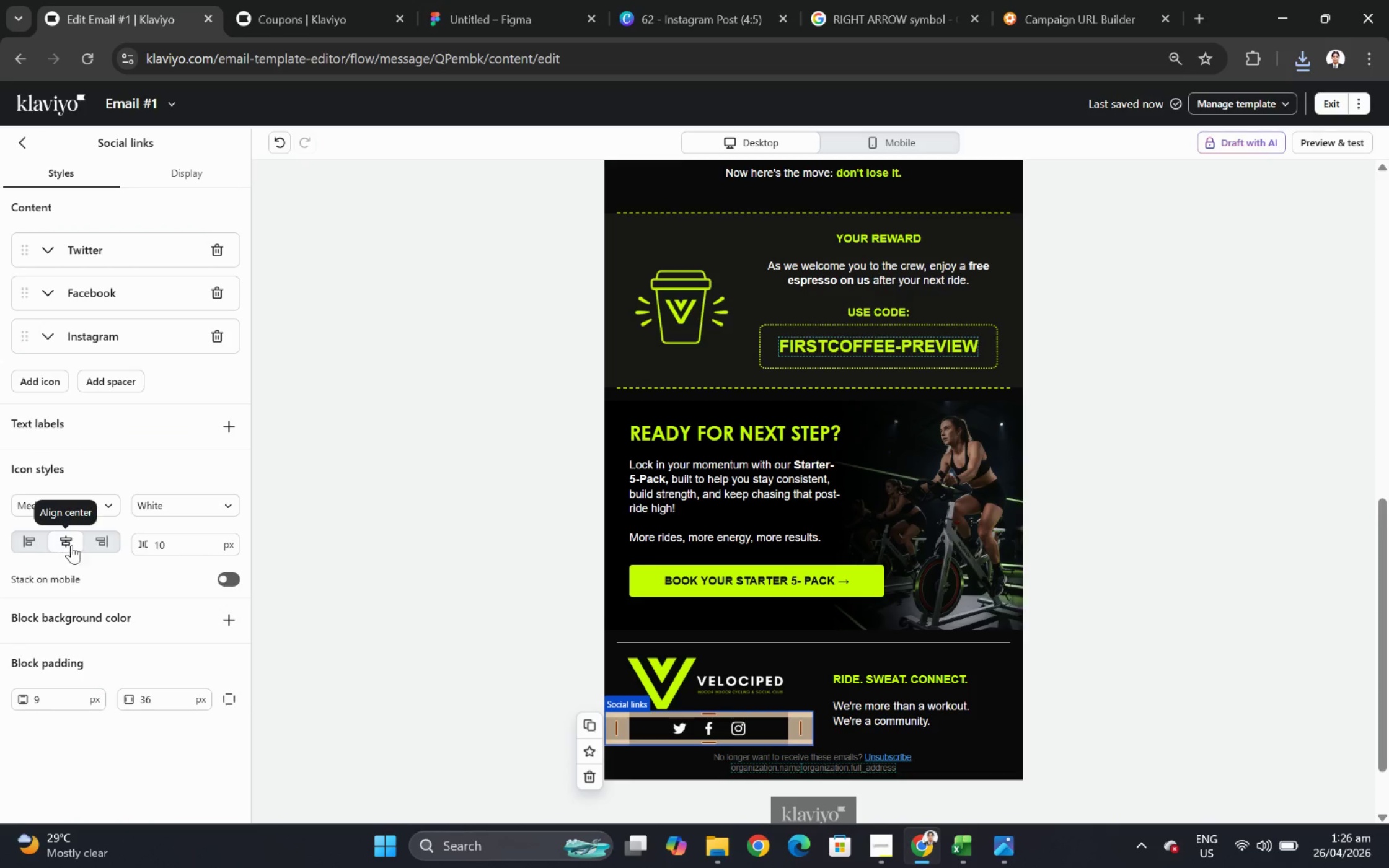 
double_click([175, 568])
 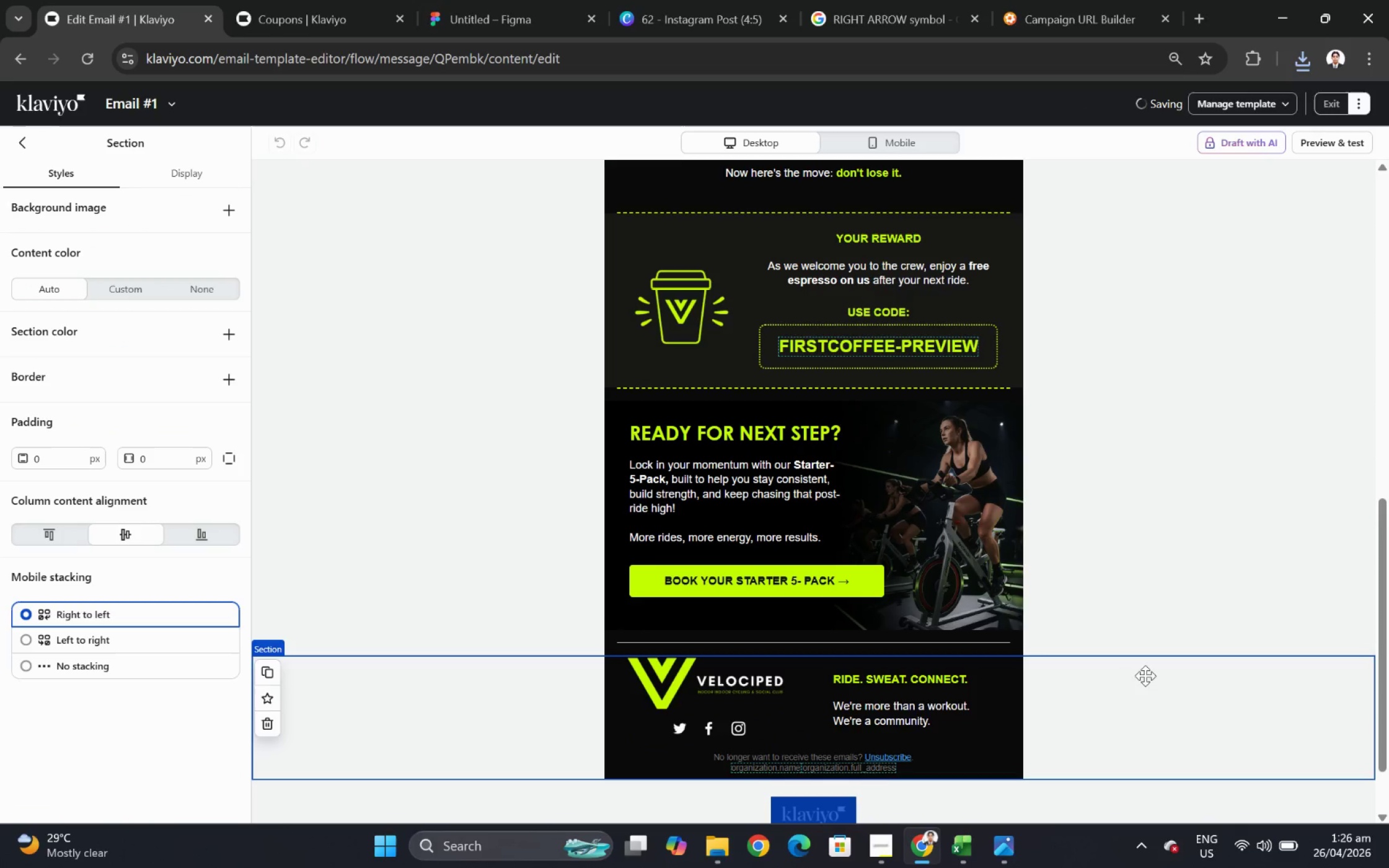 
key(Numpad9)
 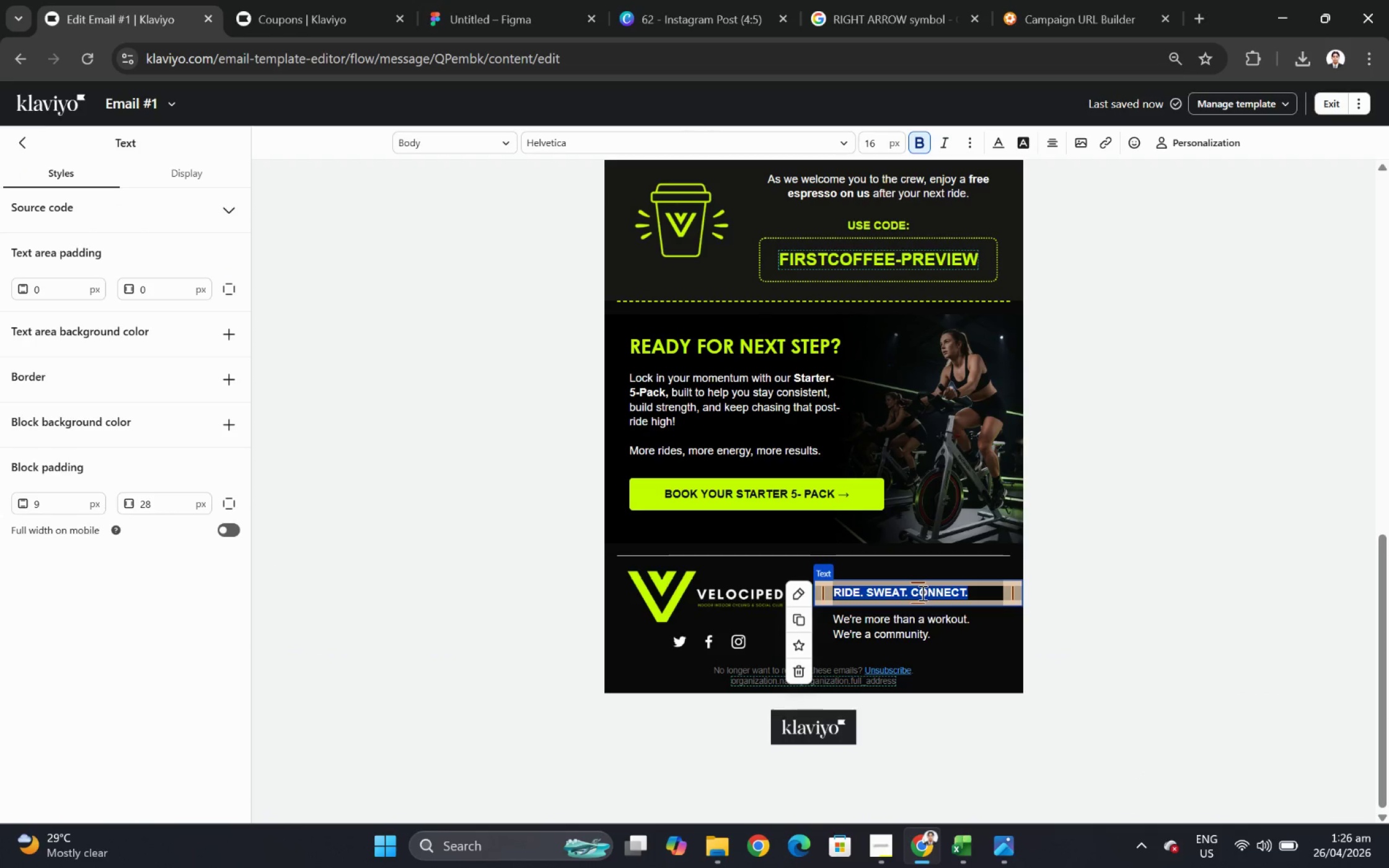 
wait(6.67)
 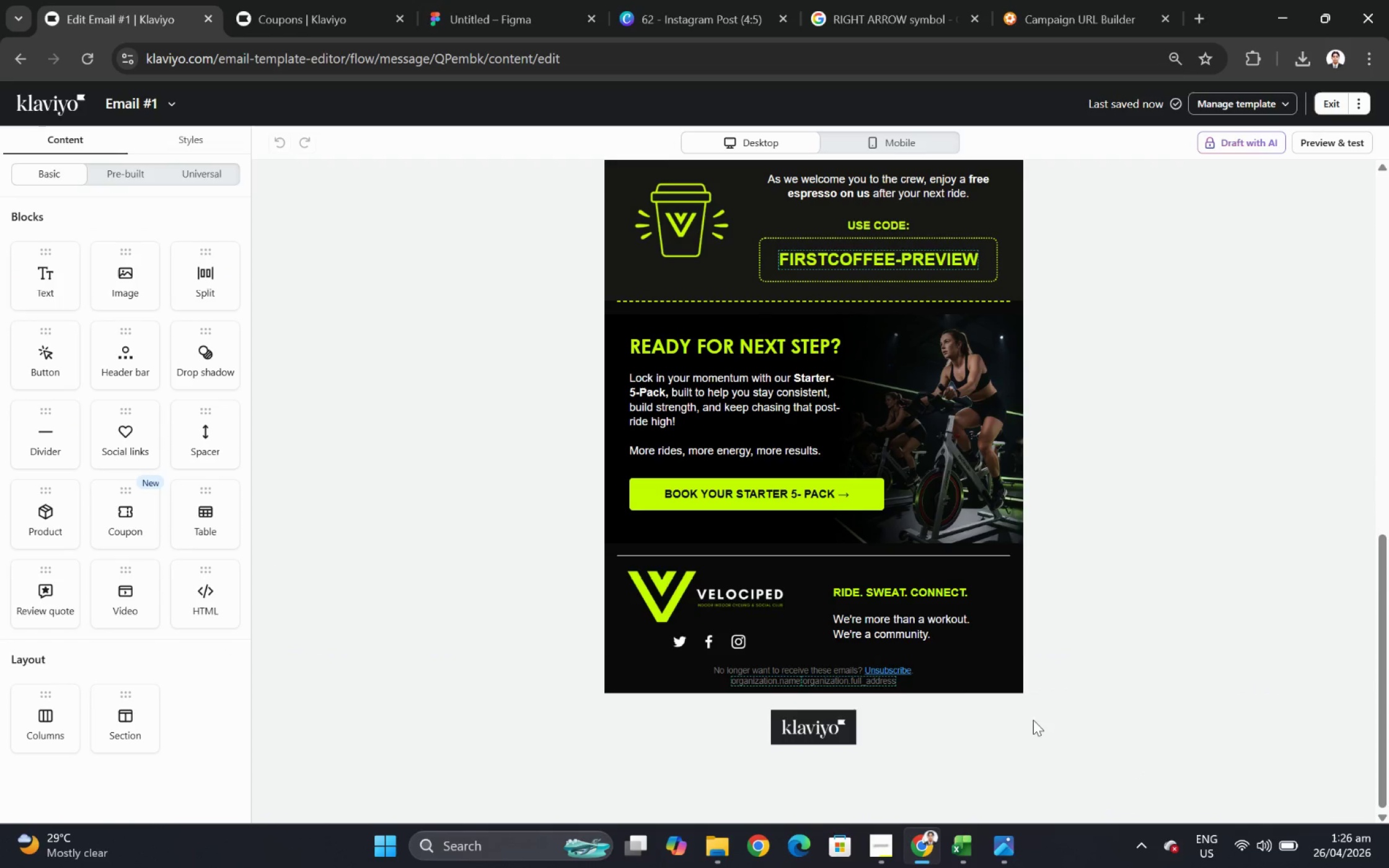 
scroll: coordinate [1147, 673], scroll_direction: down, amount: 2.0
 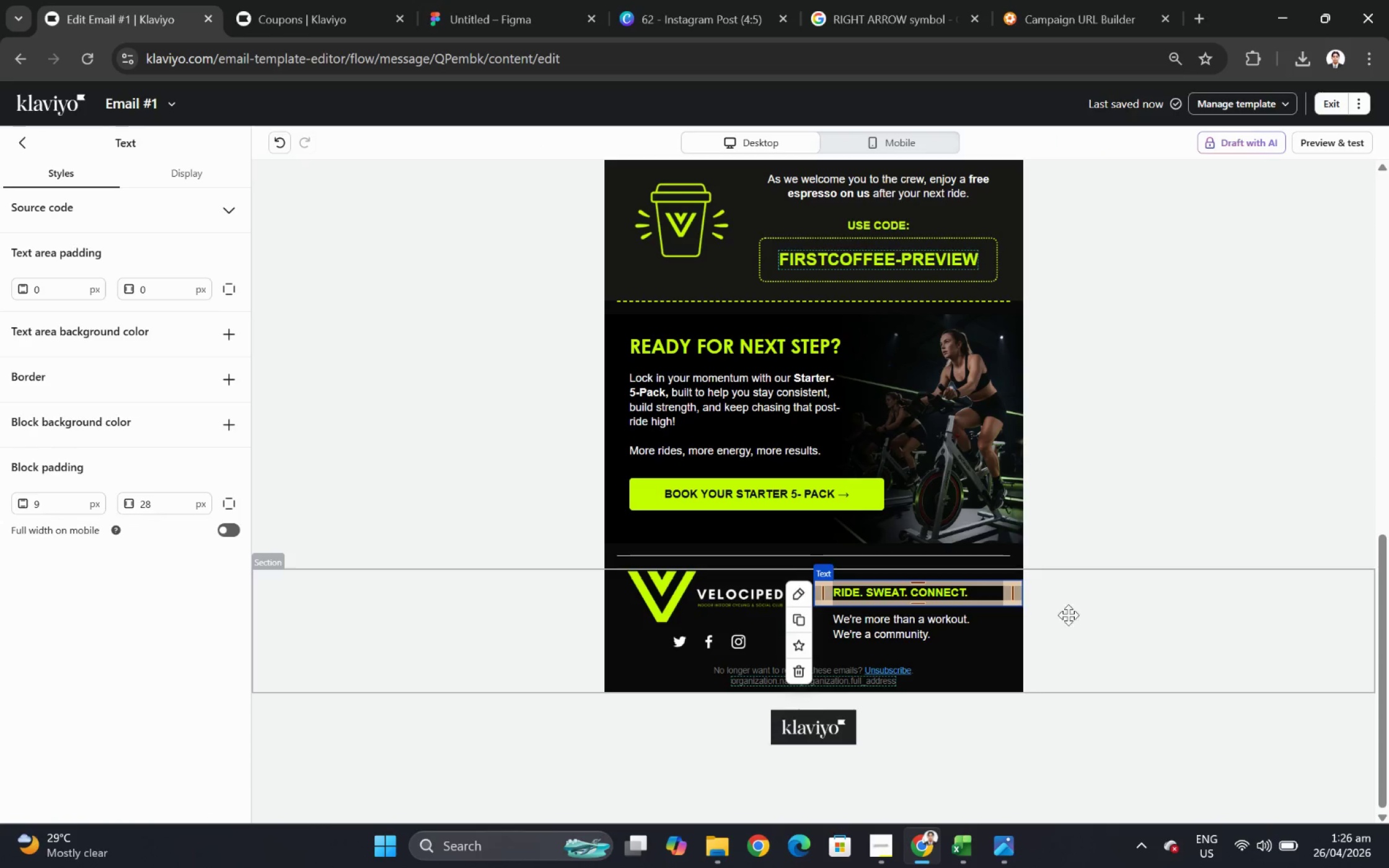 
left_click([1108, 730])
 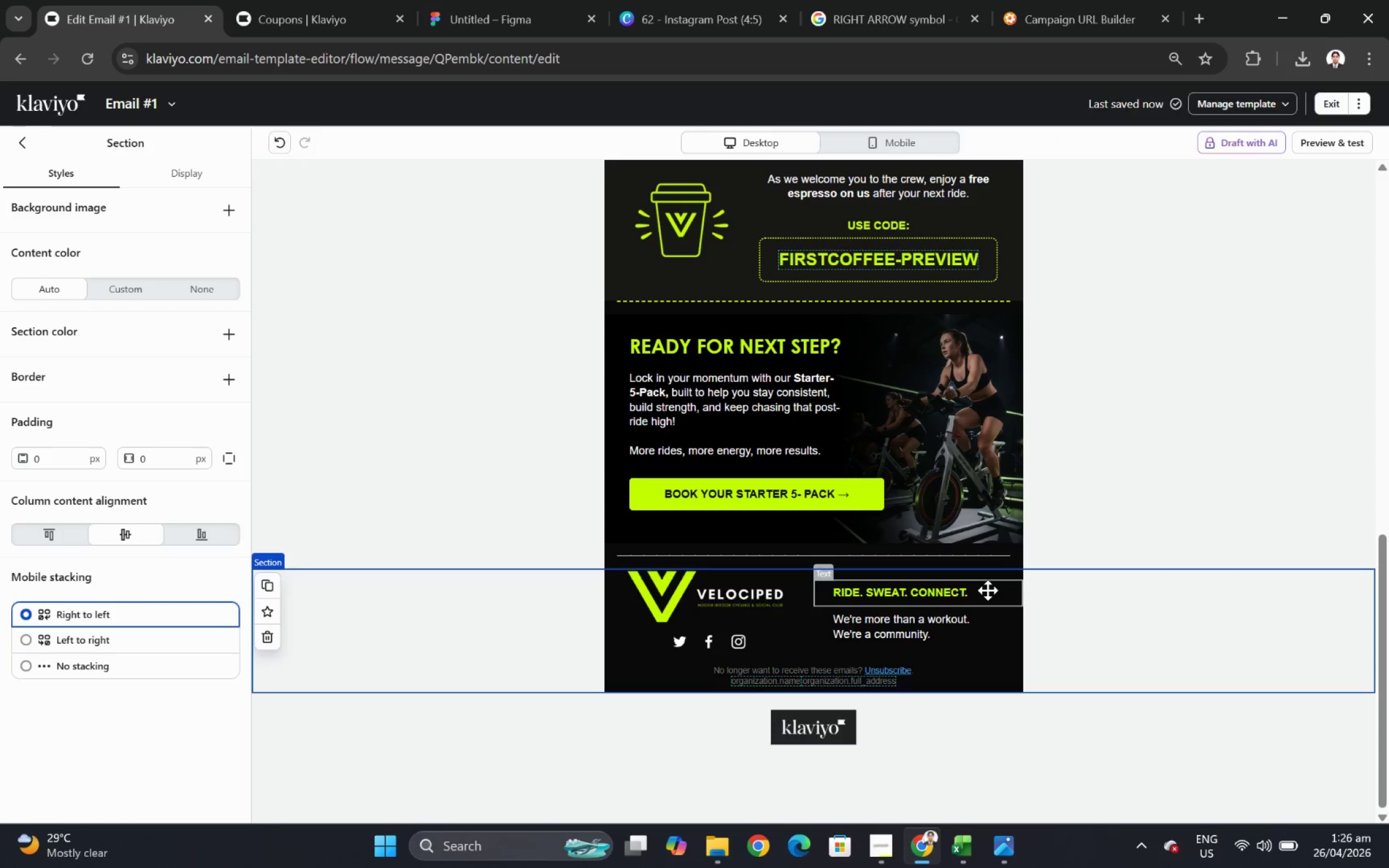 
left_click([936, 598])
 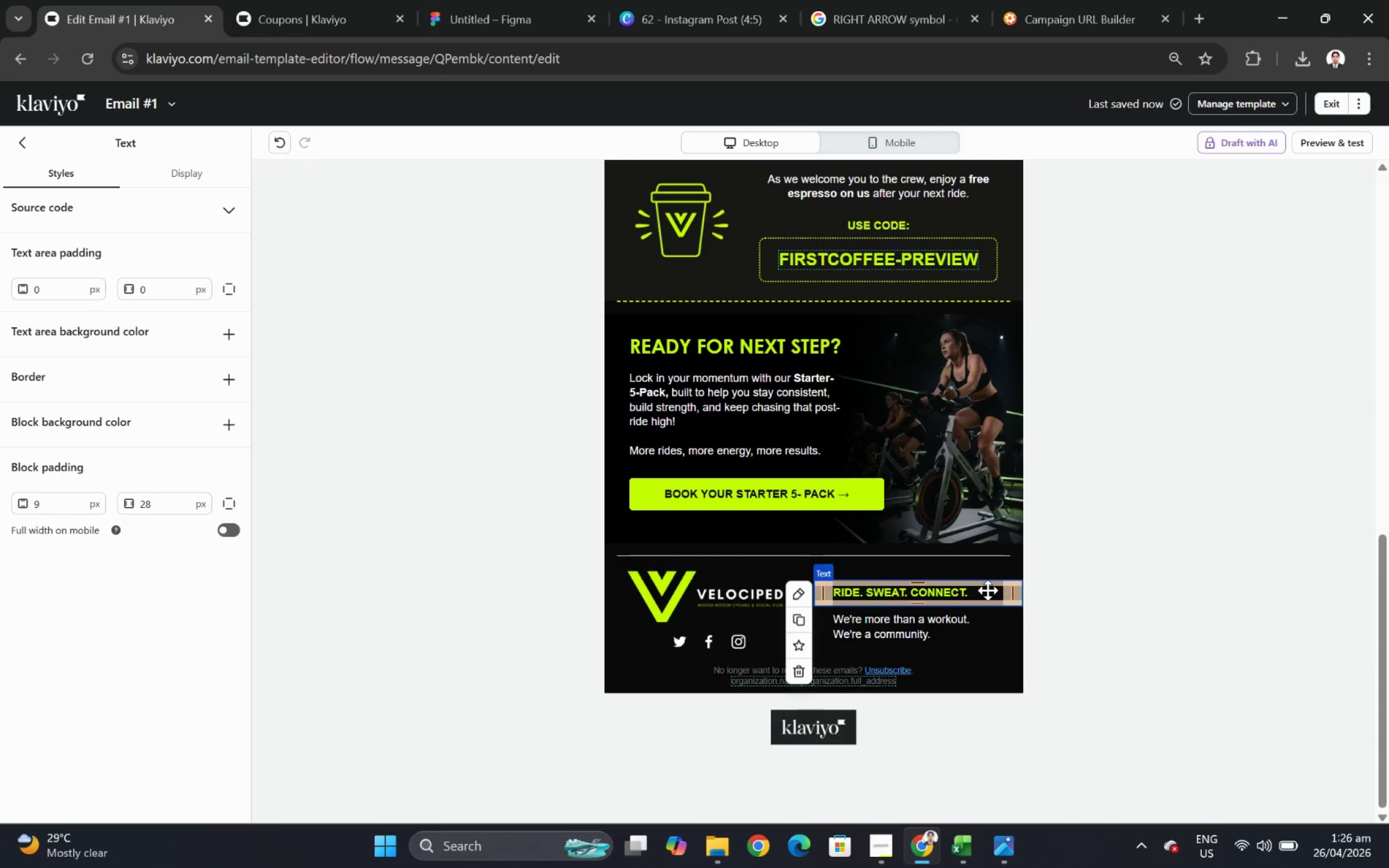 
double_click([935, 591])
 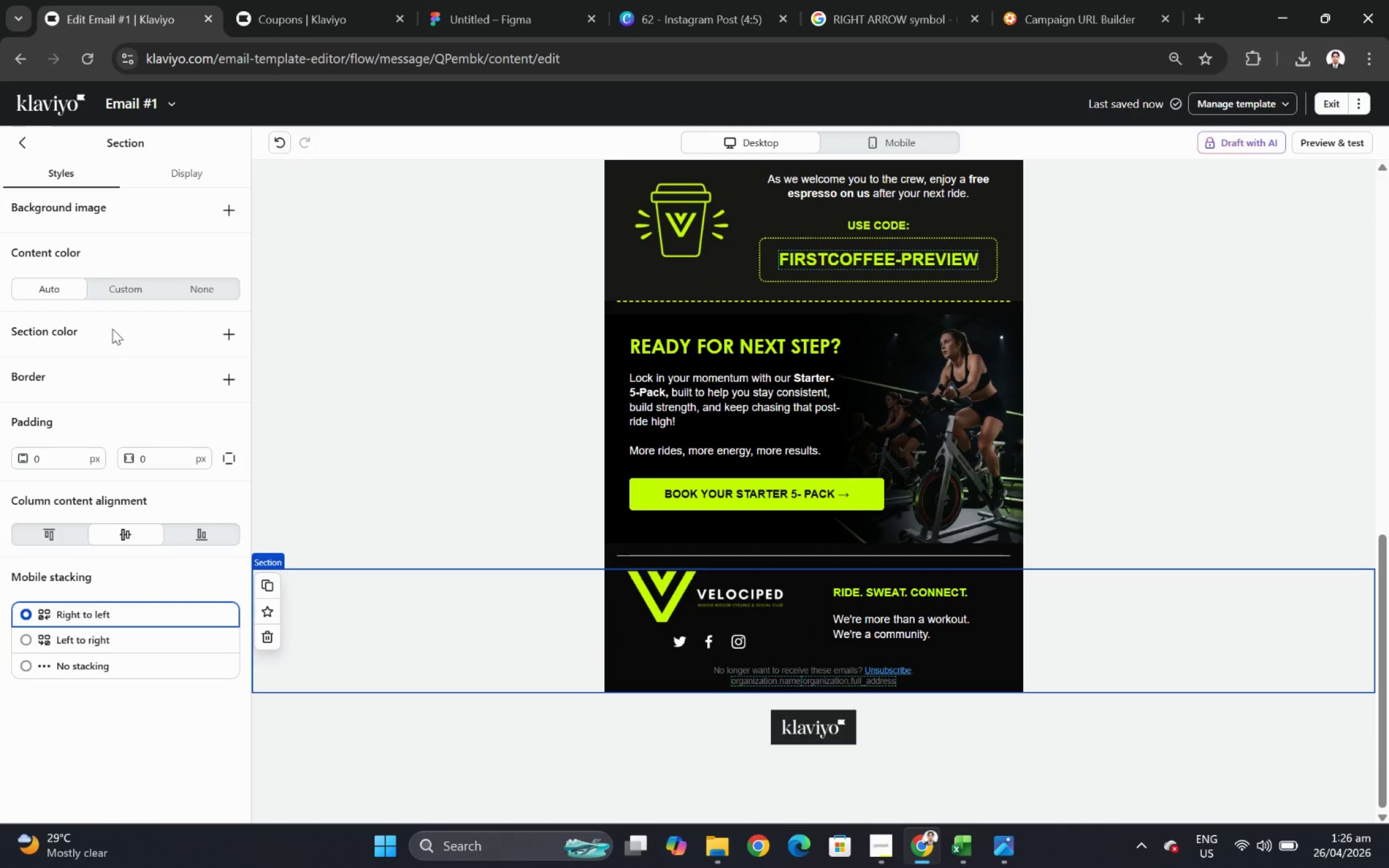 
left_click([1127, 618])
 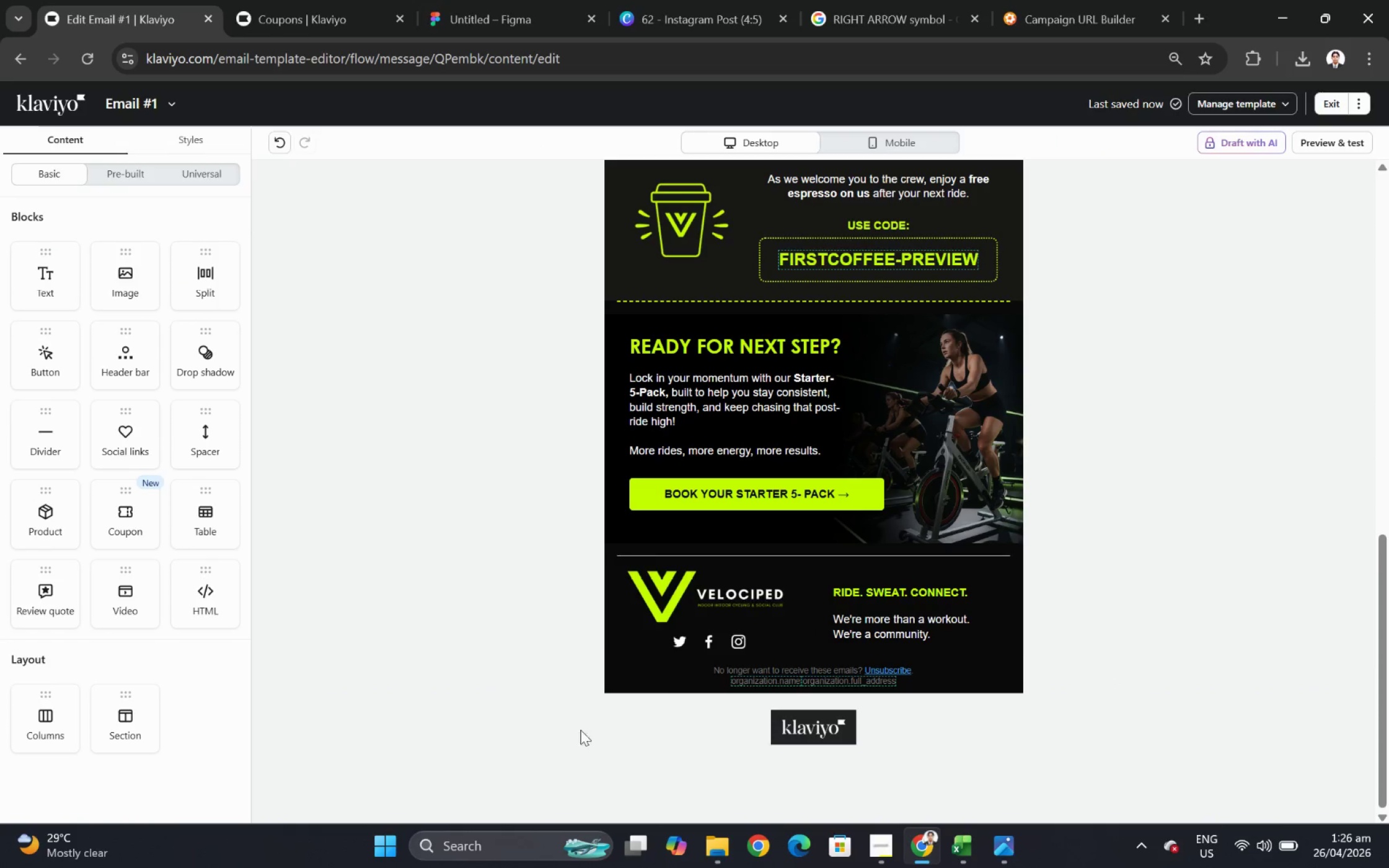 
left_click([987, 590])
 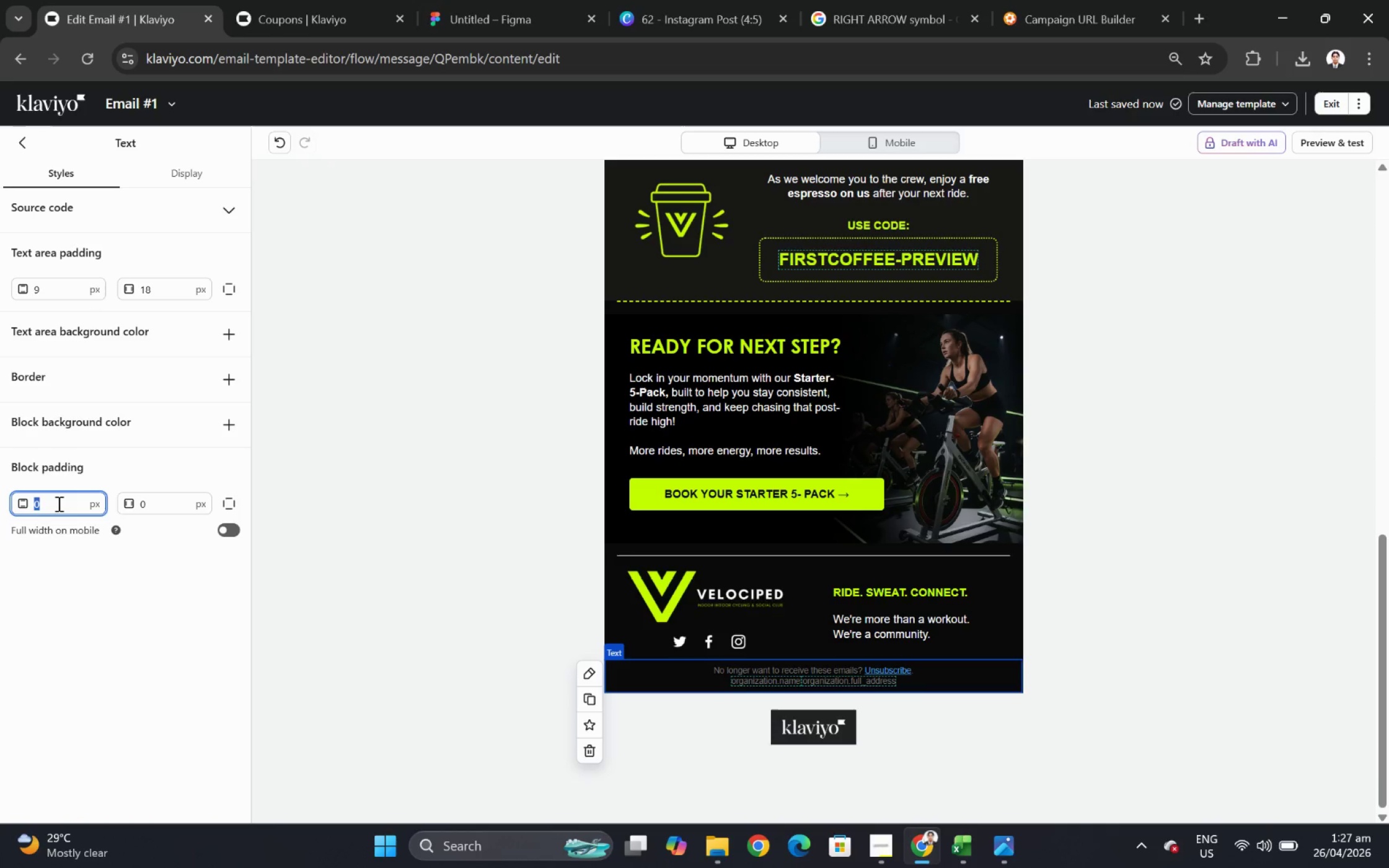 
left_click([733, 645])
 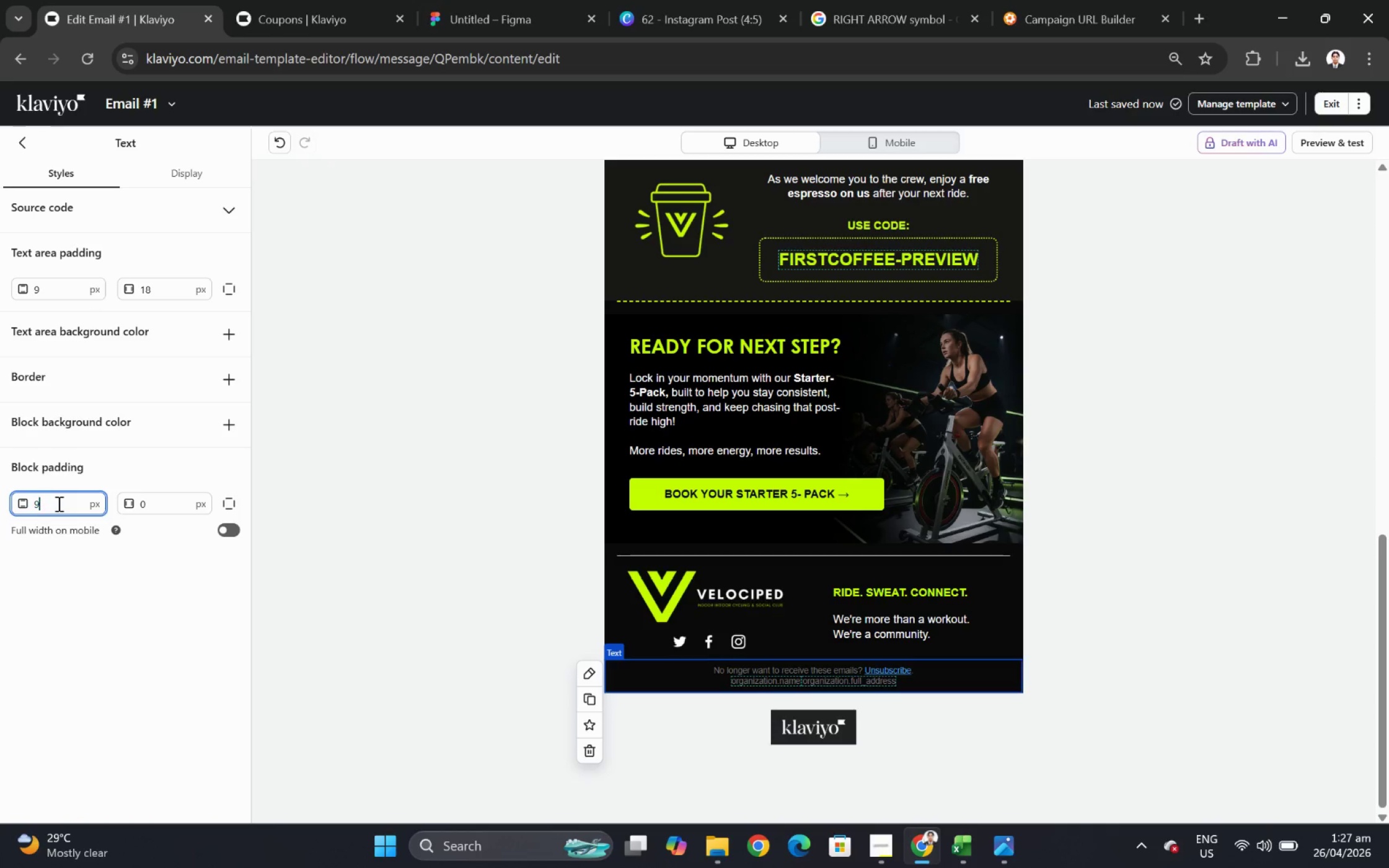 
left_click([1116, 675])
 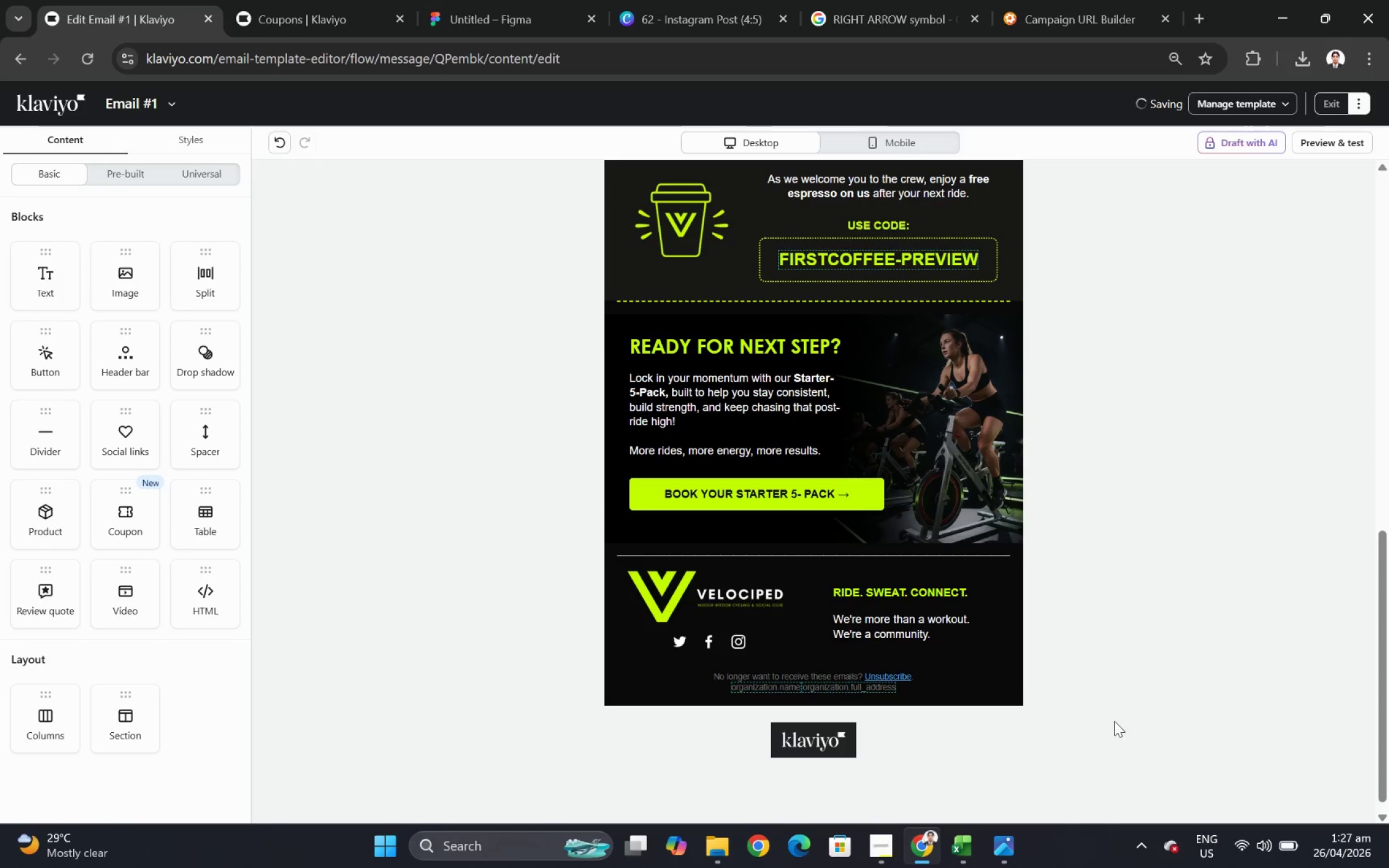 
left_click([22, 144])
 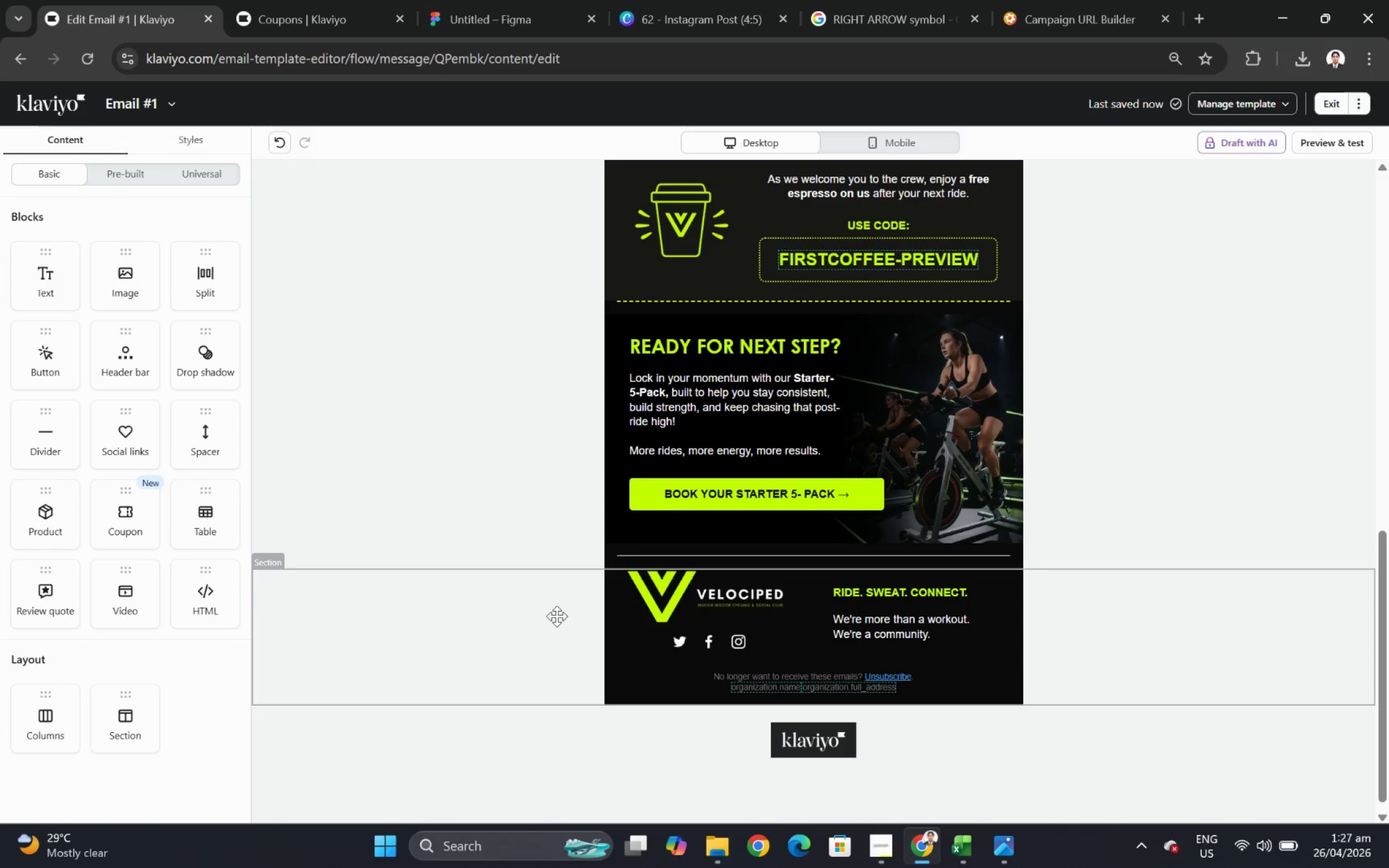 
left_click([630, 676])
 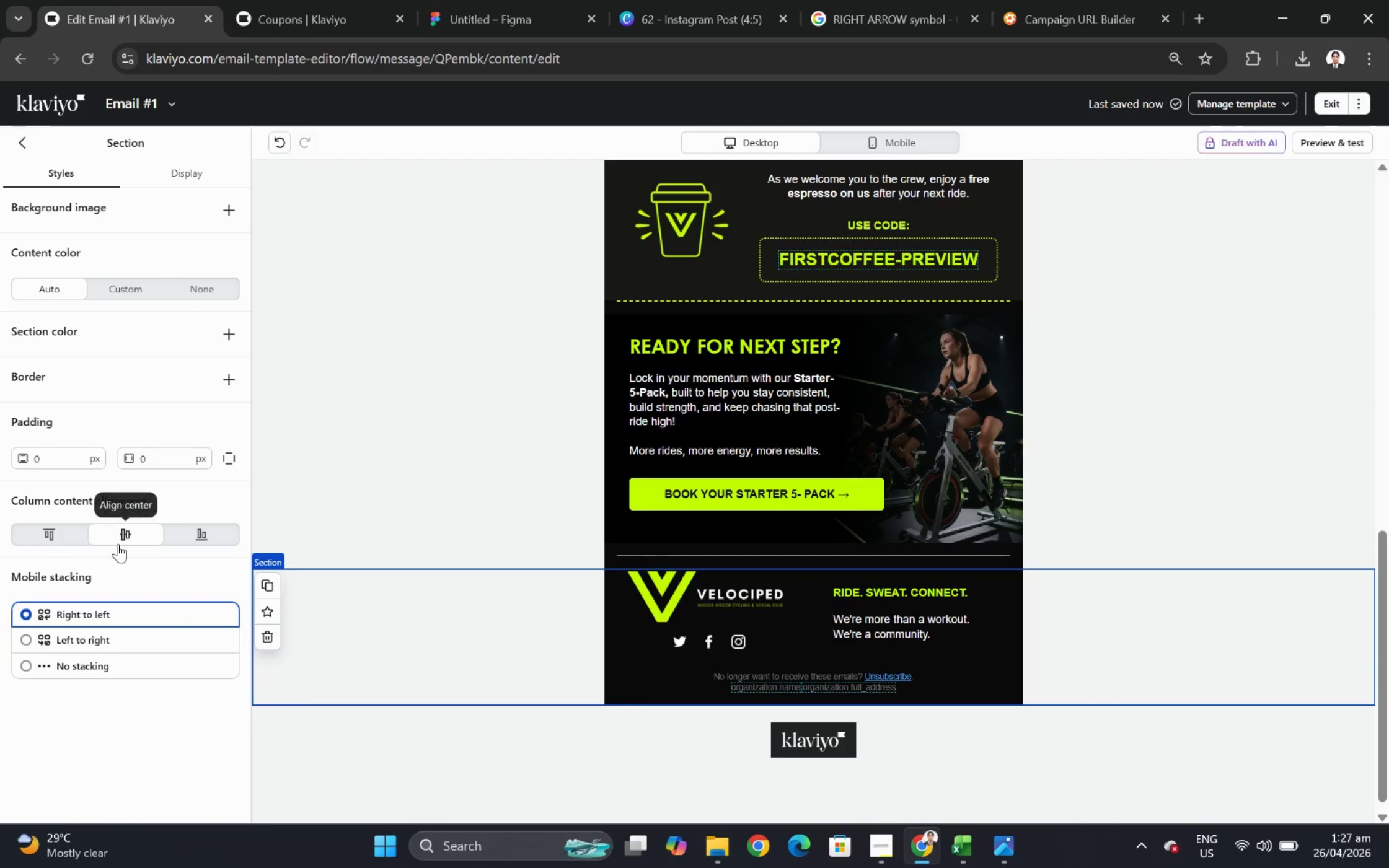 
double_click([58, 503])
 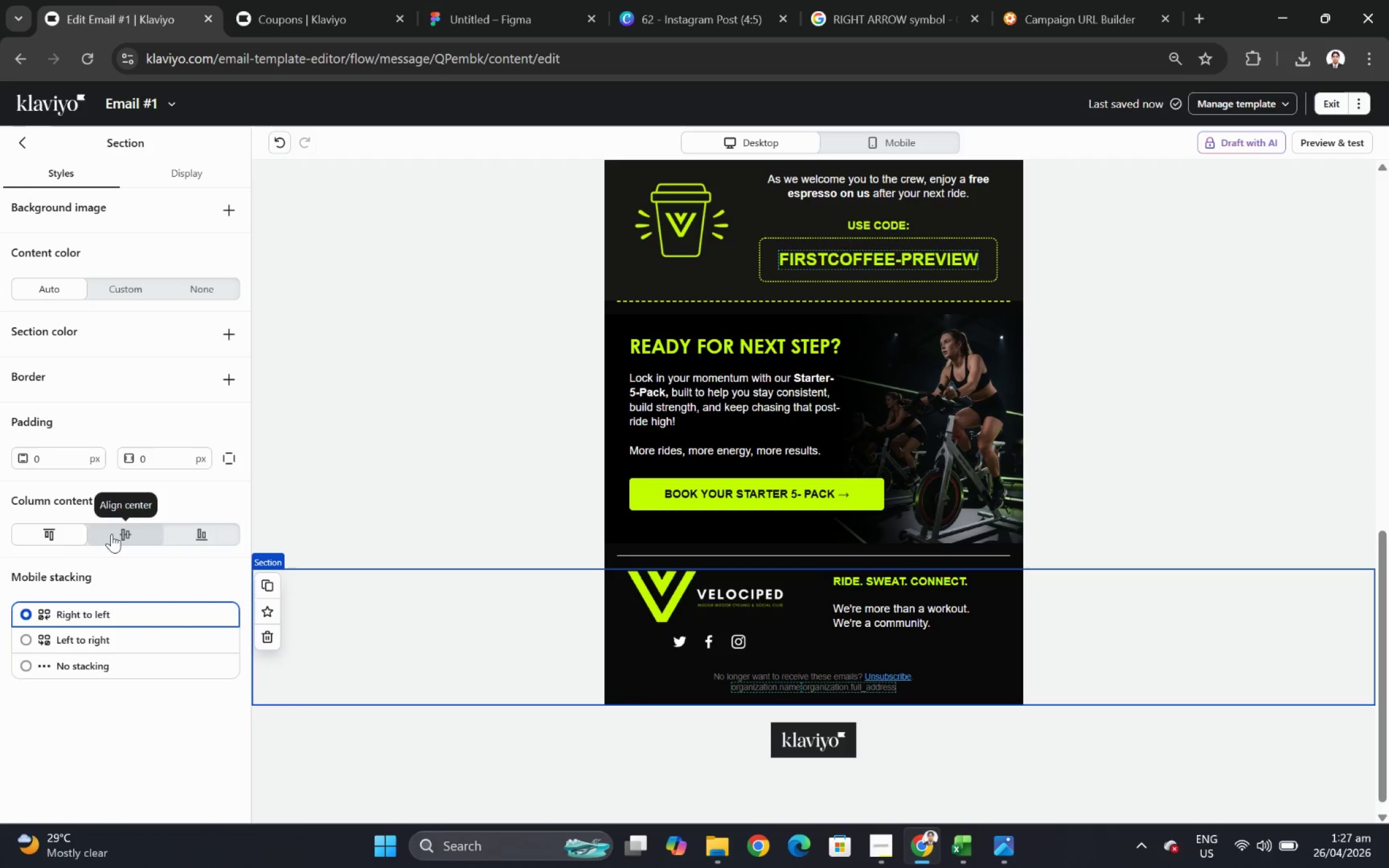 
key(Numpad9)
 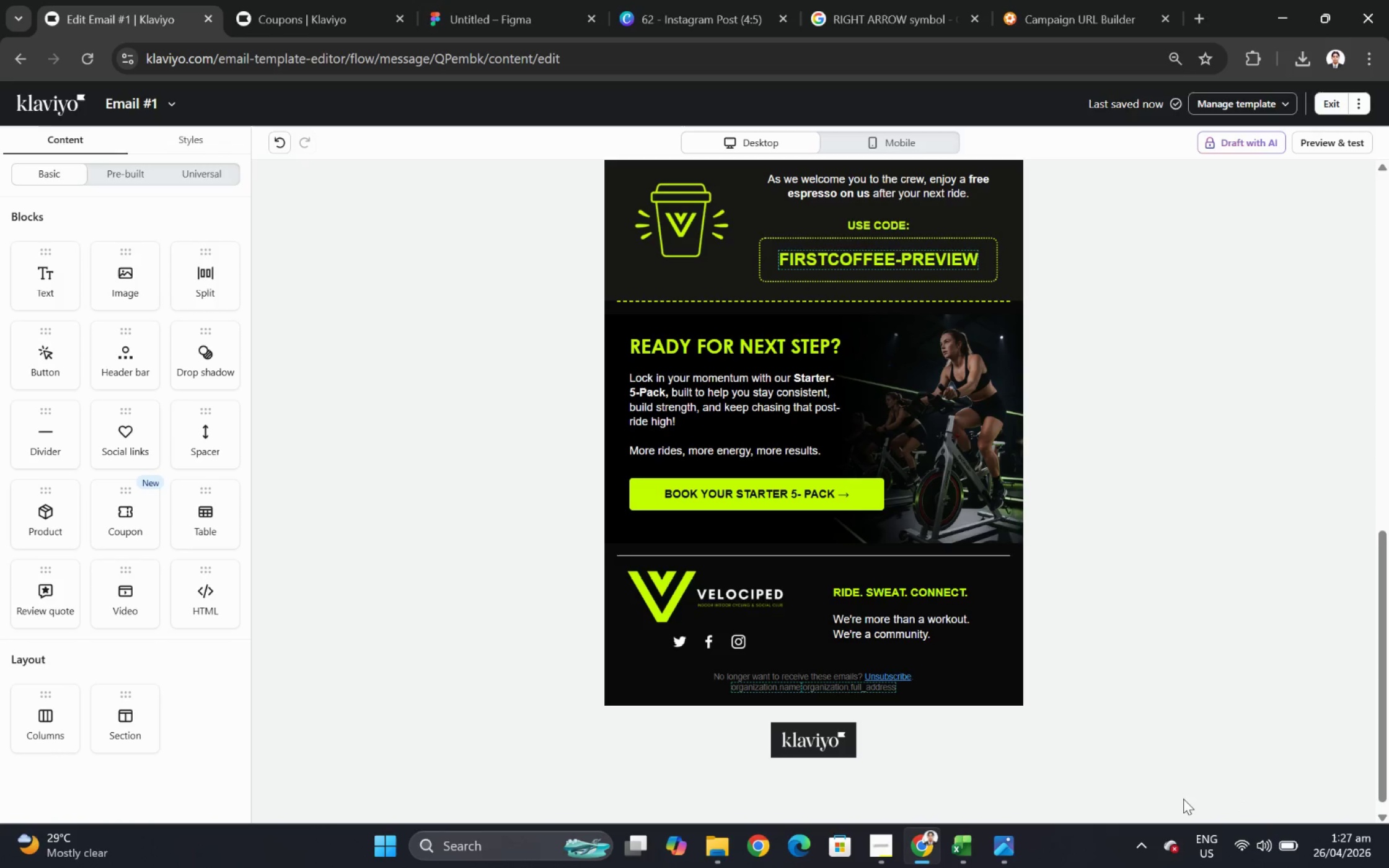 
left_click([557, 616])
 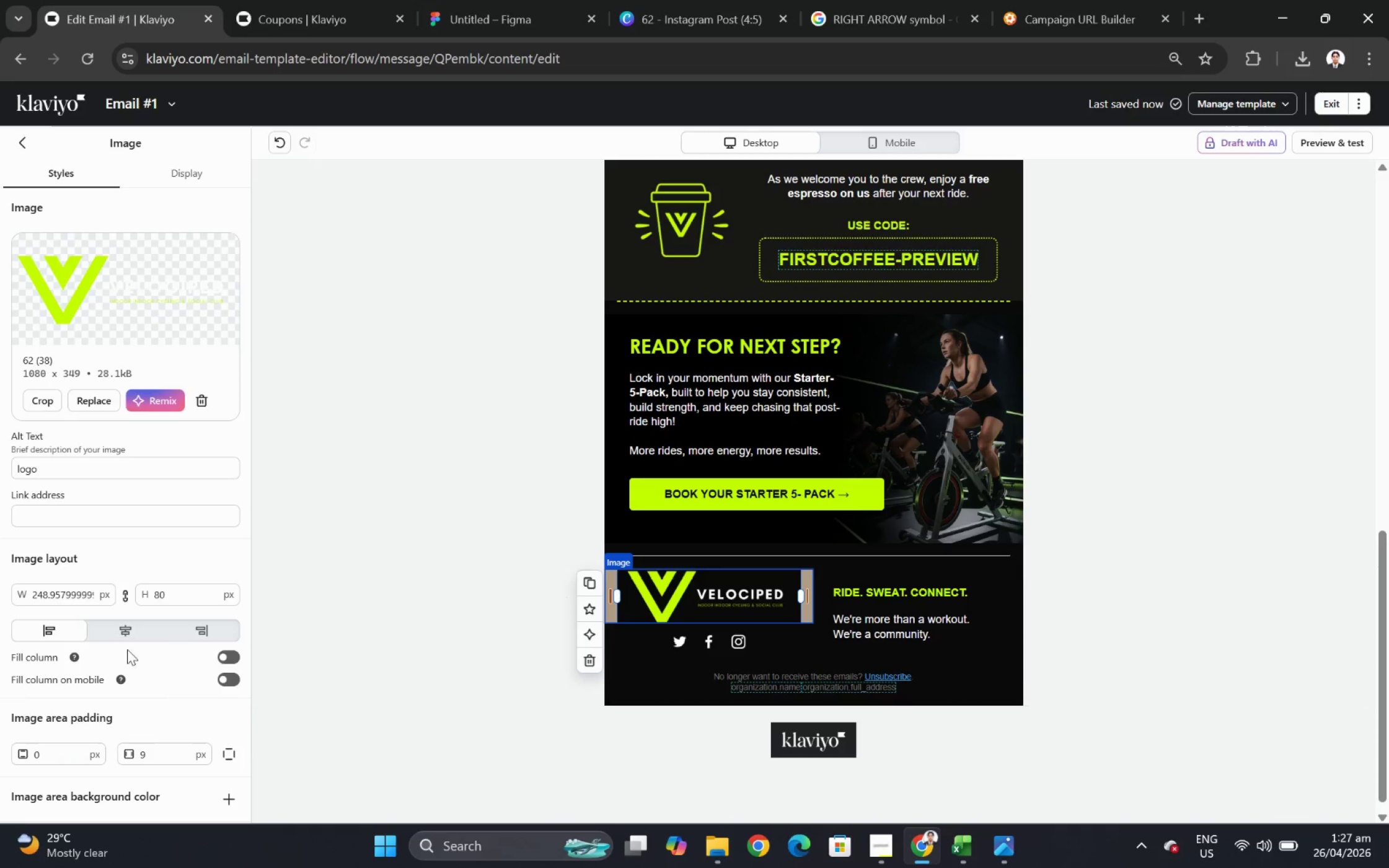 
double_click([112, 533])
 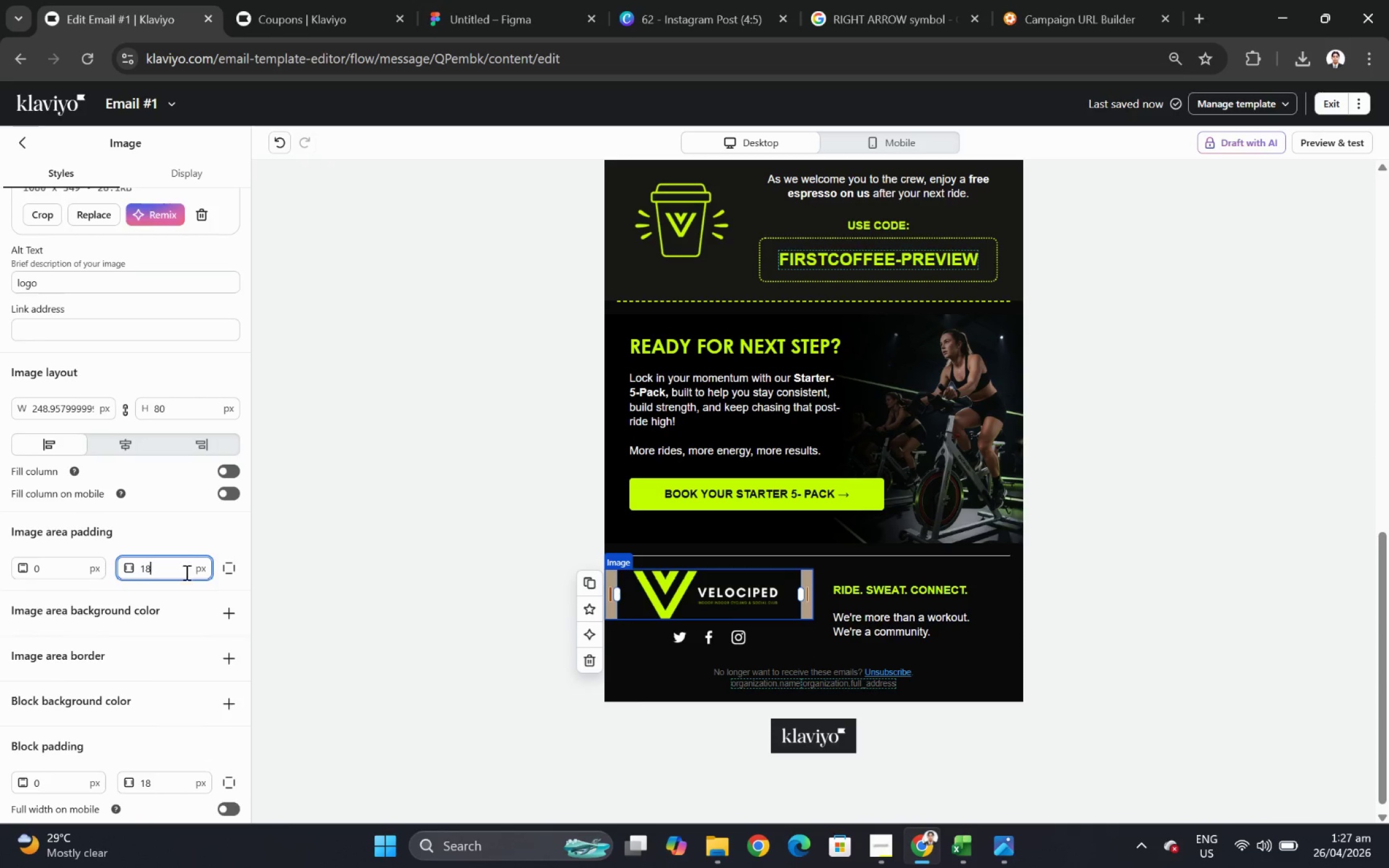 
left_click([736, 598])
 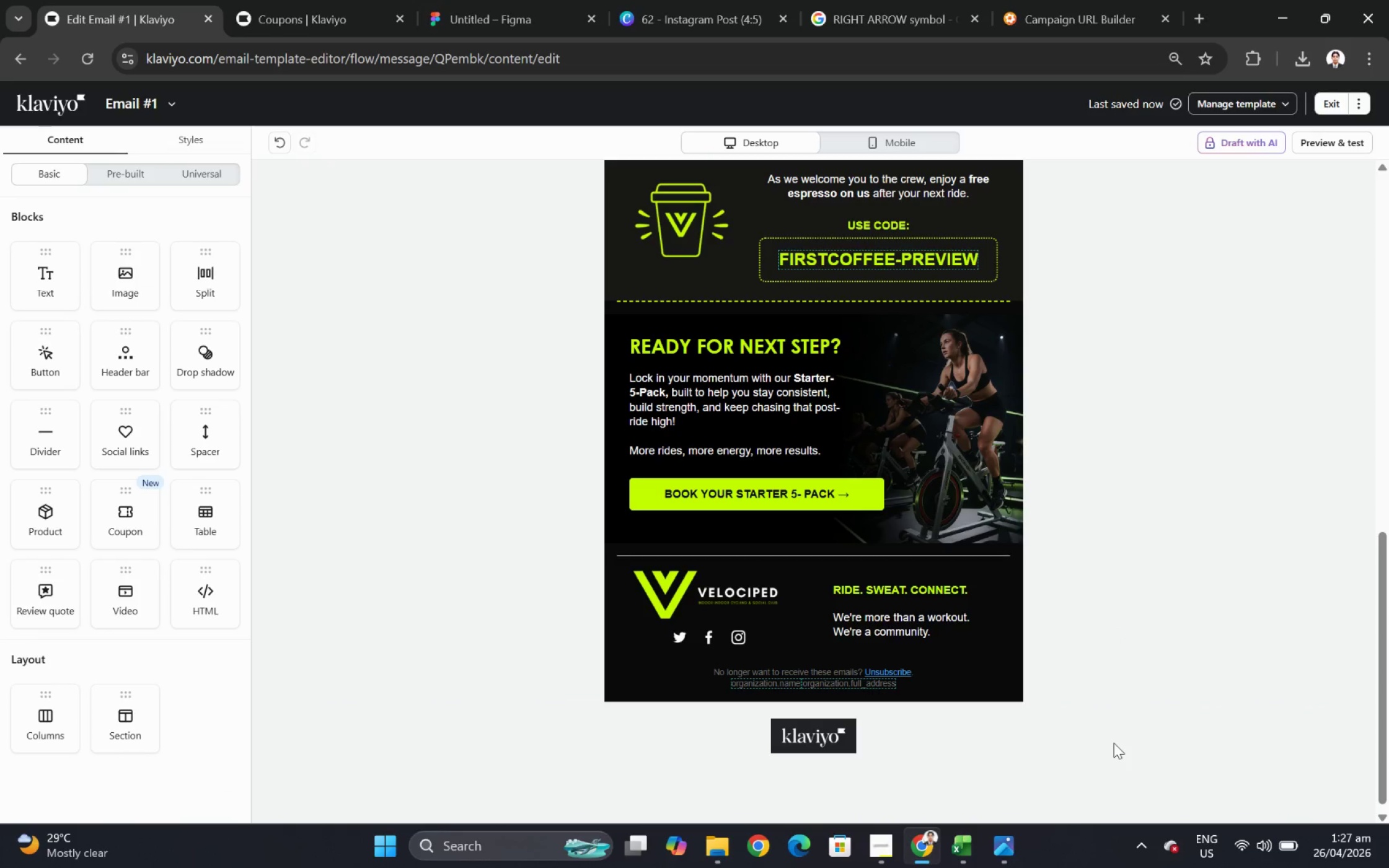 
scroll: coordinate [123, 679], scroll_direction: down, amount: 2.0
 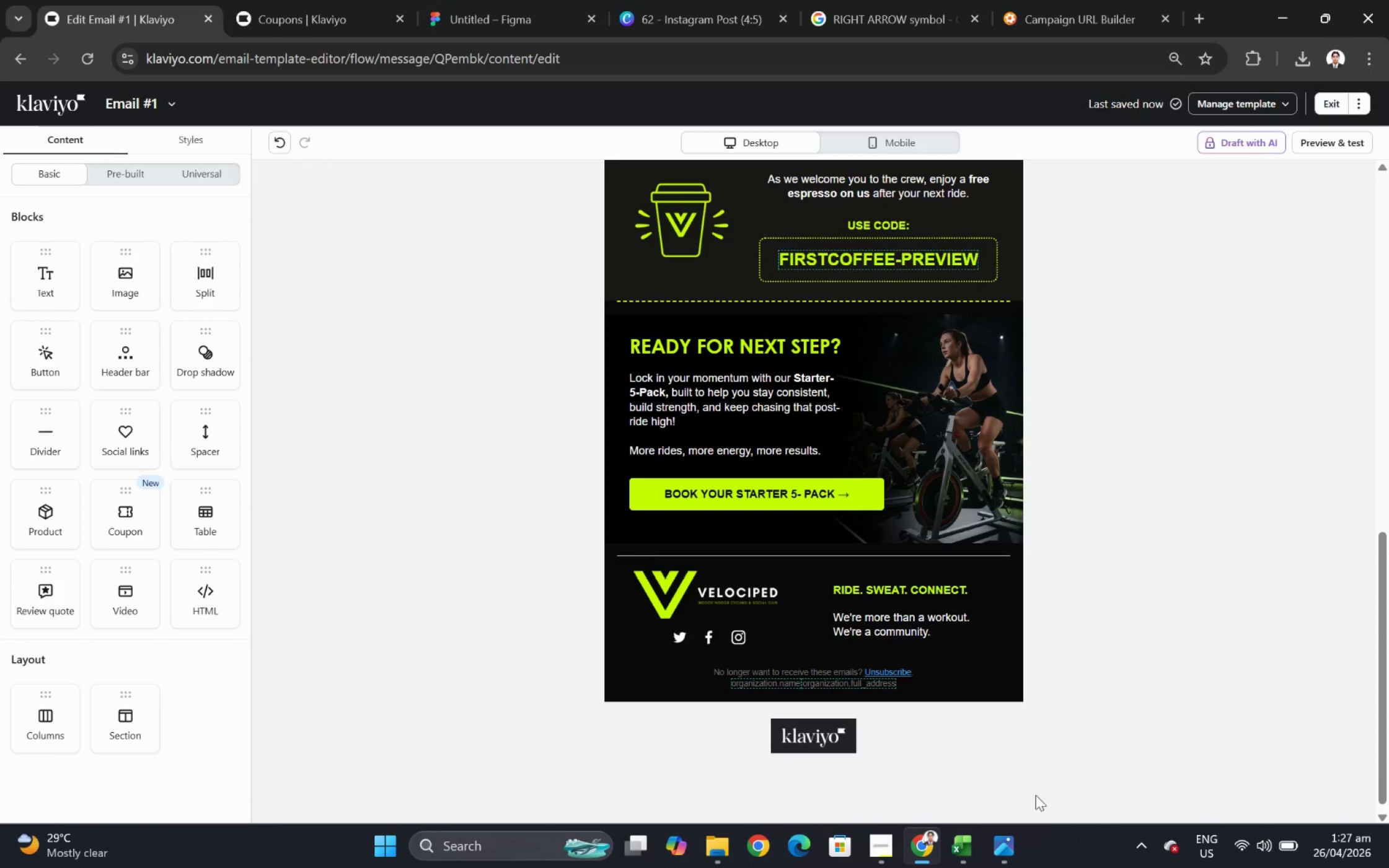 
double_click([185, 568])
 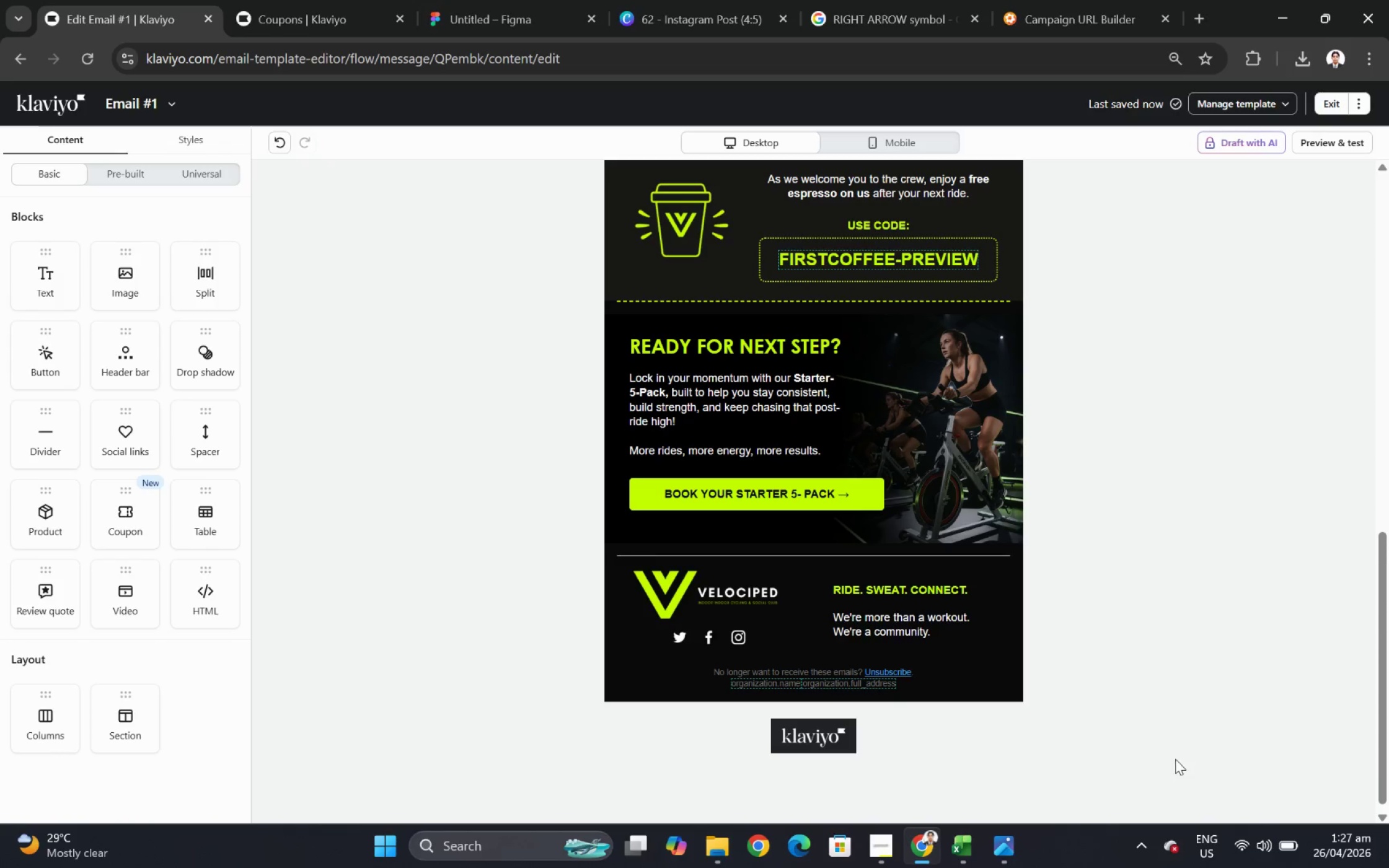 
key(Numpad1)
 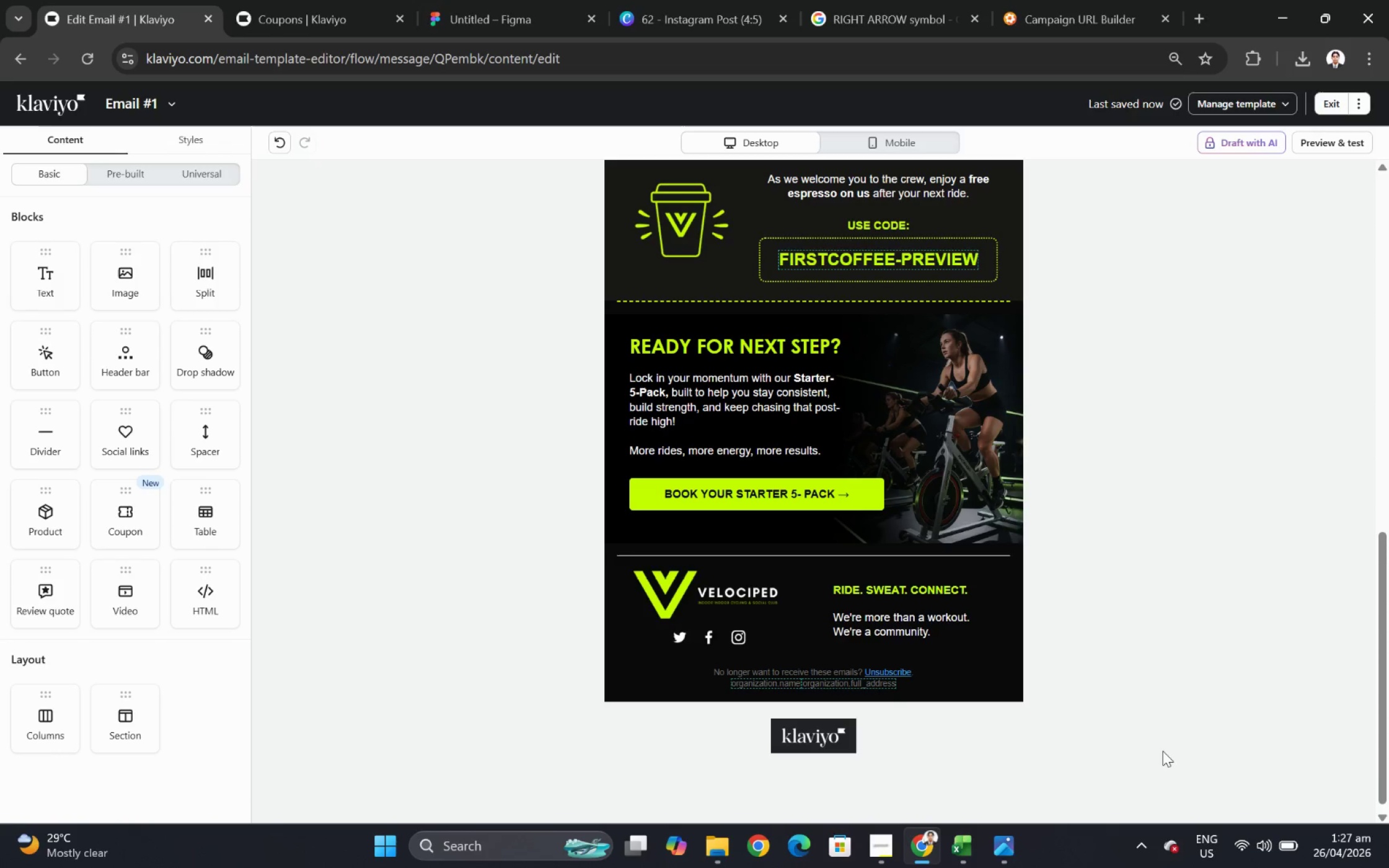 
key(Numpad8)
 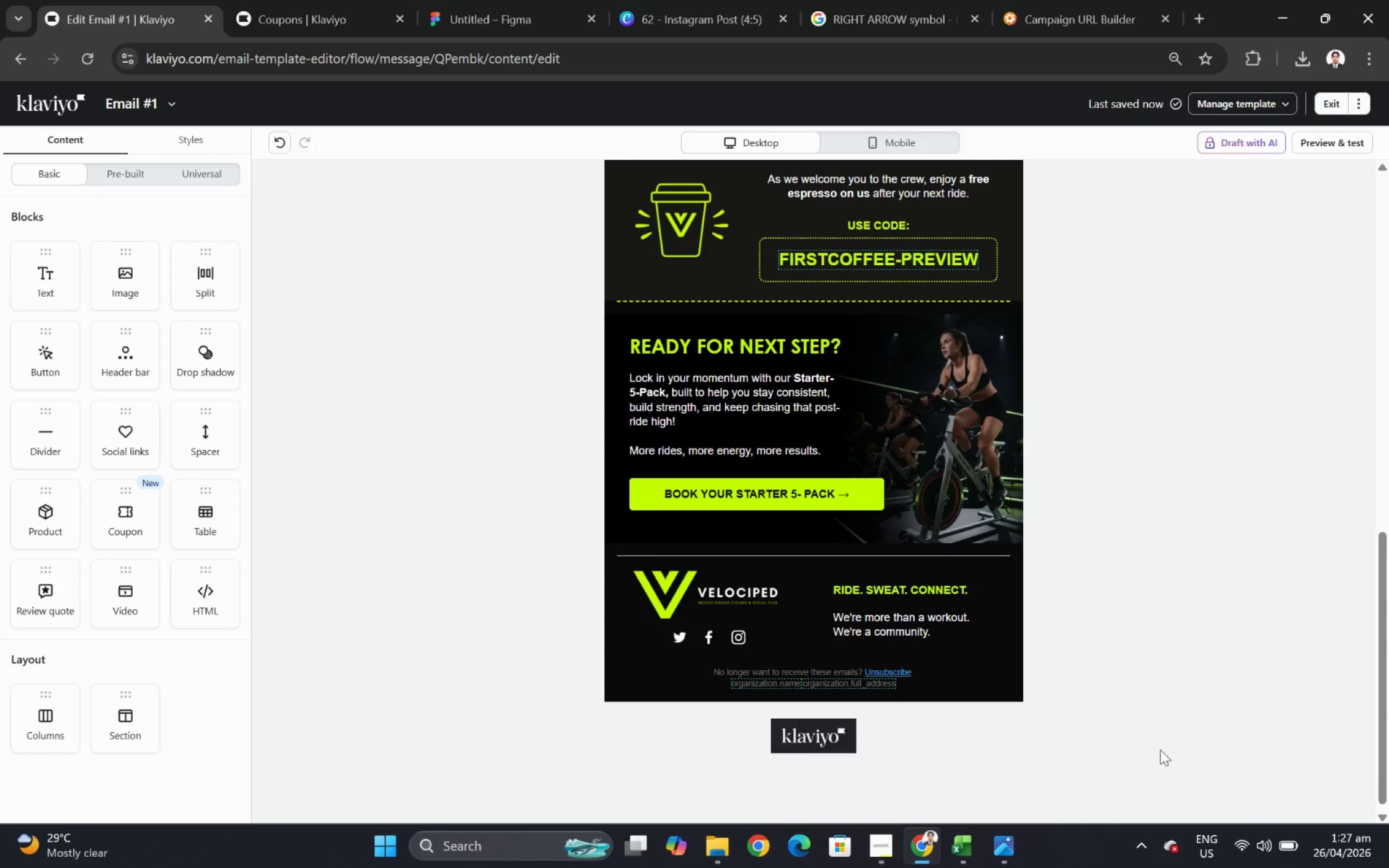 
left_click([1113, 626])
 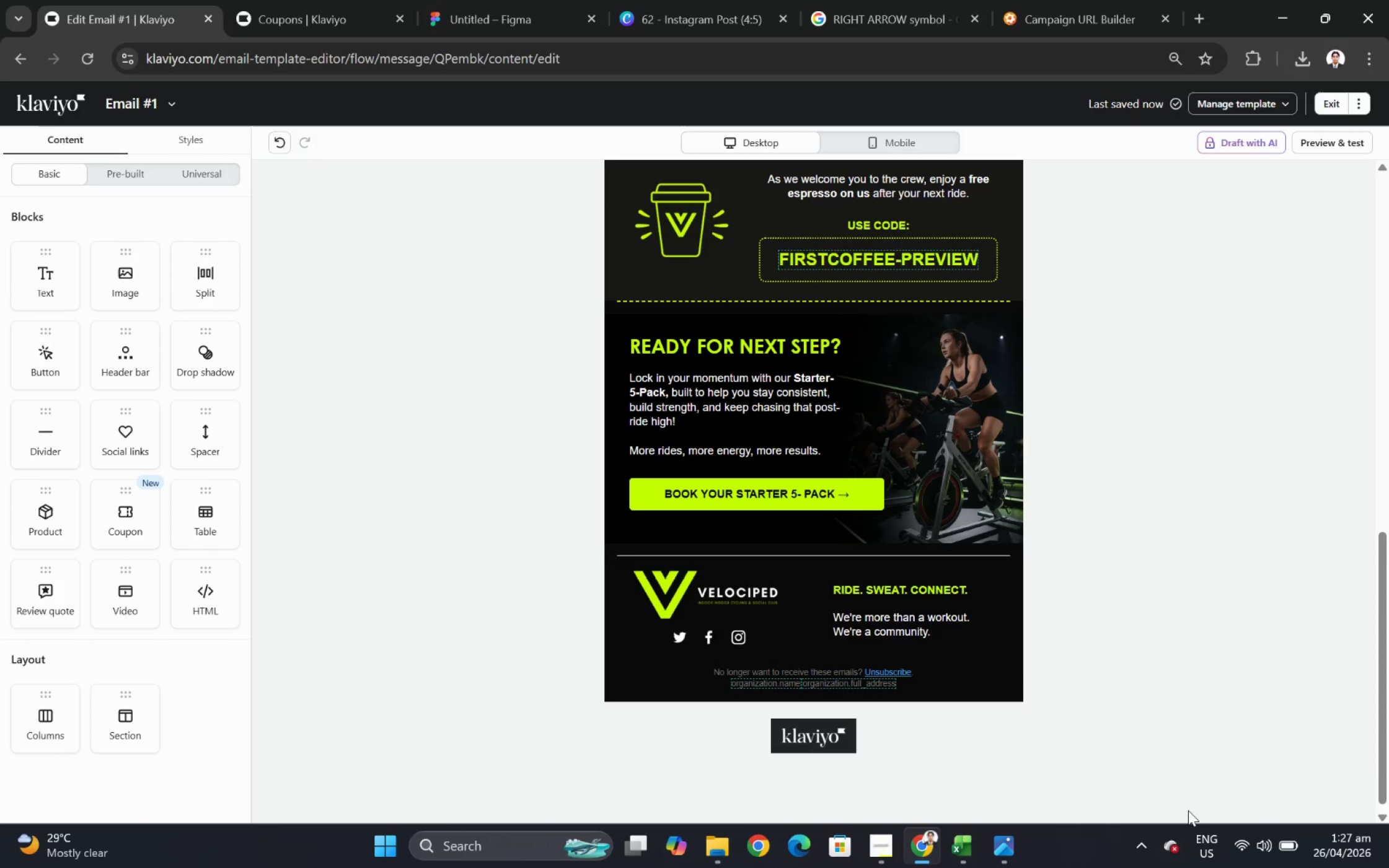 
left_click([1127, 732])
 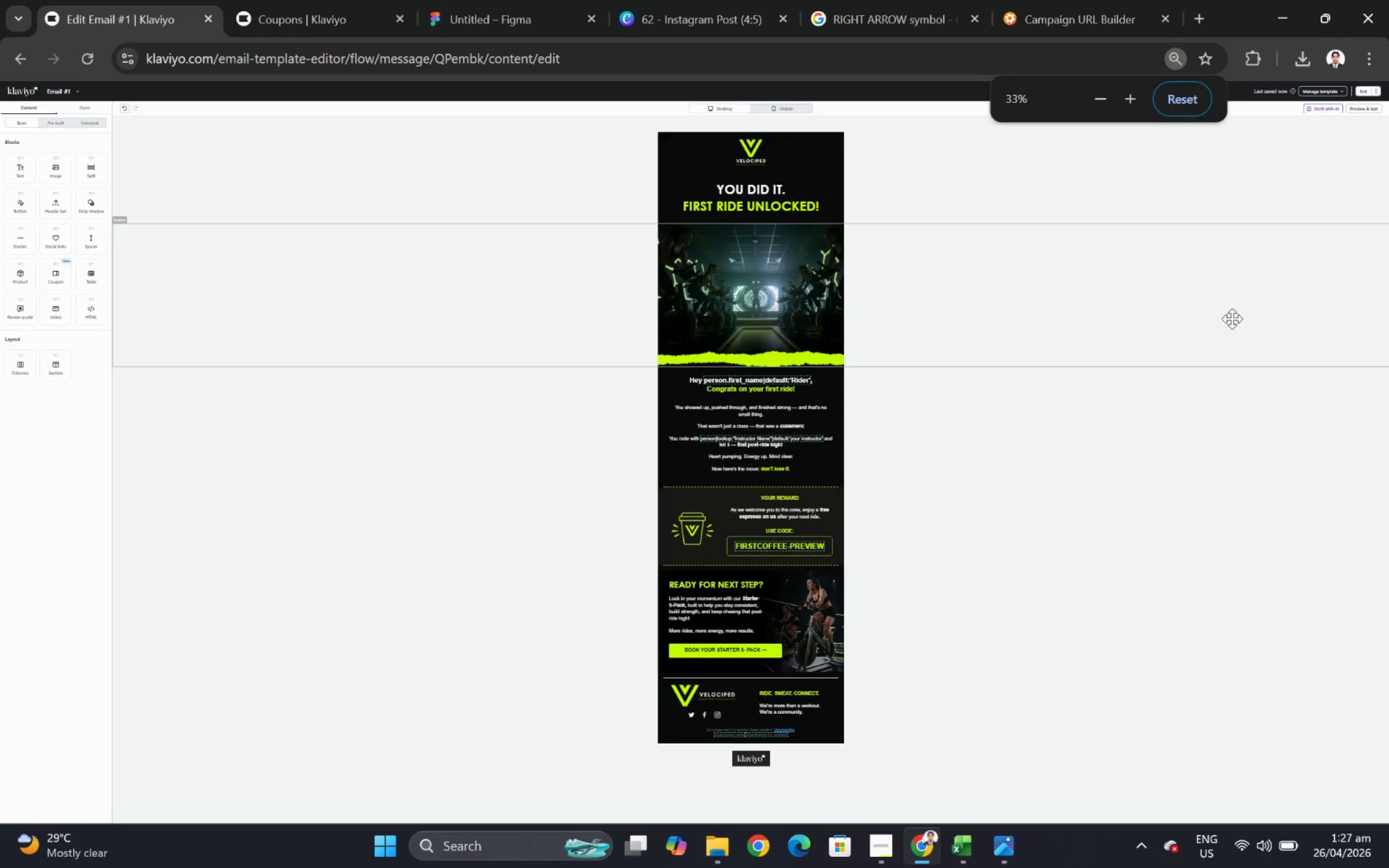 
wait(14.1)
 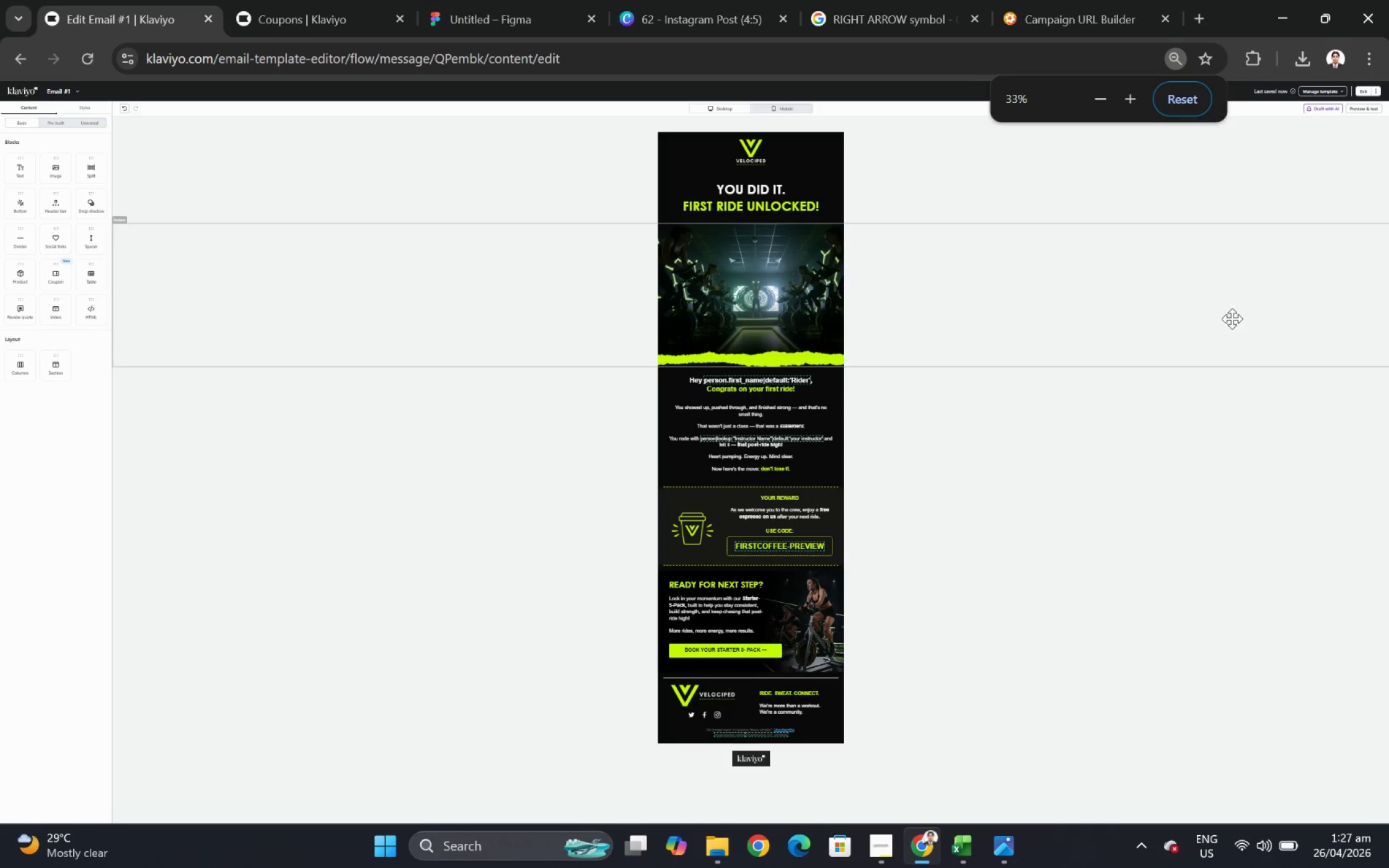 
hold_key(key=ControlLeft, duration=0.61)
scroll: coordinate [1241, 613], scroll_direction: down, amount: 4.0
 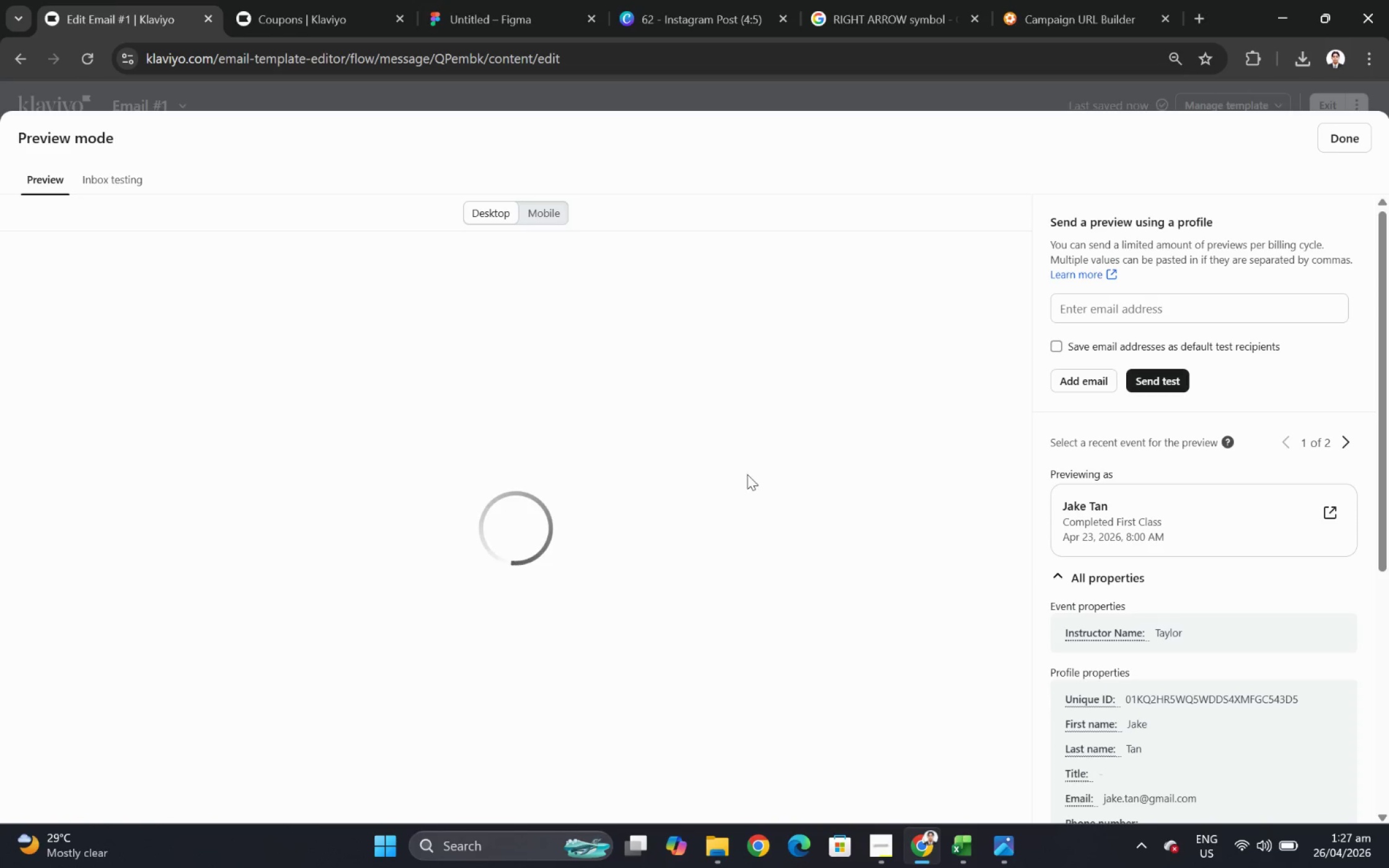 
hold_key(key=ControlLeft, duration=0.45)
scroll: coordinate [1000, 612], scroll_direction: up, amount: 1.0
 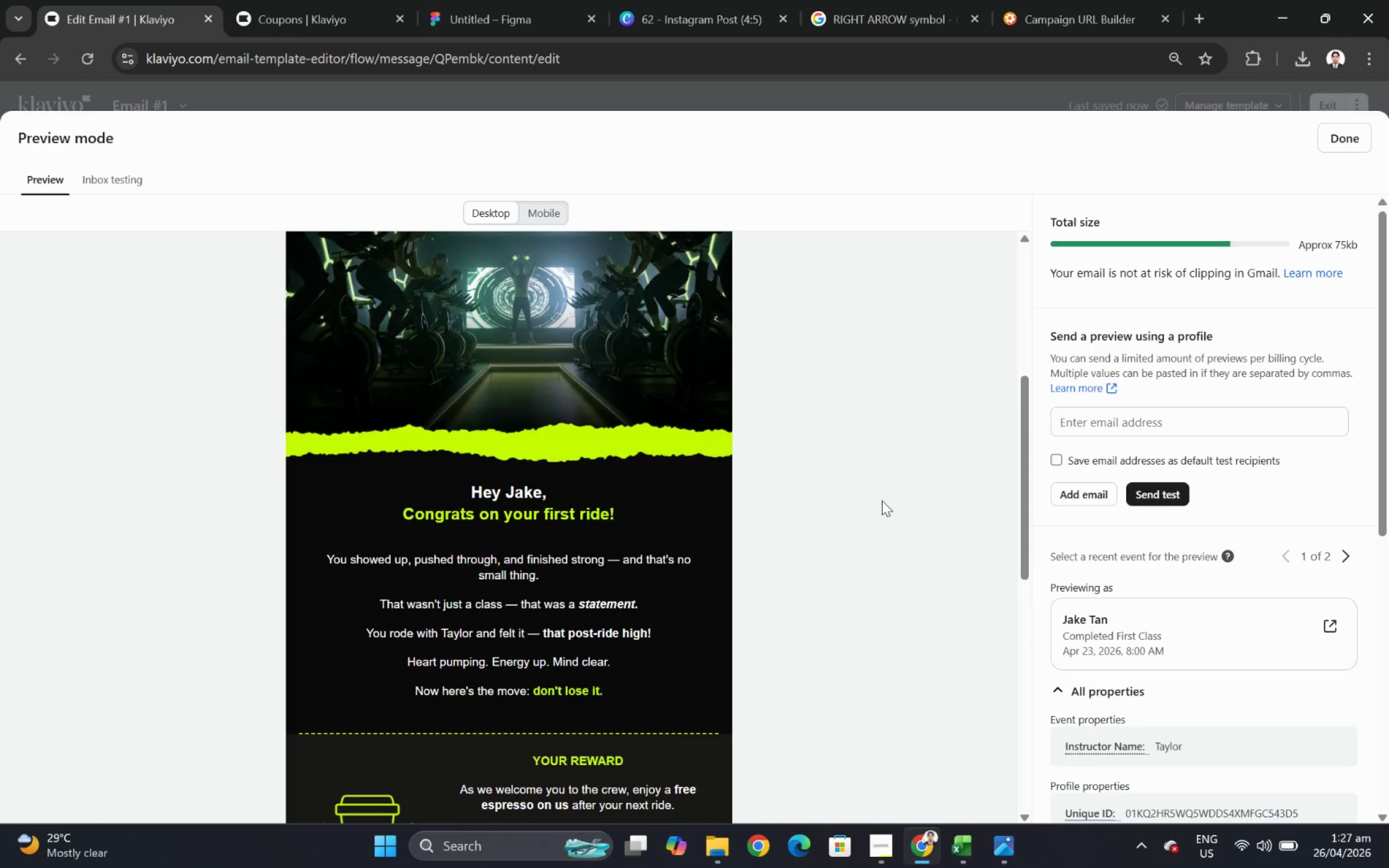 
hold_key(key=ControlLeft, duration=0.46)
scroll: coordinate [853, 381], scroll_direction: up, amount: 4.0
 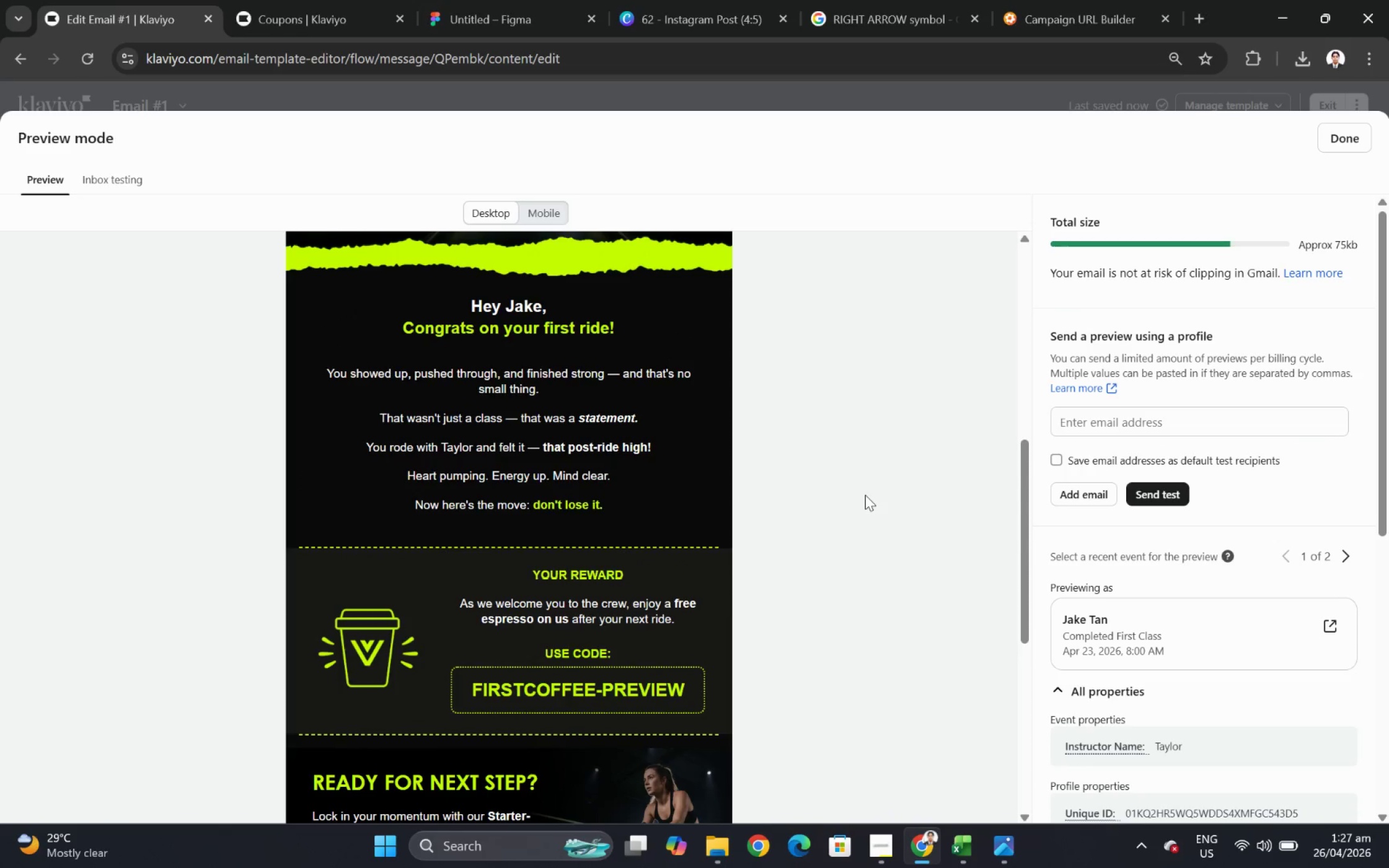 
left_click([973, 144])
 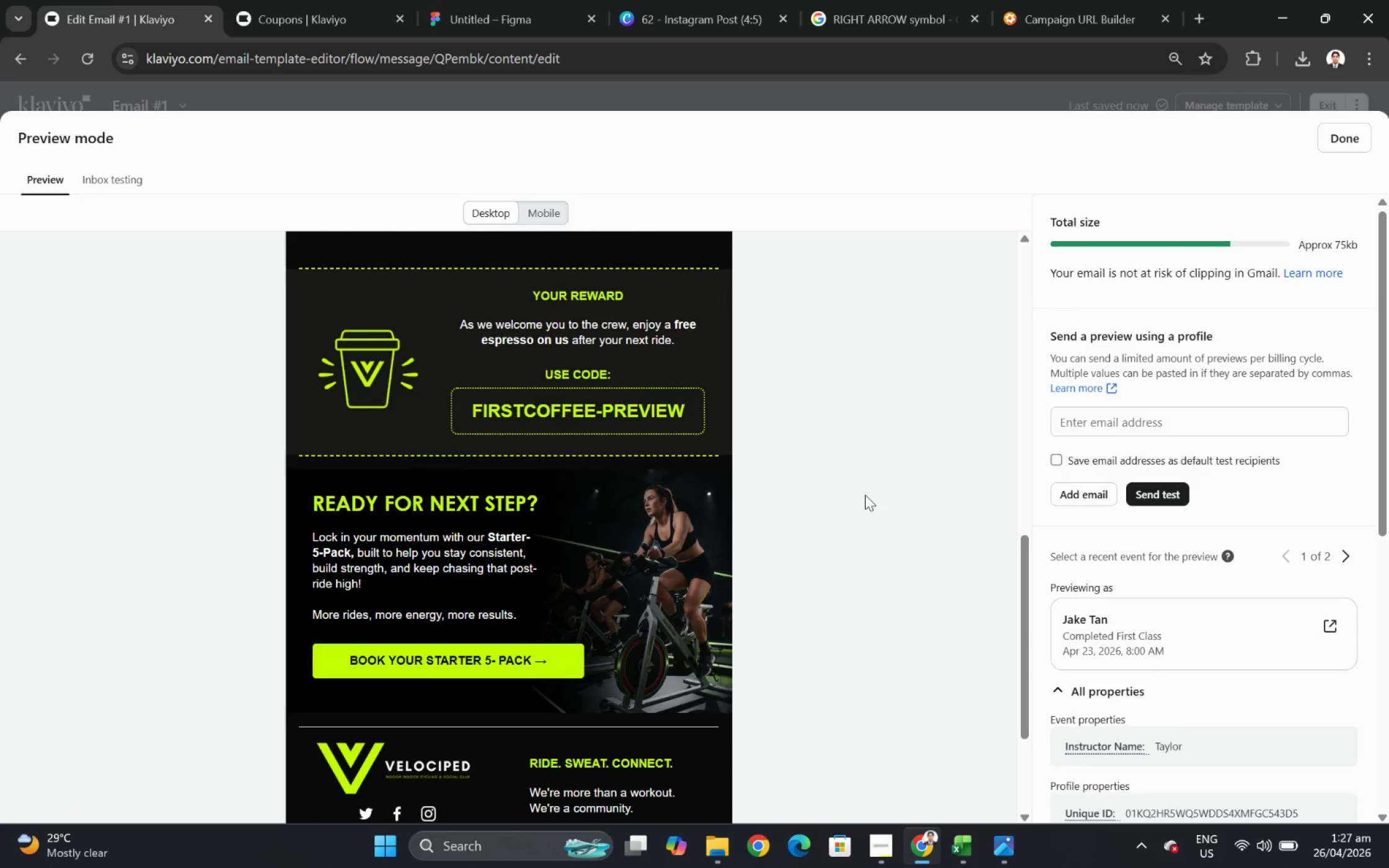 
left_click([1314, 146])
 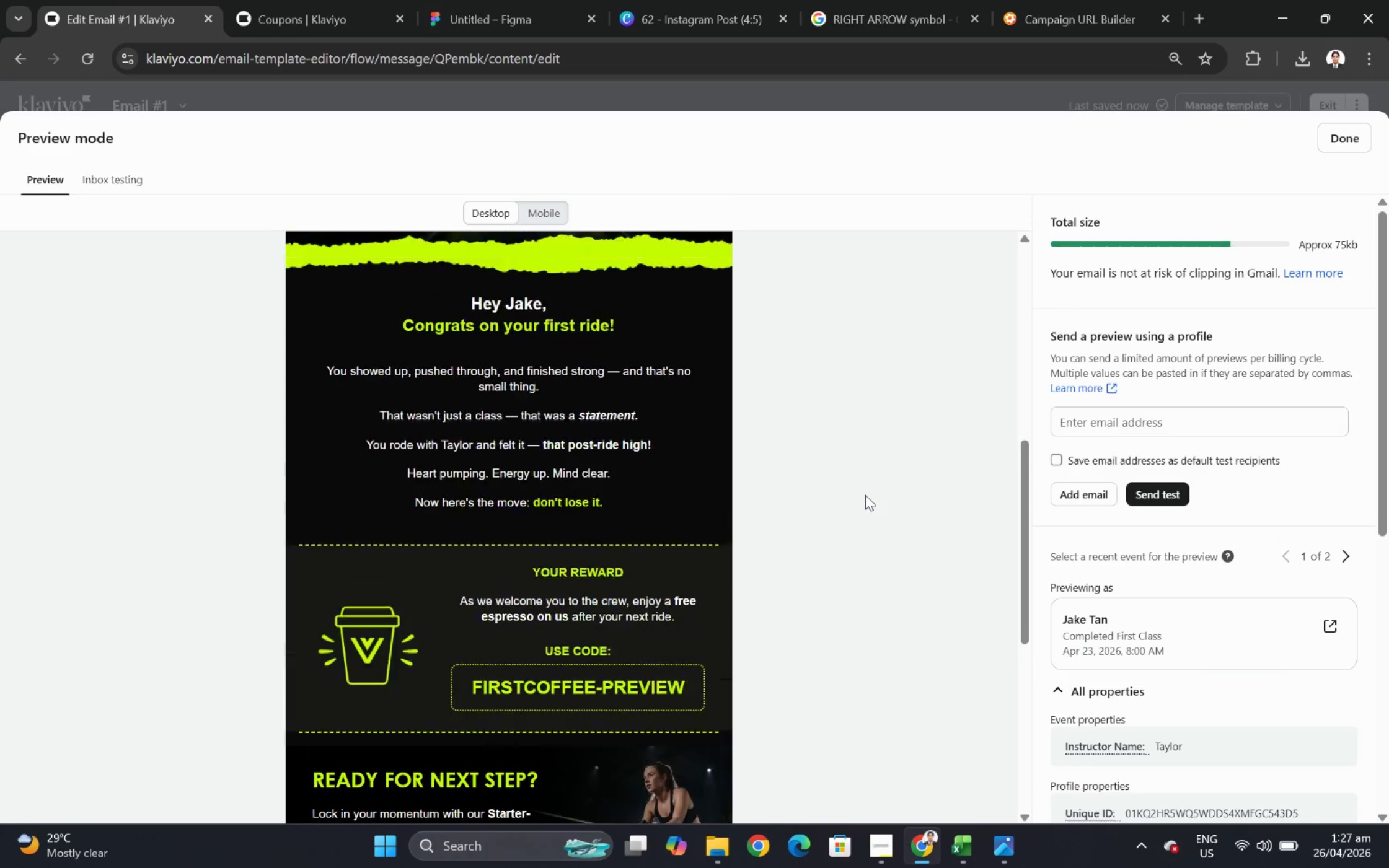 
scroll: coordinate [865, 494], scroll_direction: down, amount: 6.0
 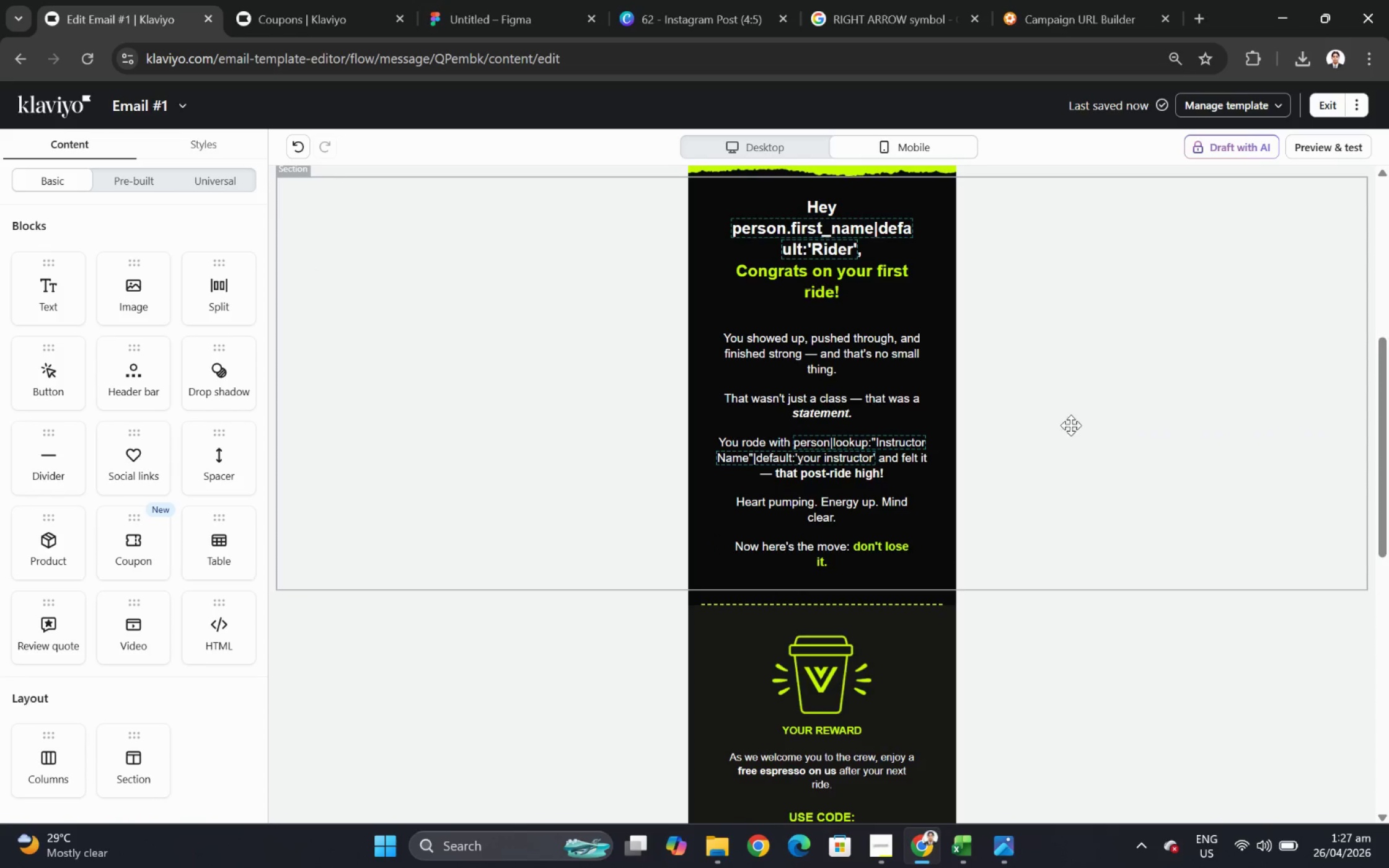 
scroll: coordinate [865, 494], scroll_direction: up, amount: 4.0
 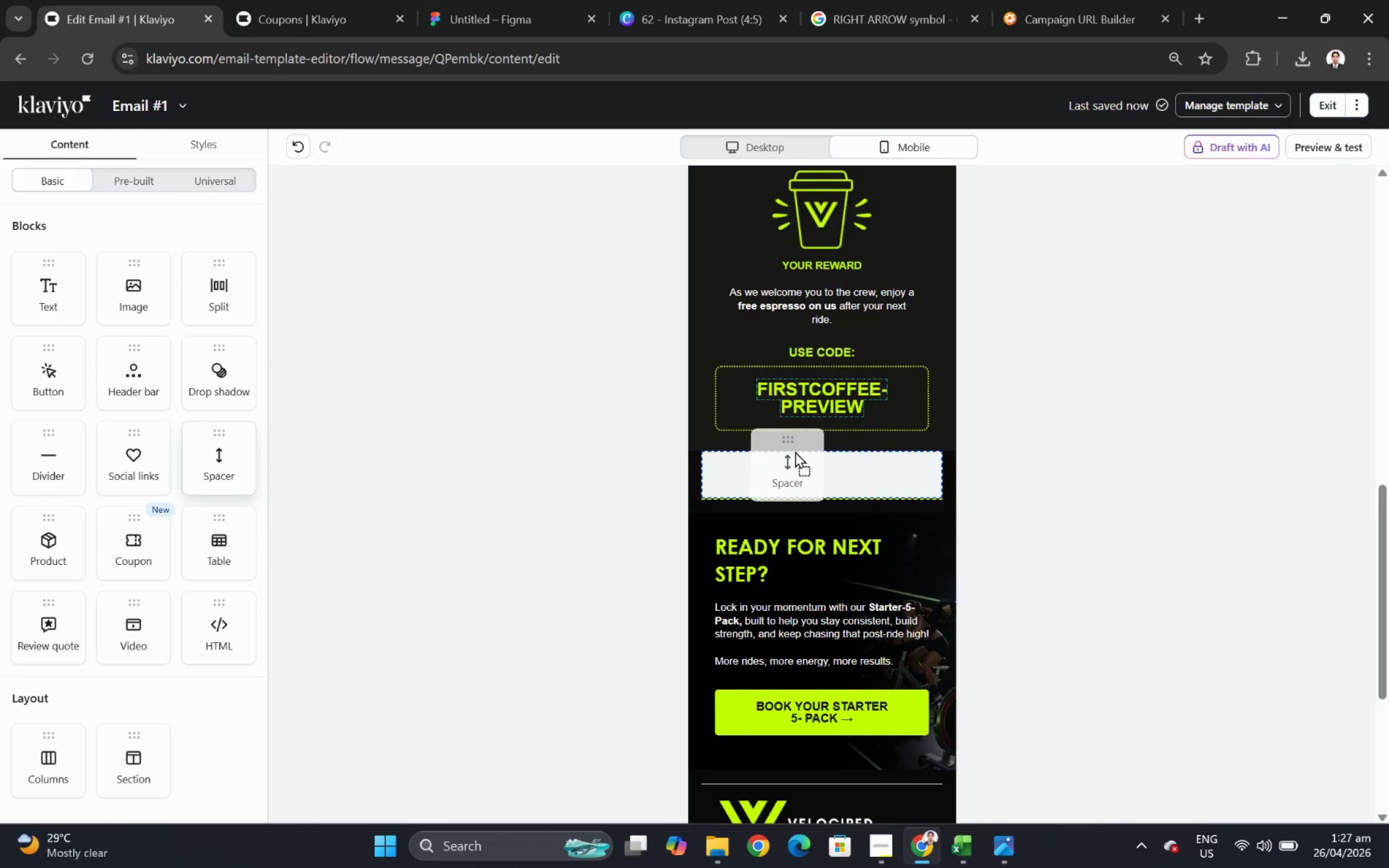 
left_click([1333, 135])
 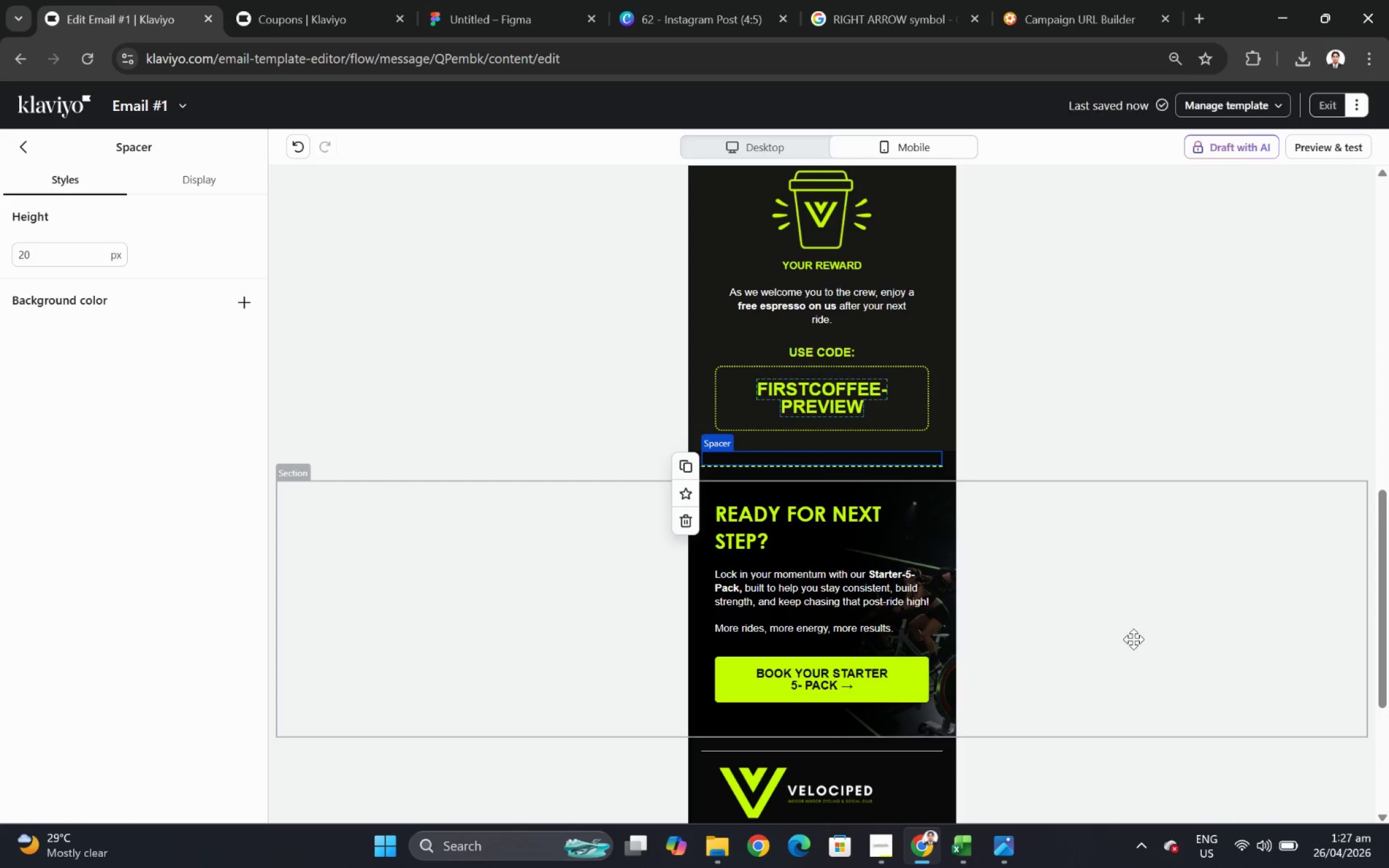 
scroll: coordinate [1074, 434], scroll_direction: down, amount: 10.0
 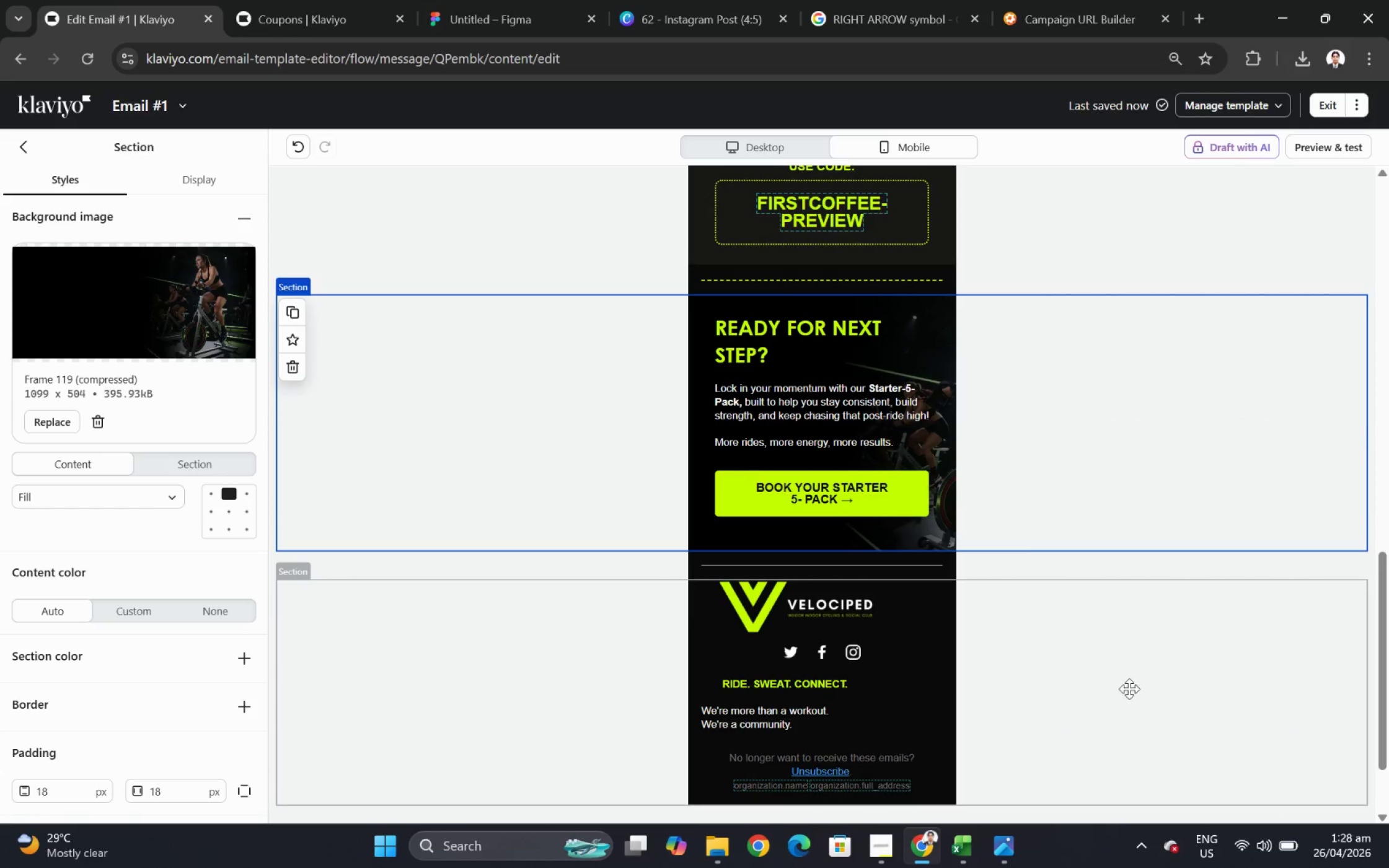 
left_click_drag(start_coordinate=[227, 444], to_coordinate=[795, 450])
 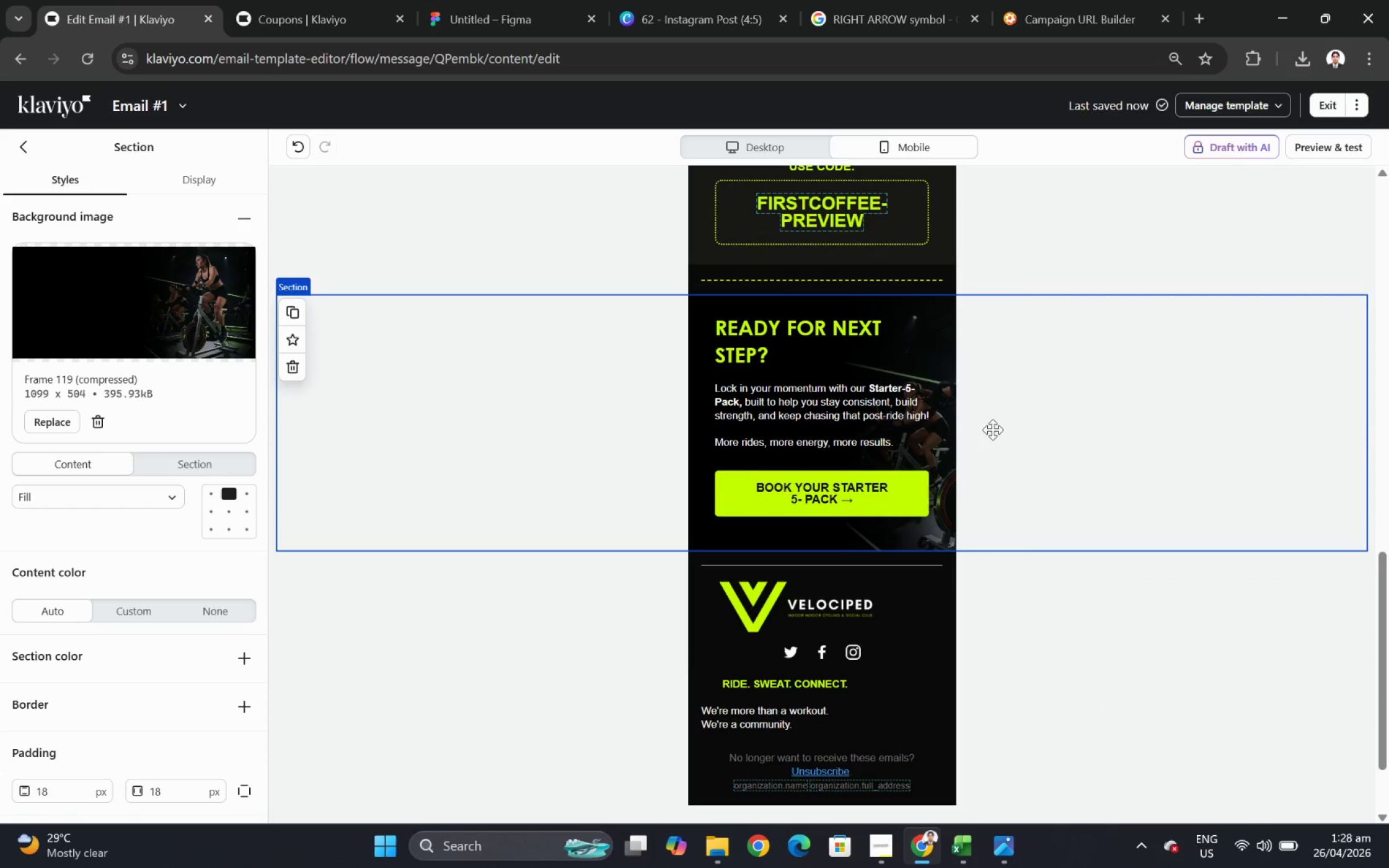 
scroll: coordinate [1163, 642], scroll_direction: up, amount: 3.0
 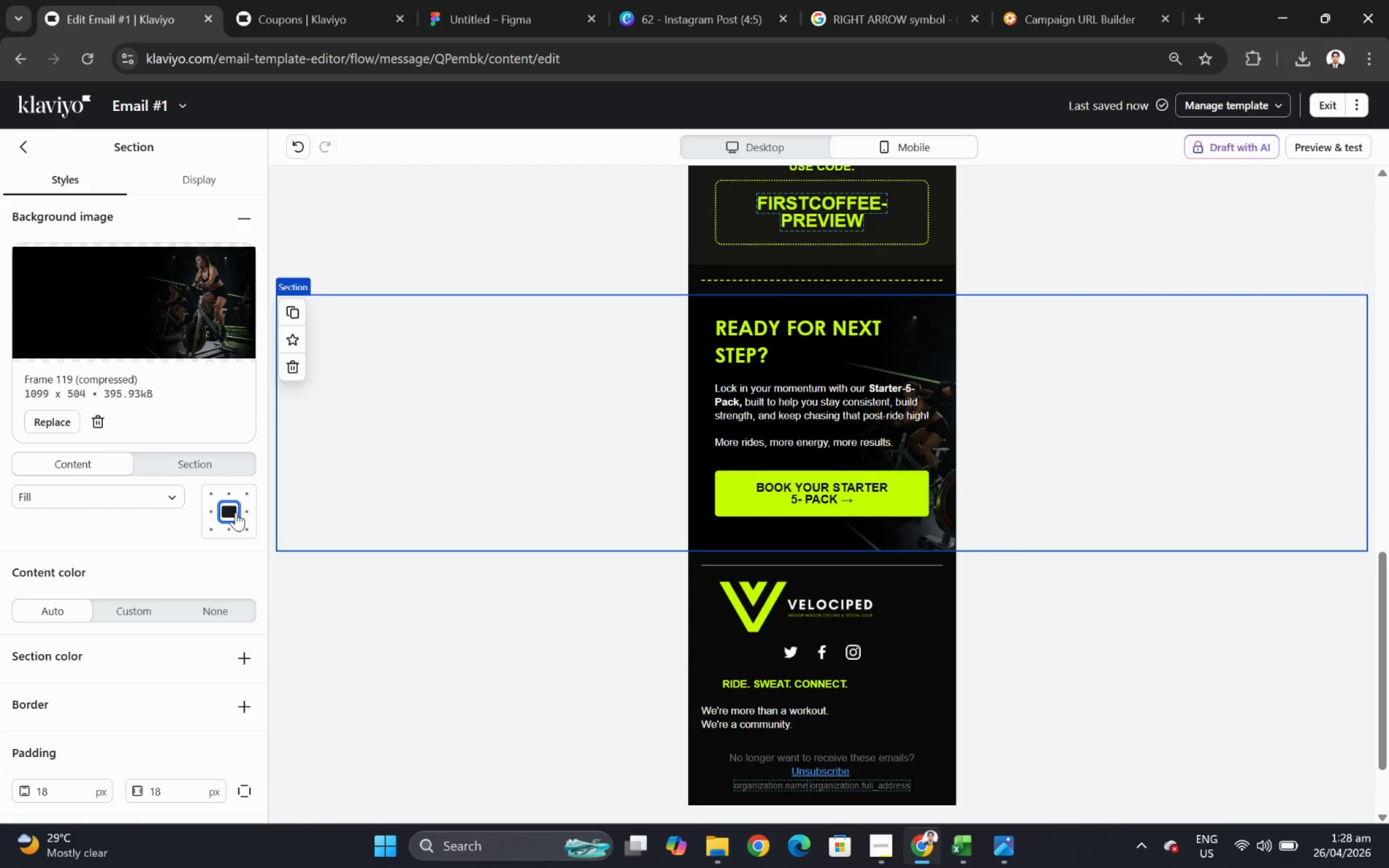 
scroll: coordinate [1139, 708], scroll_direction: down, amount: 5.0
 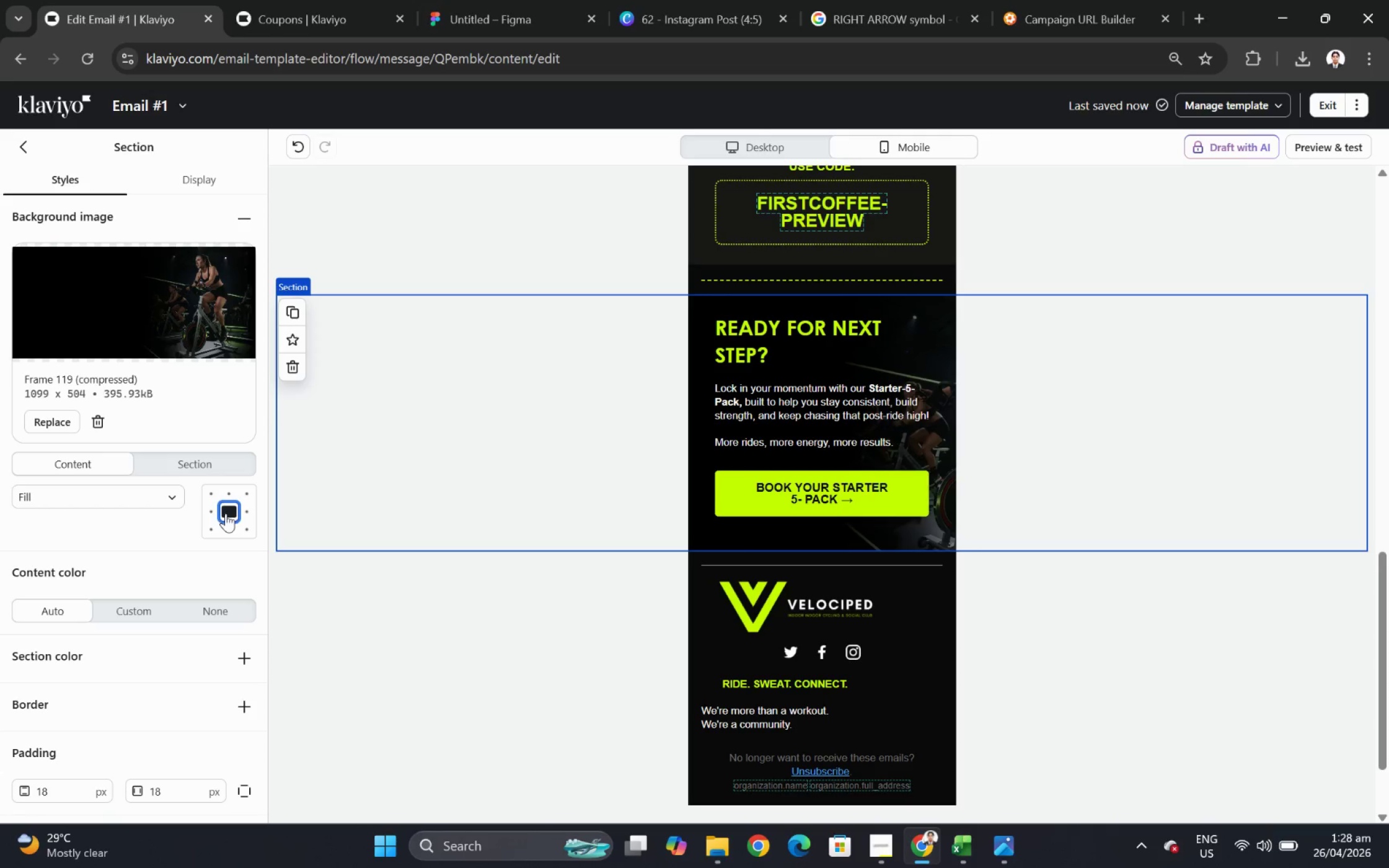 
left_click([540, 436])
 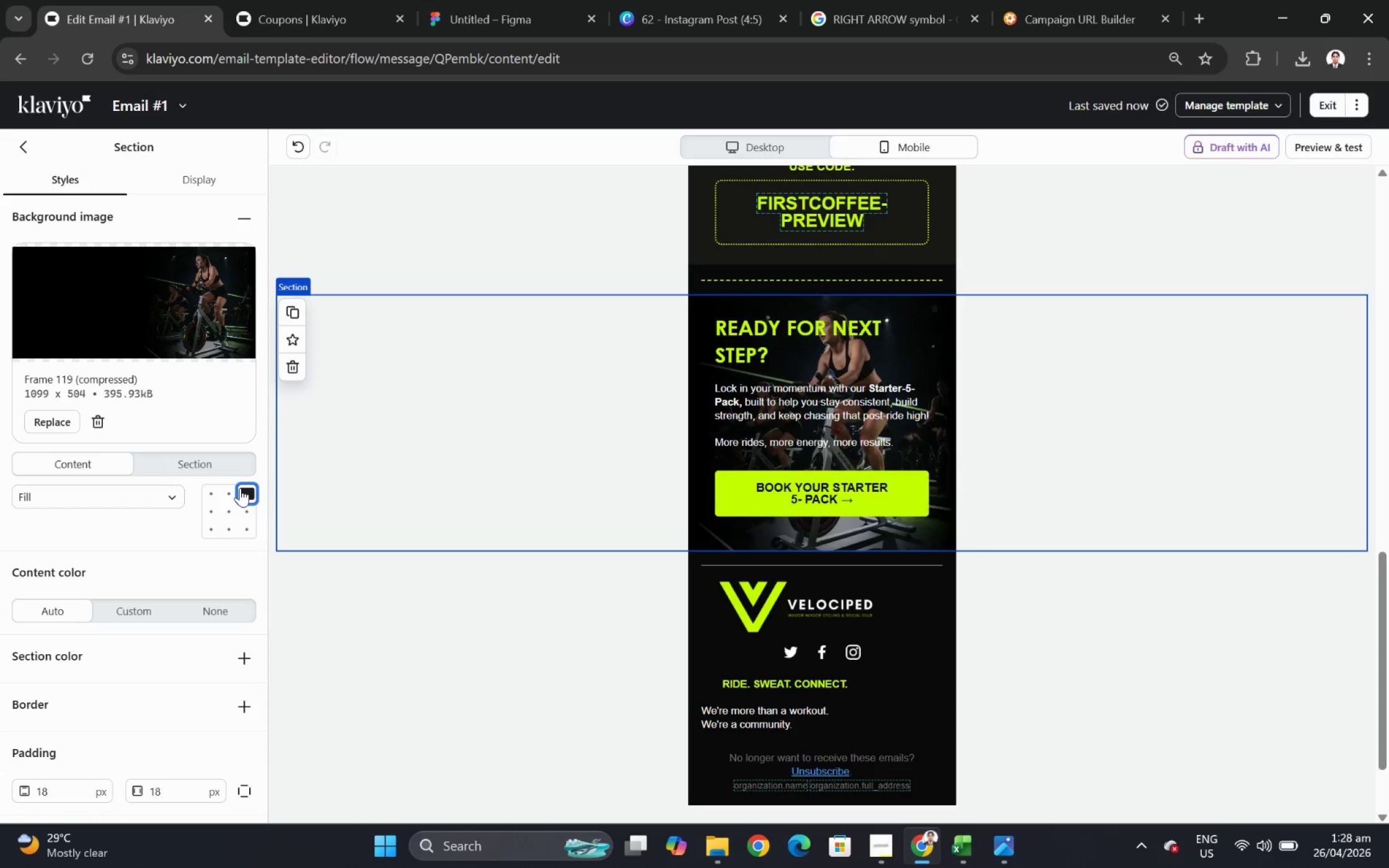 
left_click([236, 512])
 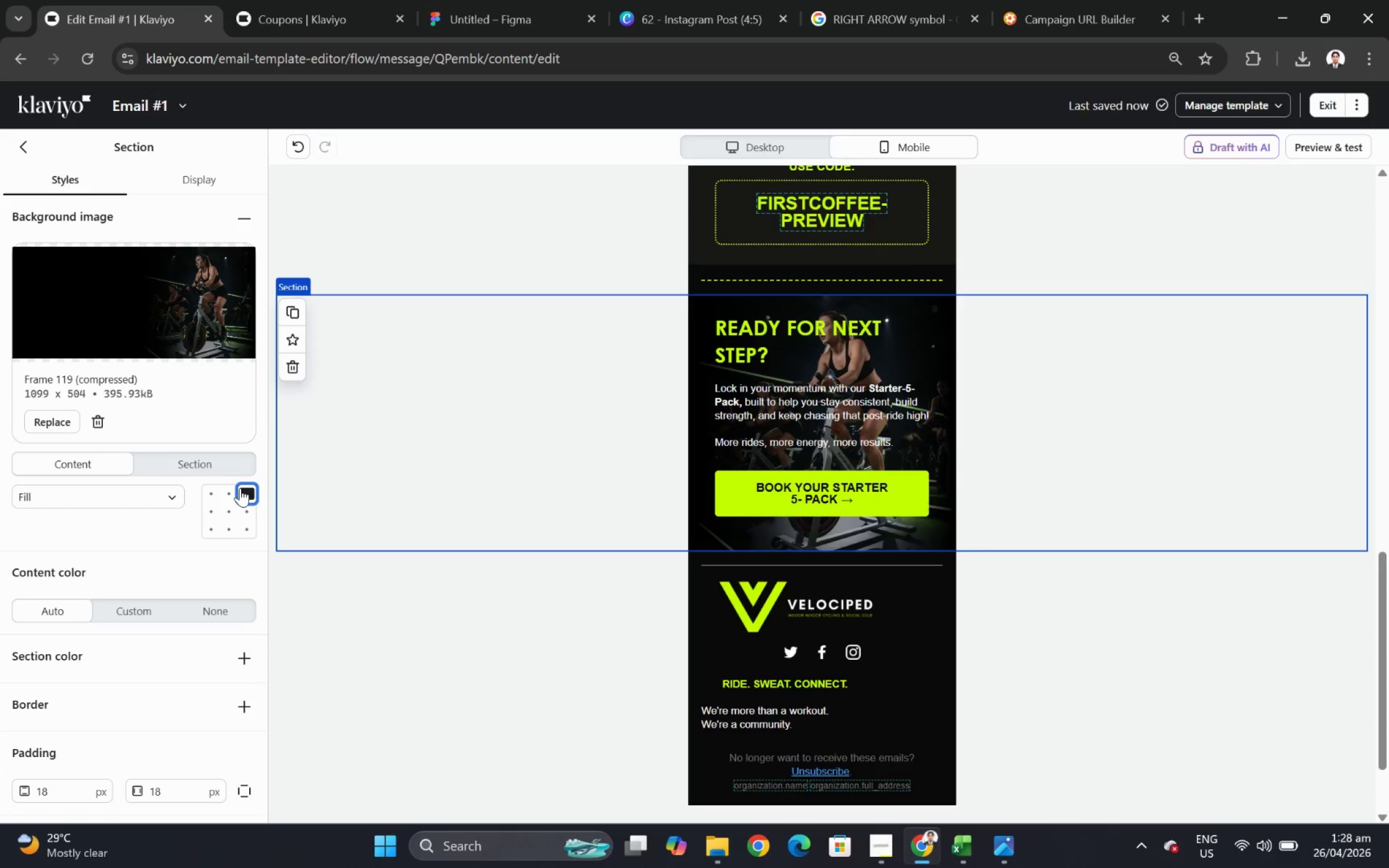 
left_click([245, 512])
 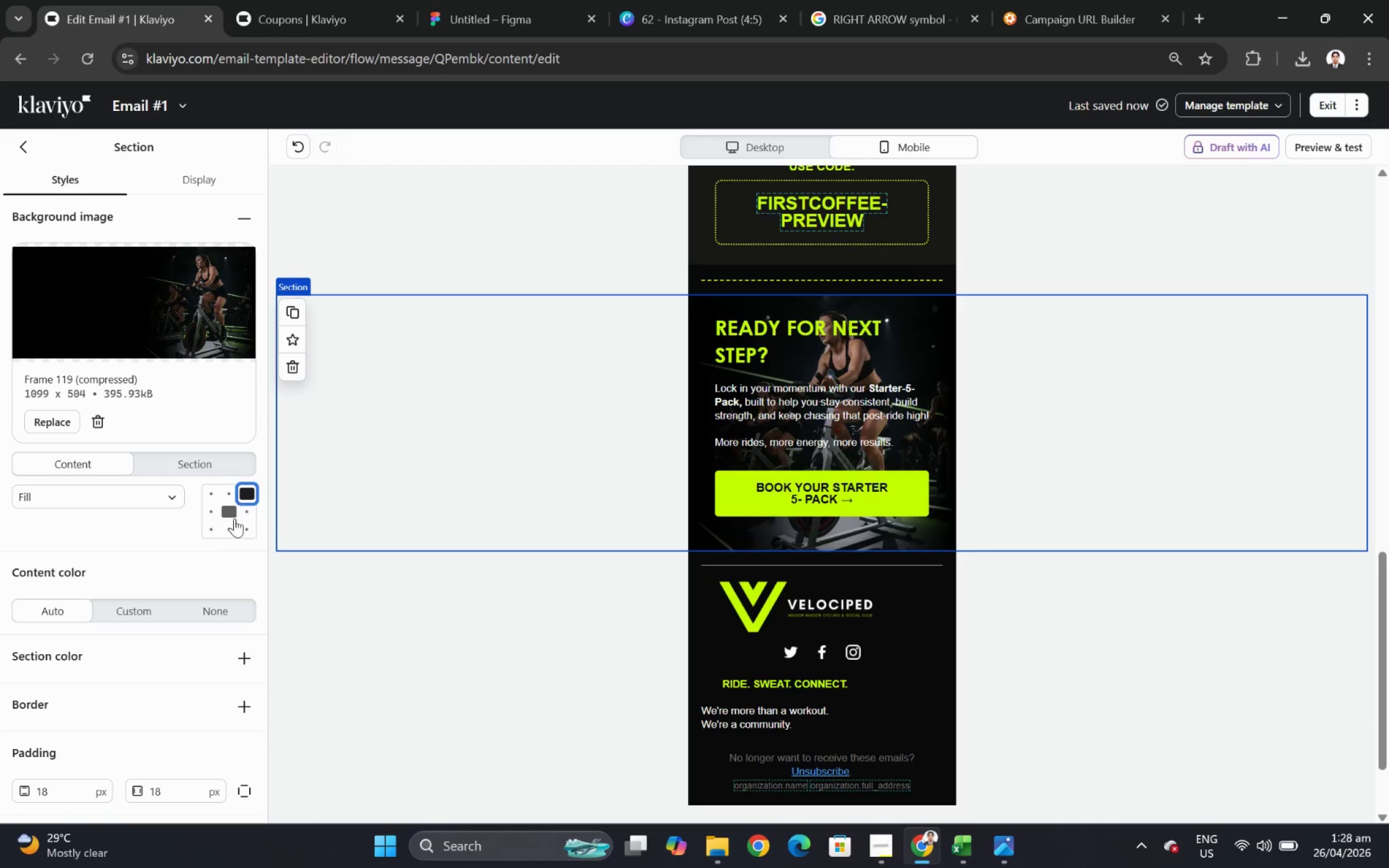 
left_click([206, 512])
 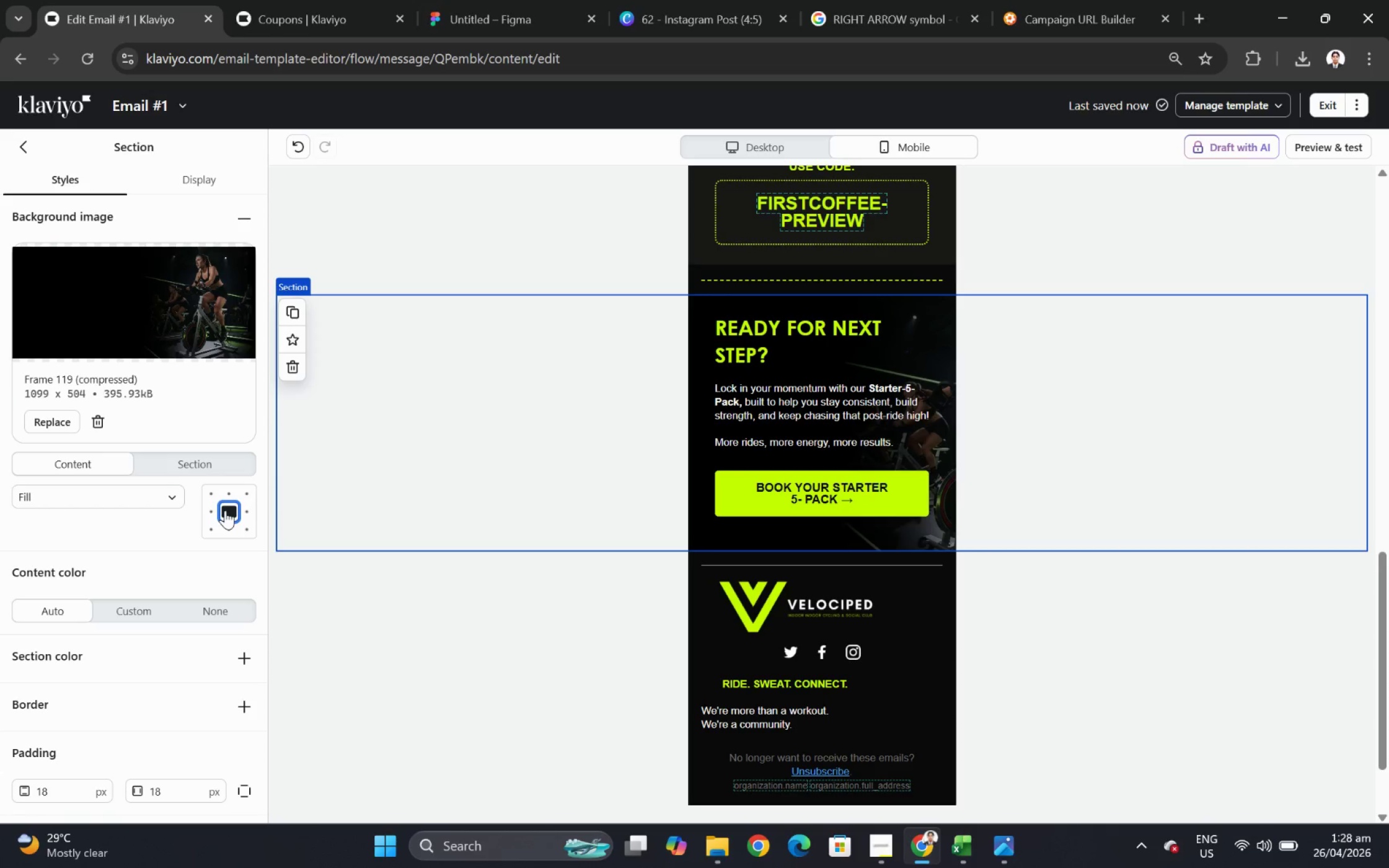 
left_click([225, 513])
 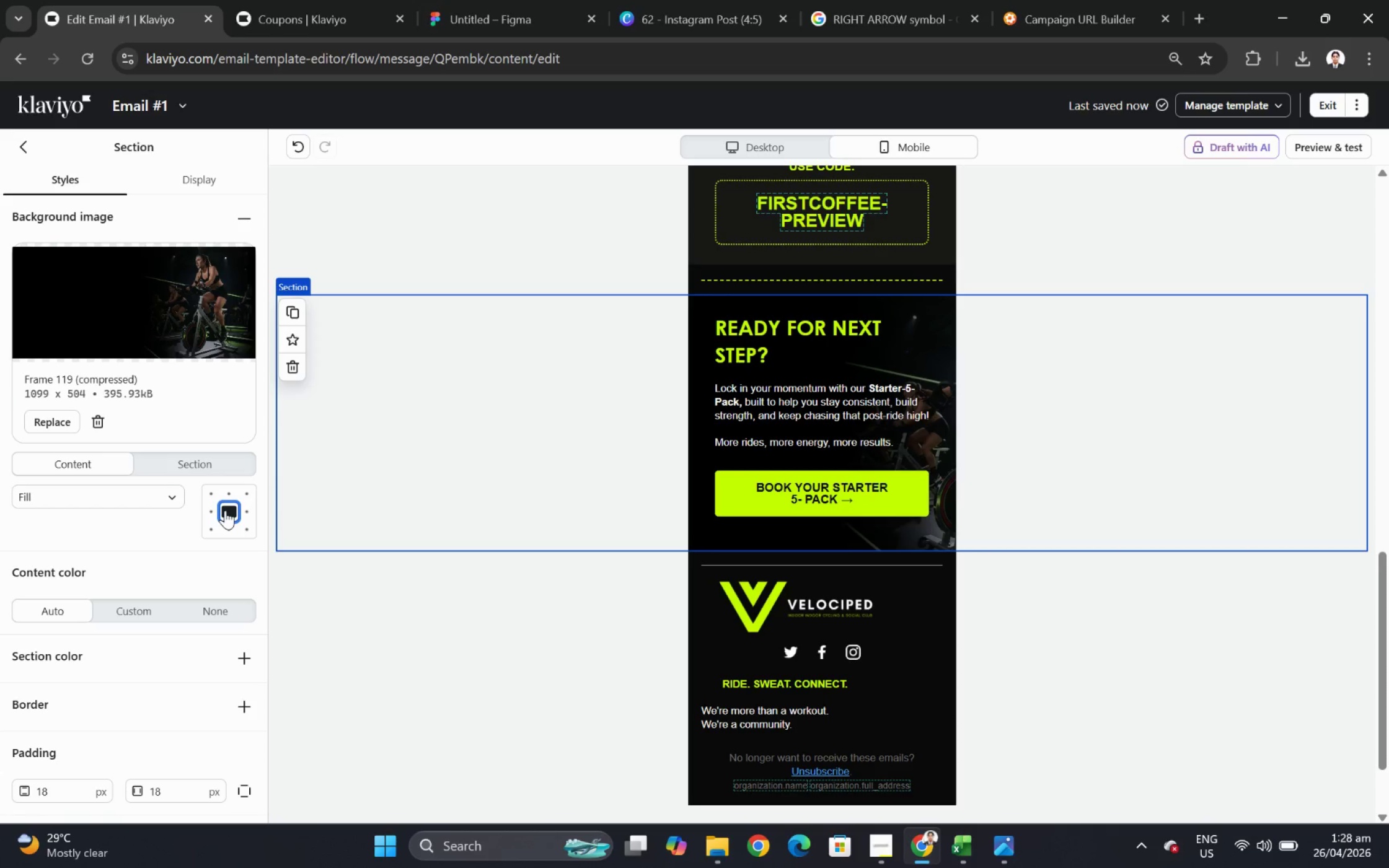 
left_click([240, 488])
 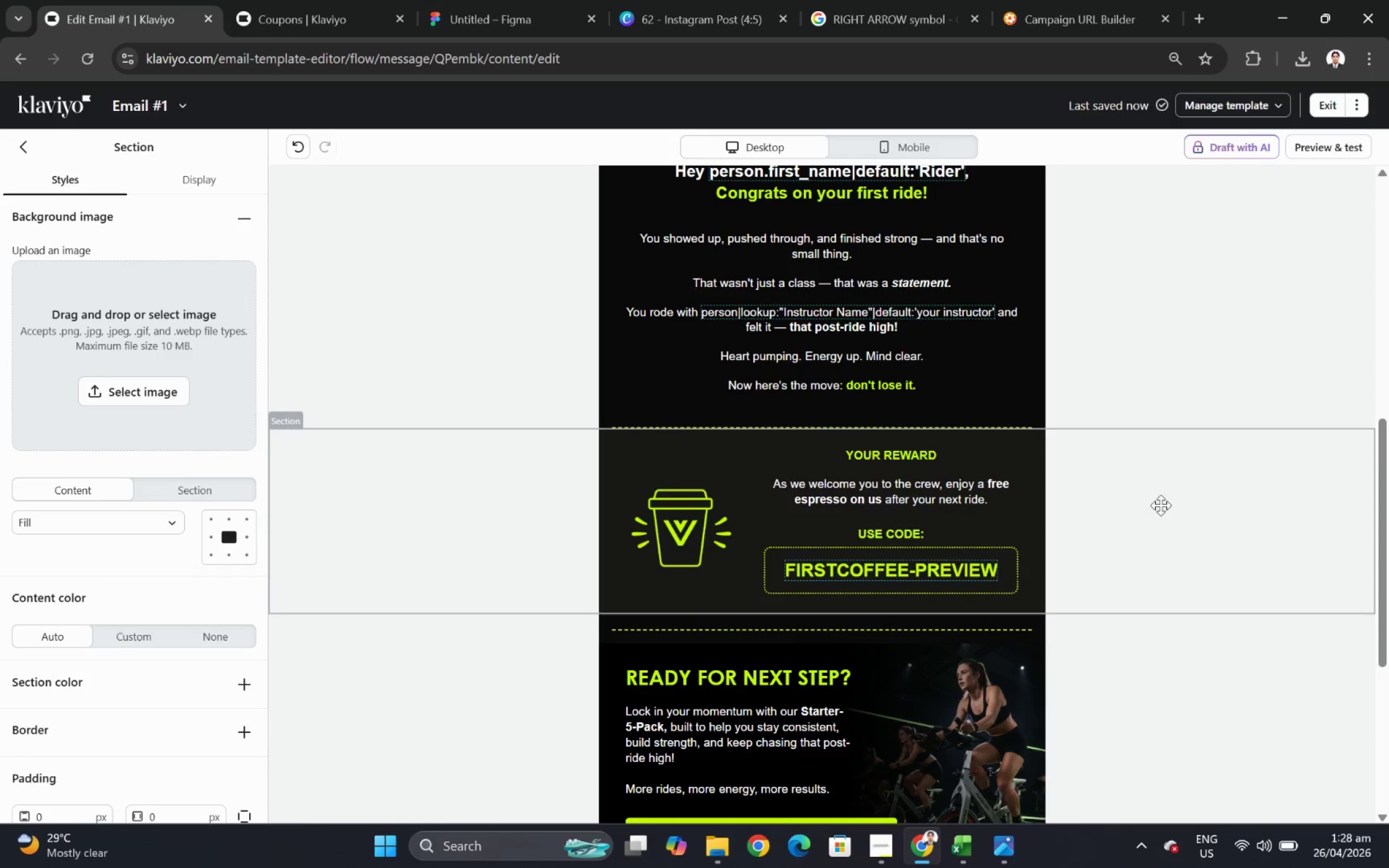 
left_click([225, 510])
 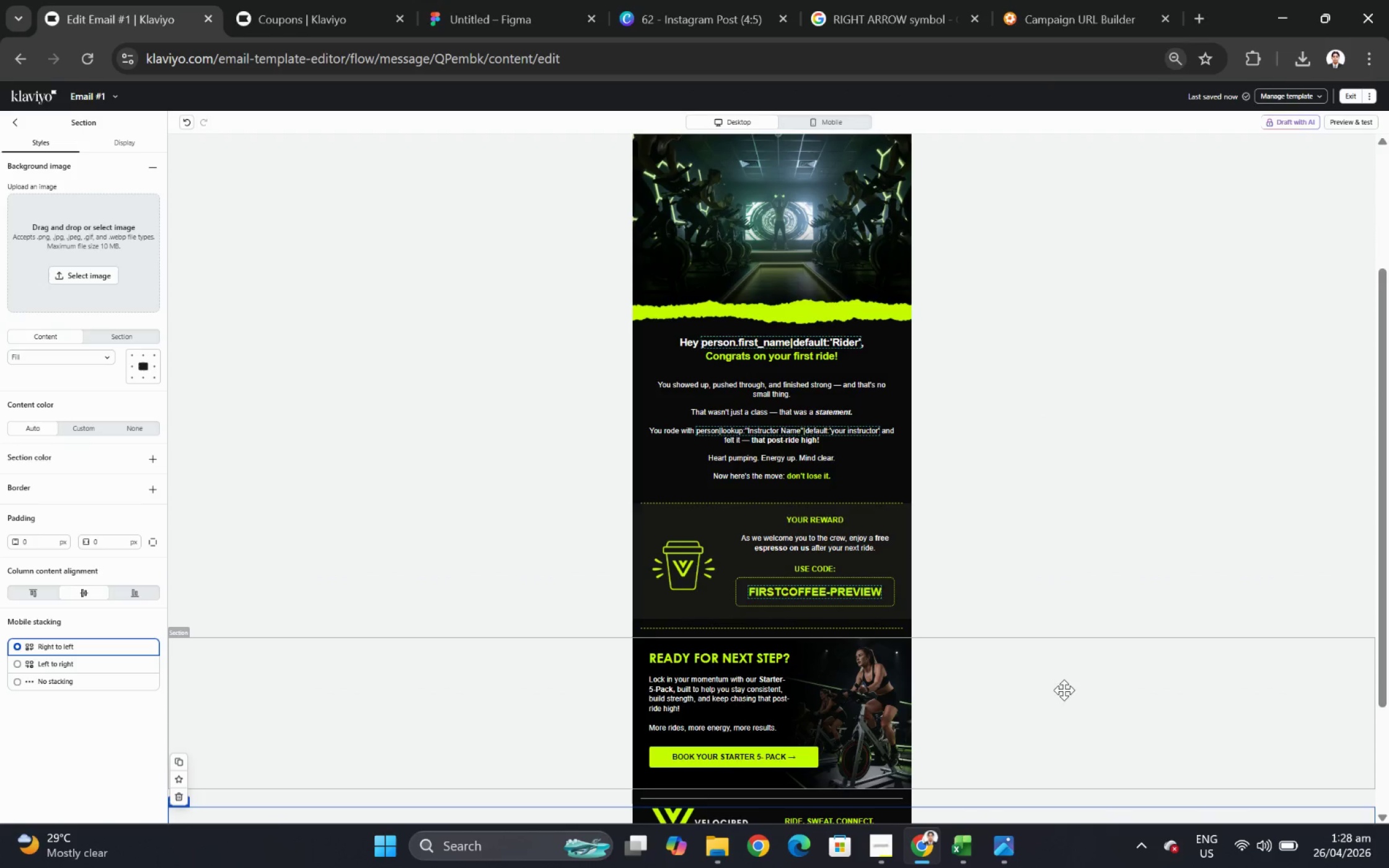 
left_click([1191, 697])
 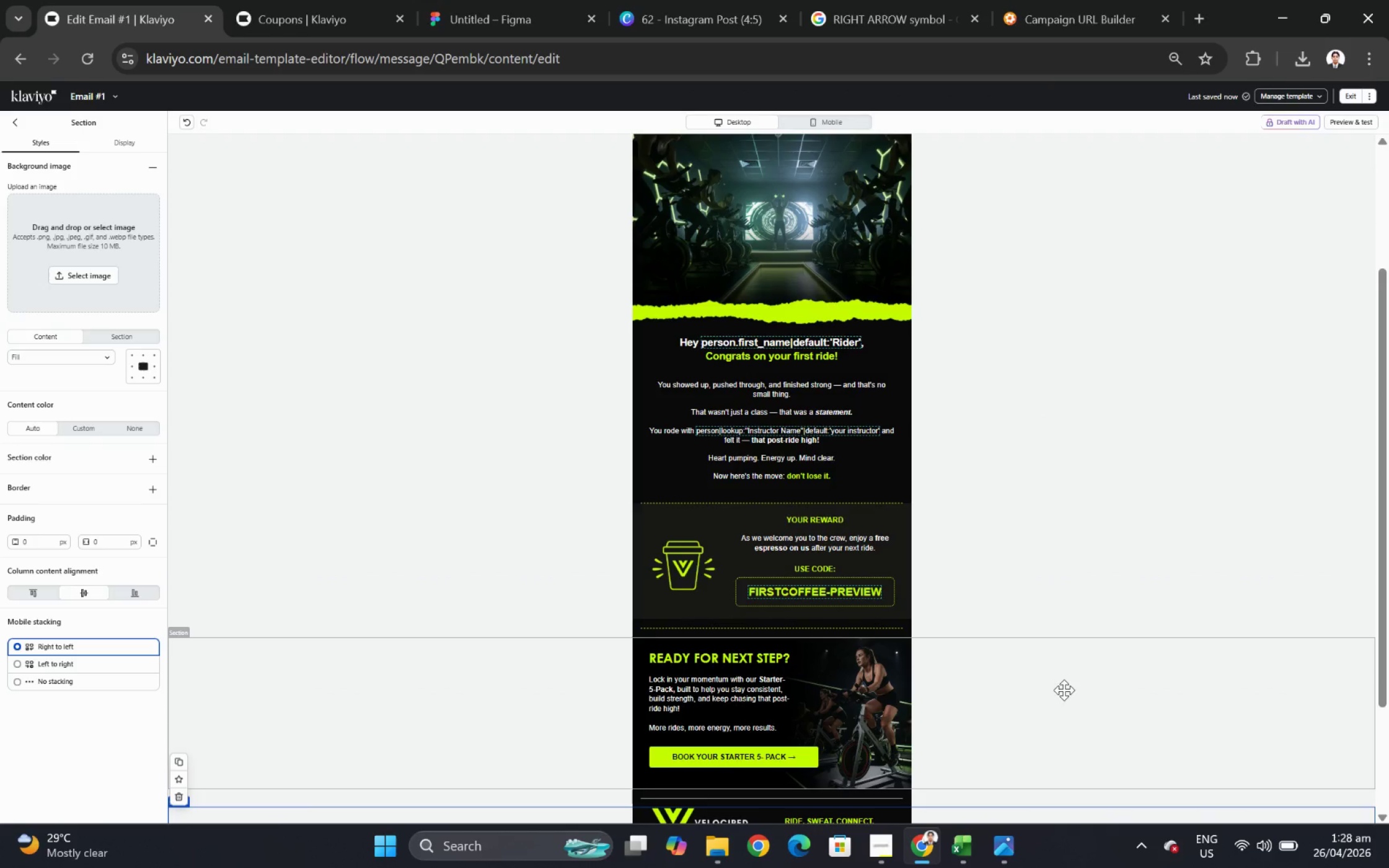 
left_click([710, 149])
 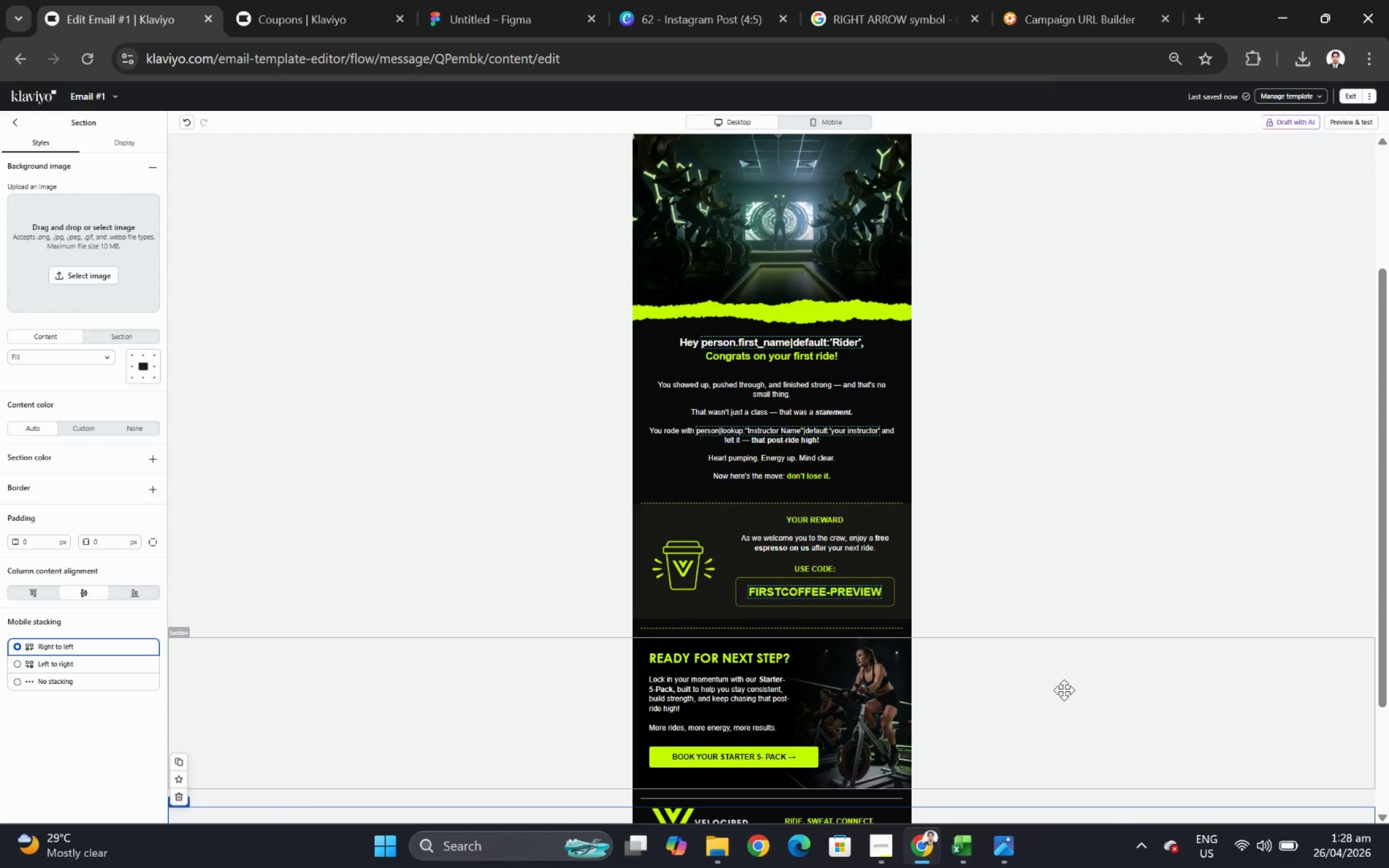 
scroll: coordinate [1093, 476], scroll_direction: up, amount: 4.0
 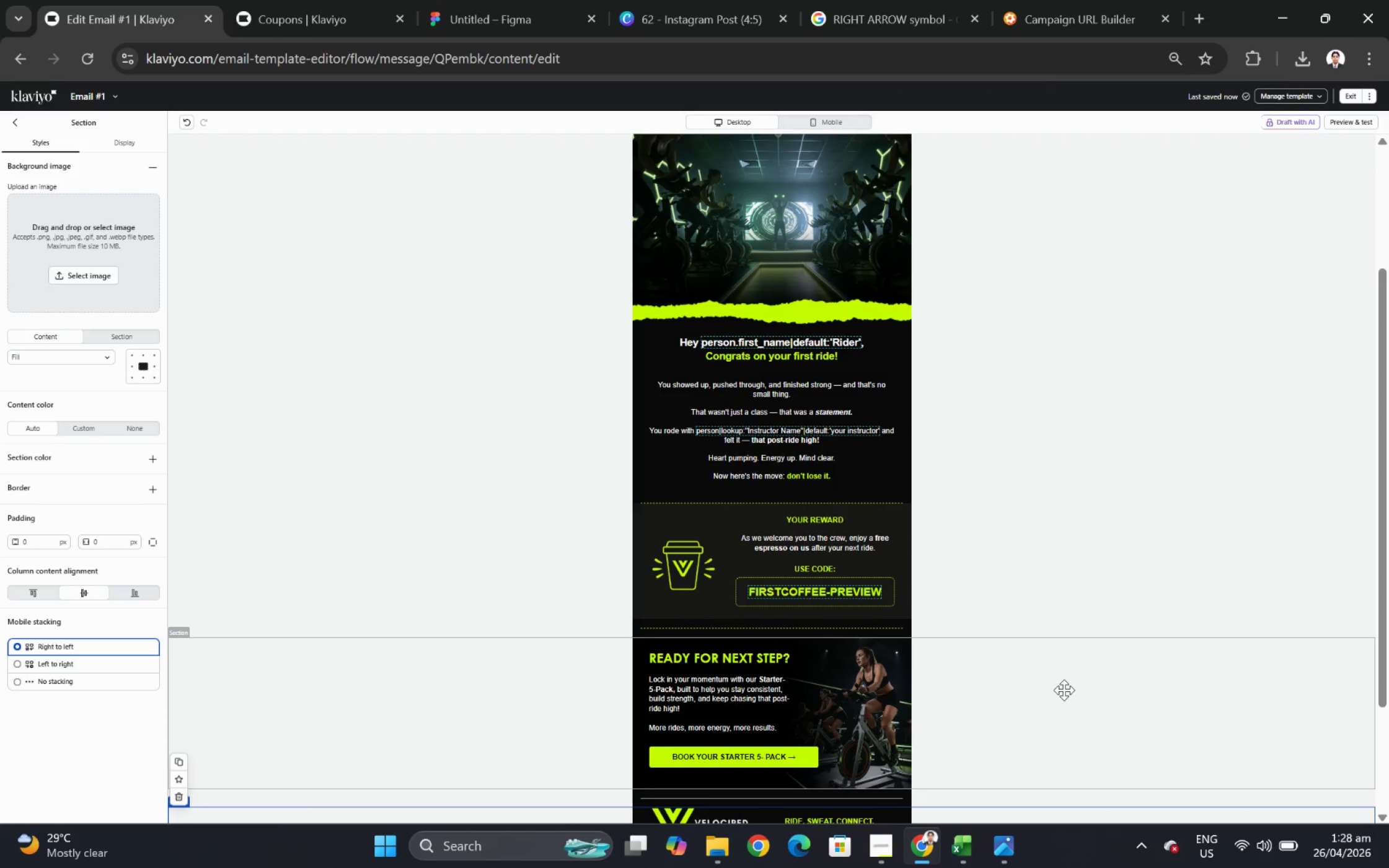 
hold_key(key=ControlLeft, duration=1.31)
scroll: coordinate [1129, 478], scroll_direction: down, amount: 6.0
 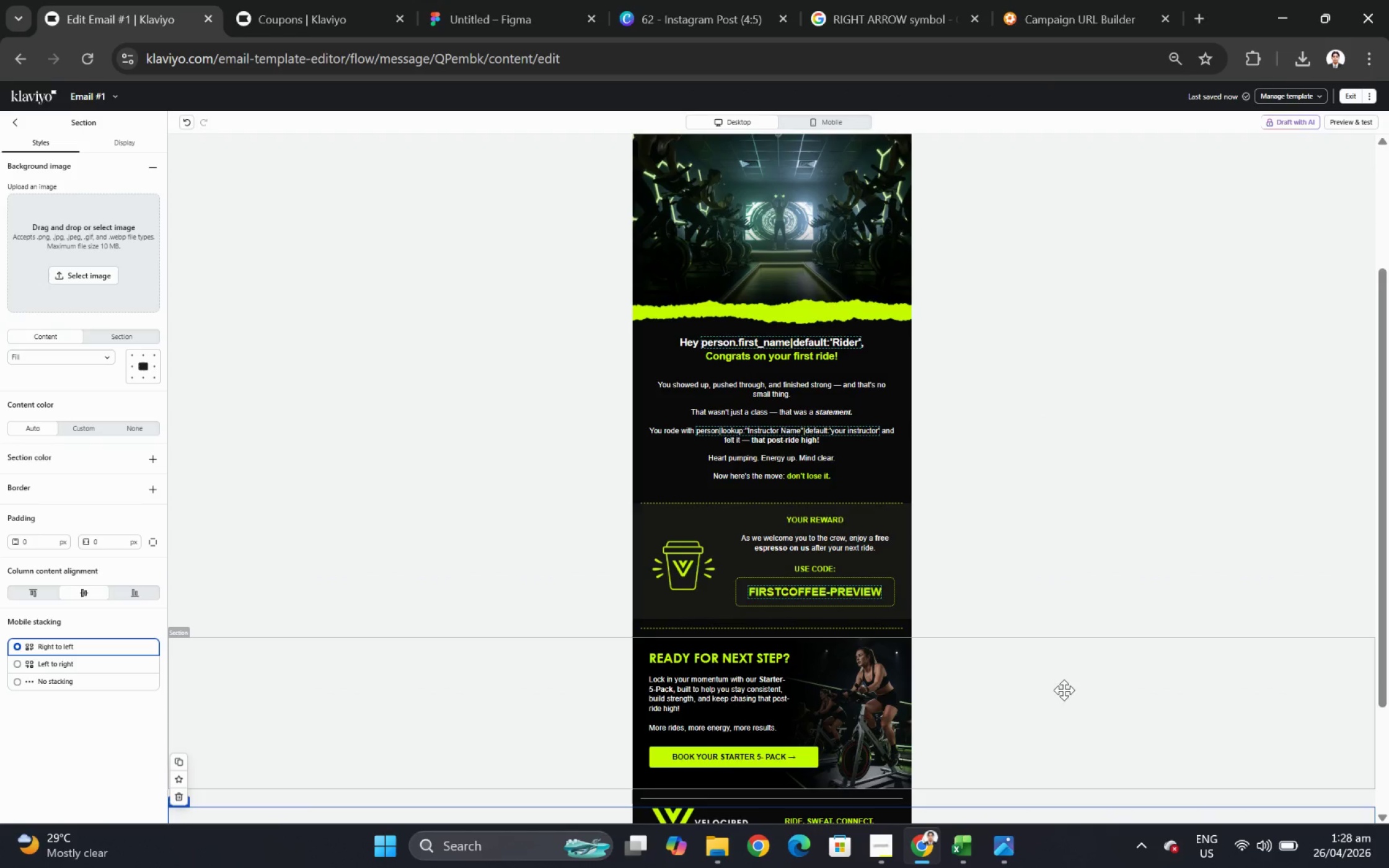 
scroll: coordinate [953, 601], scroll_direction: up, amount: 2.0
 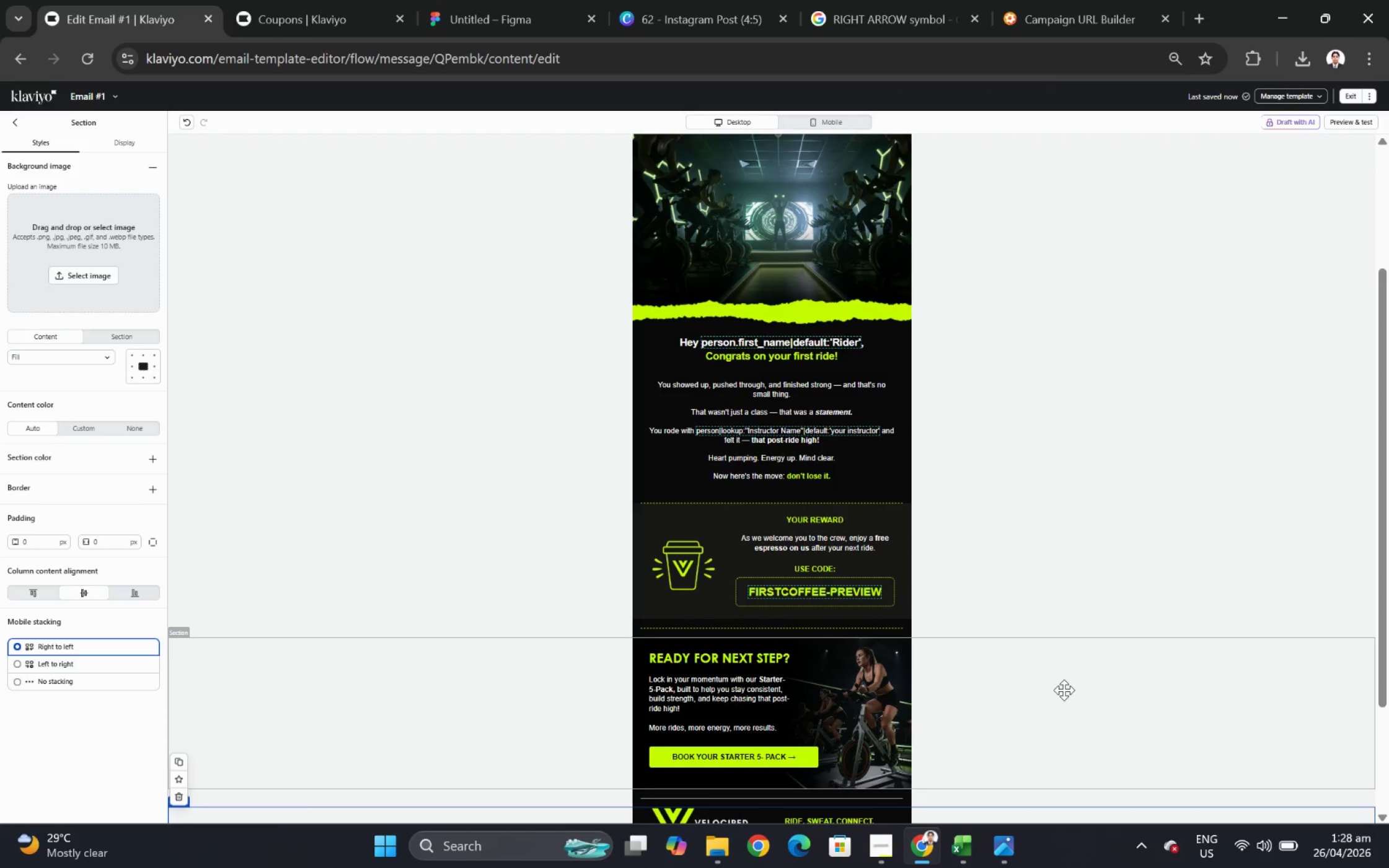 
scroll: coordinate [1066, 718], scroll_direction: down, amount: 2.0
 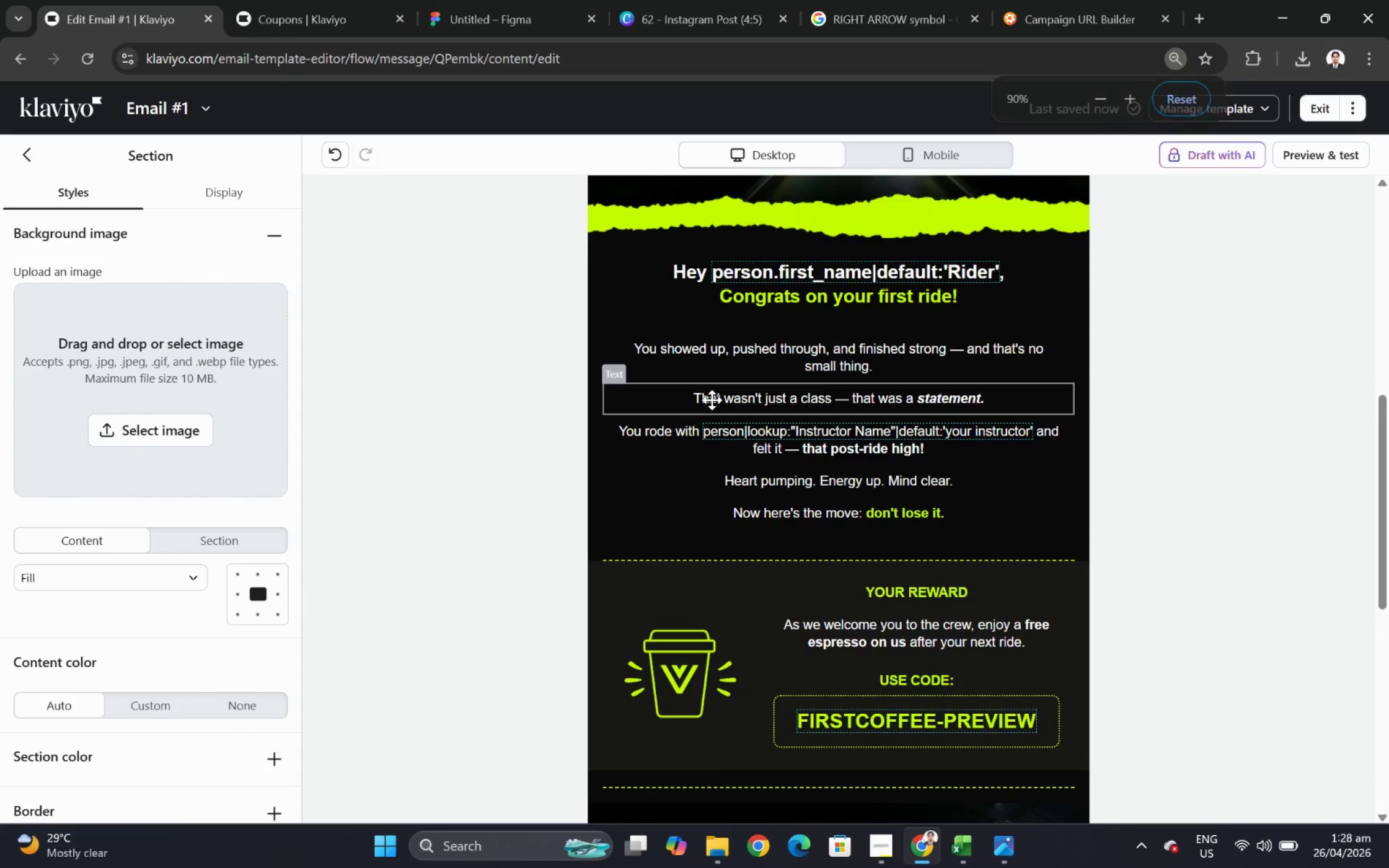 
wait(17.64)
 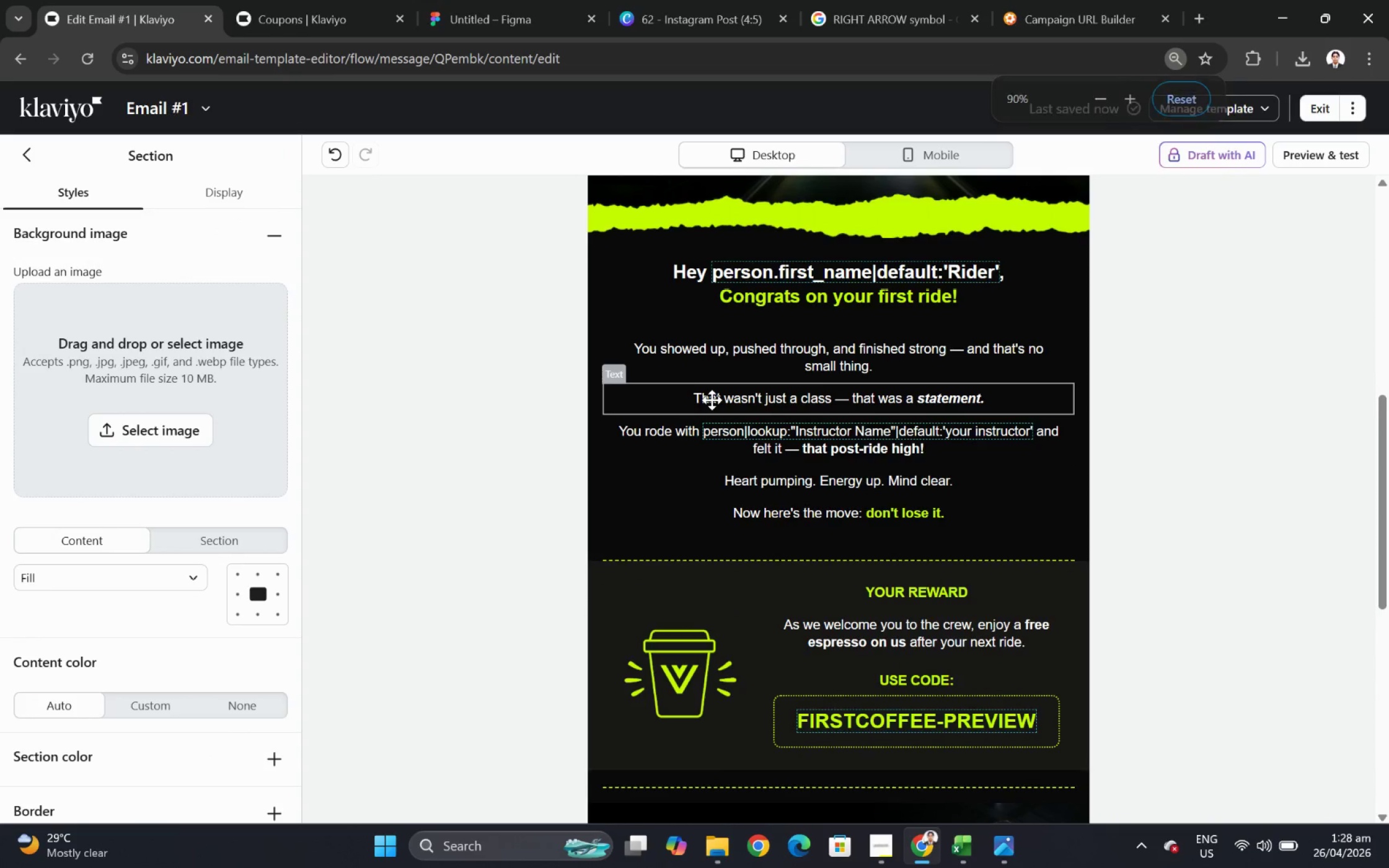 
hold_key(key=ControlLeft, duration=0.43)
scroll: coordinate [1098, 504], scroll_direction: up, amount: 1.0
 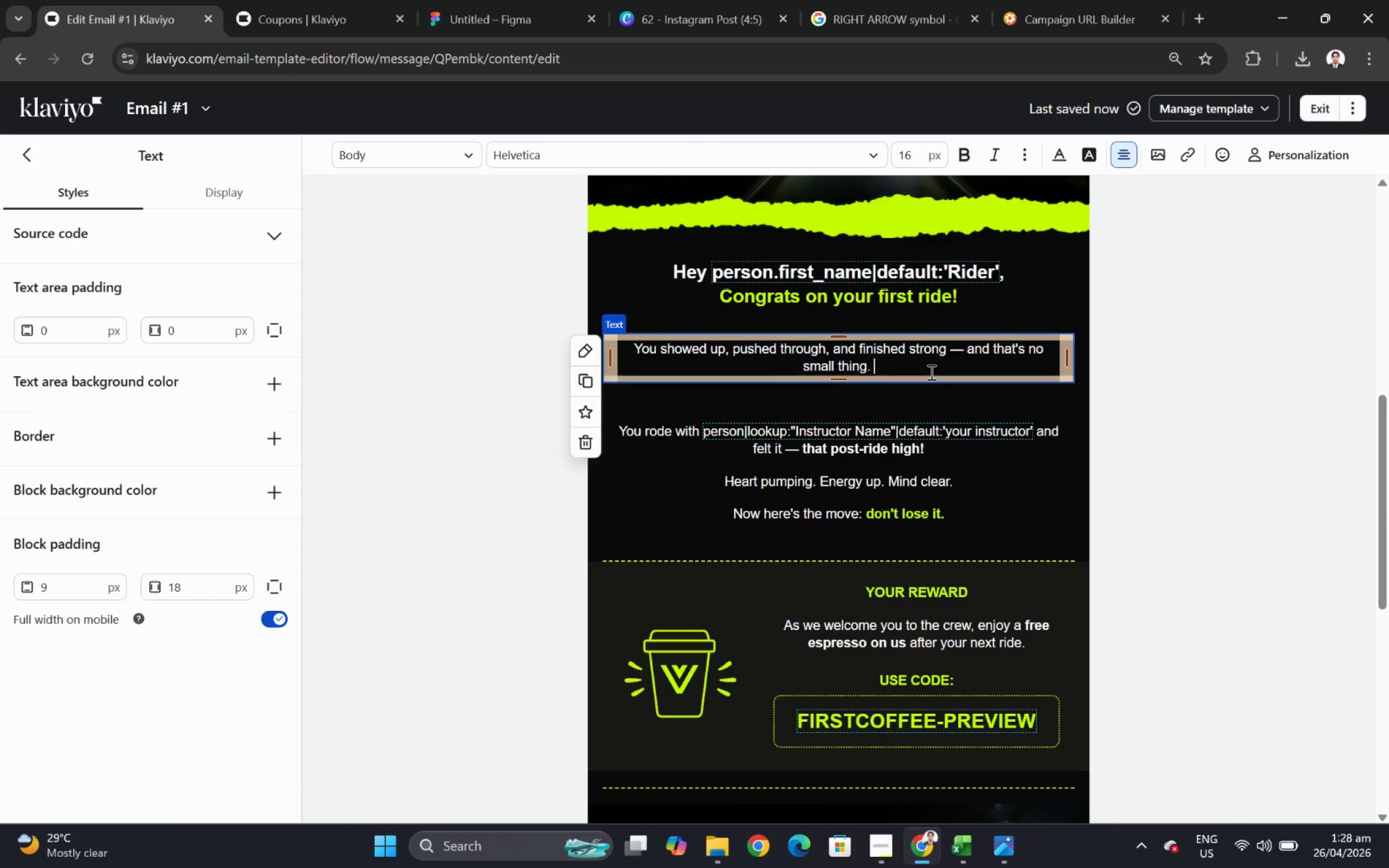 
double_click([712, 400])
 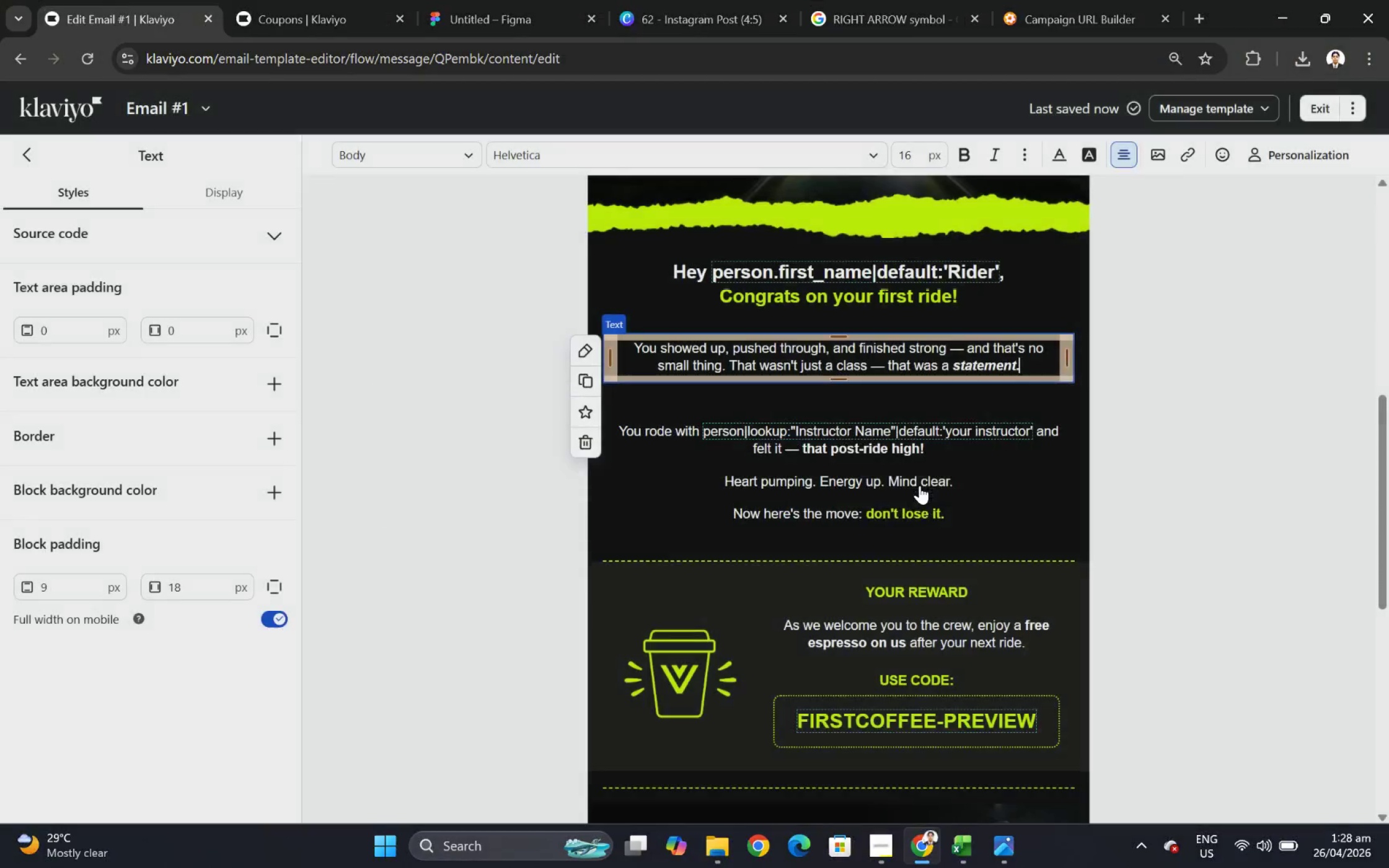 
hold_key(key=ControlLeft, duration=0.48)
 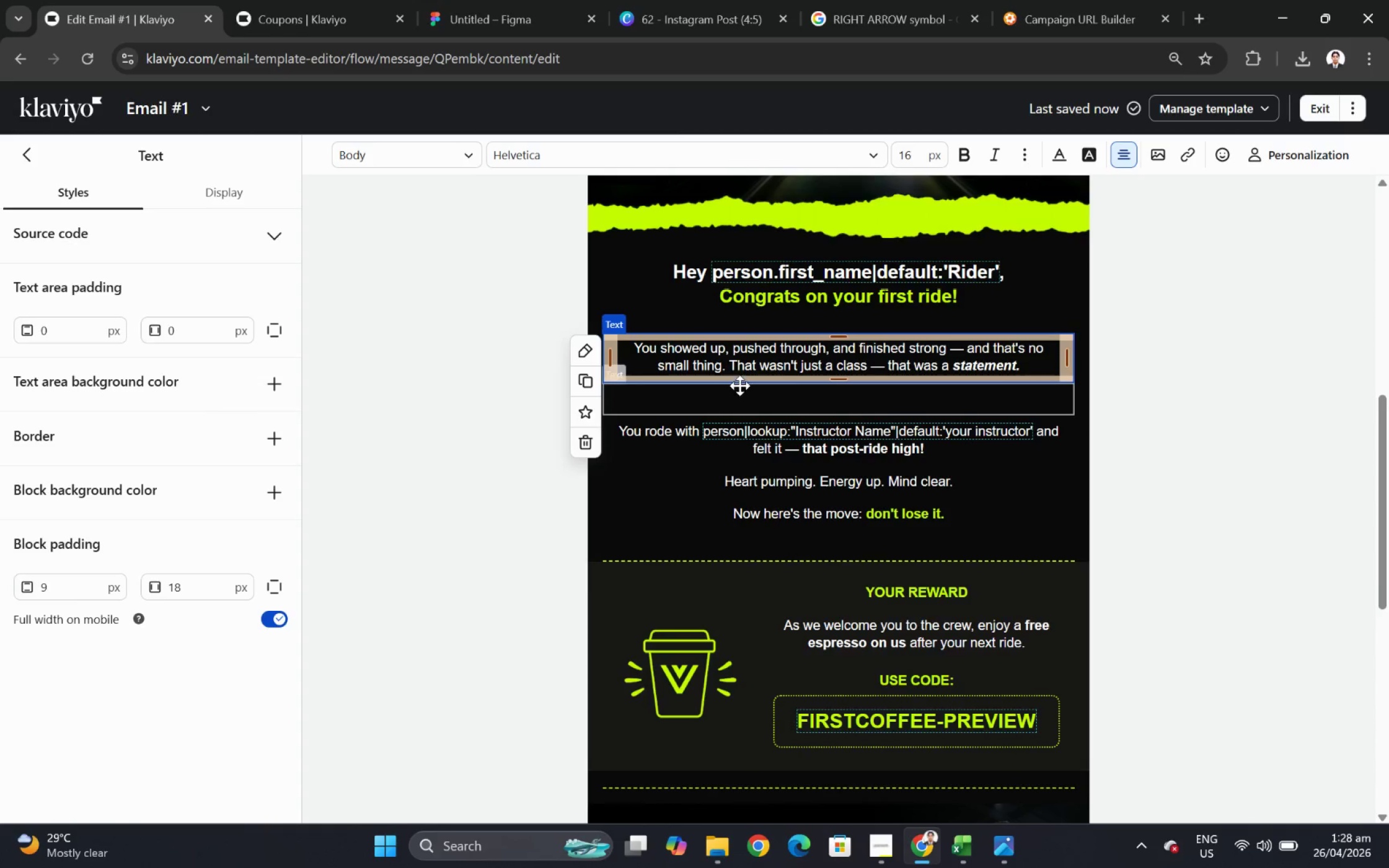 
key(Alt+Control+AltLeft)
 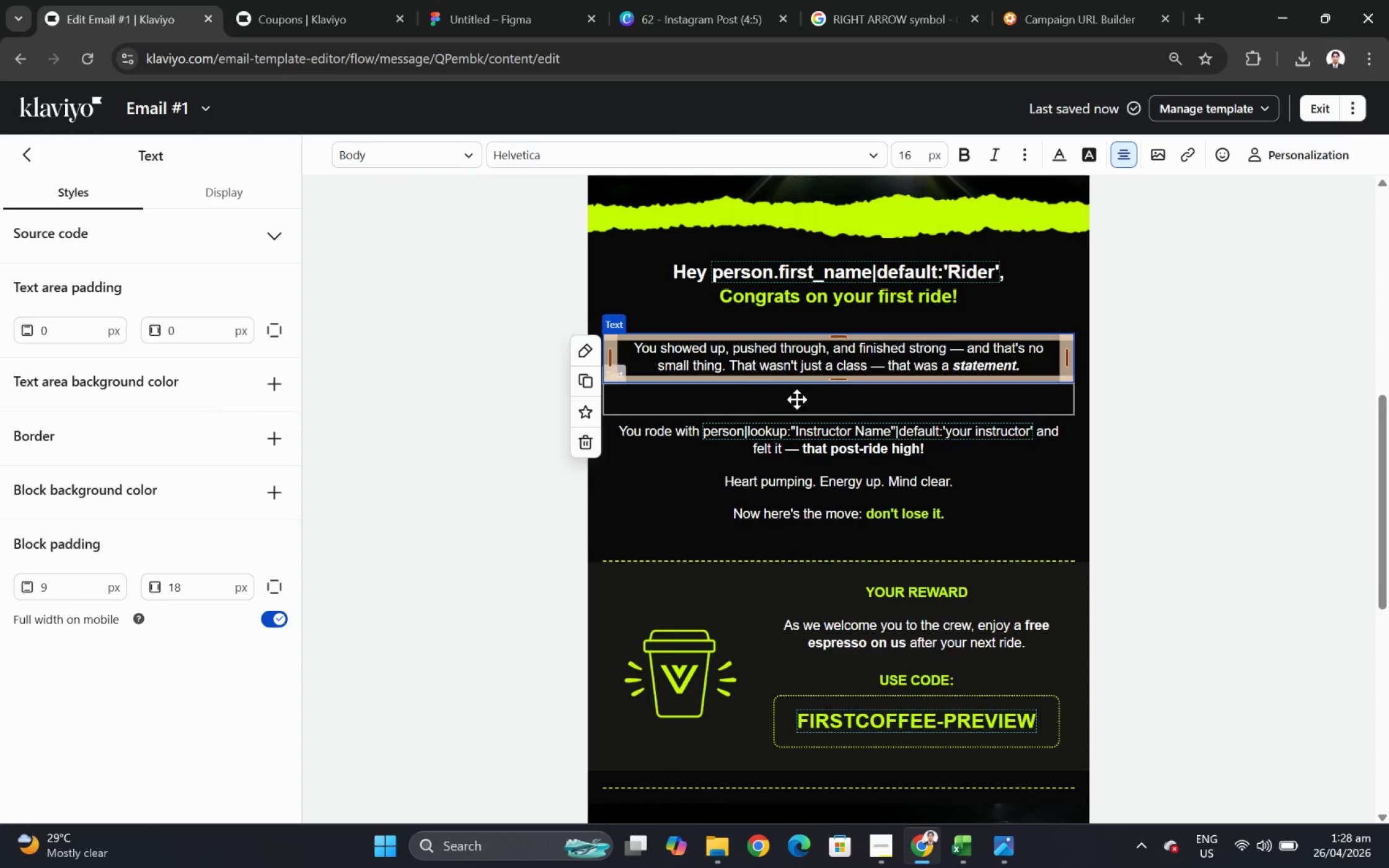 
key(Control+X)
 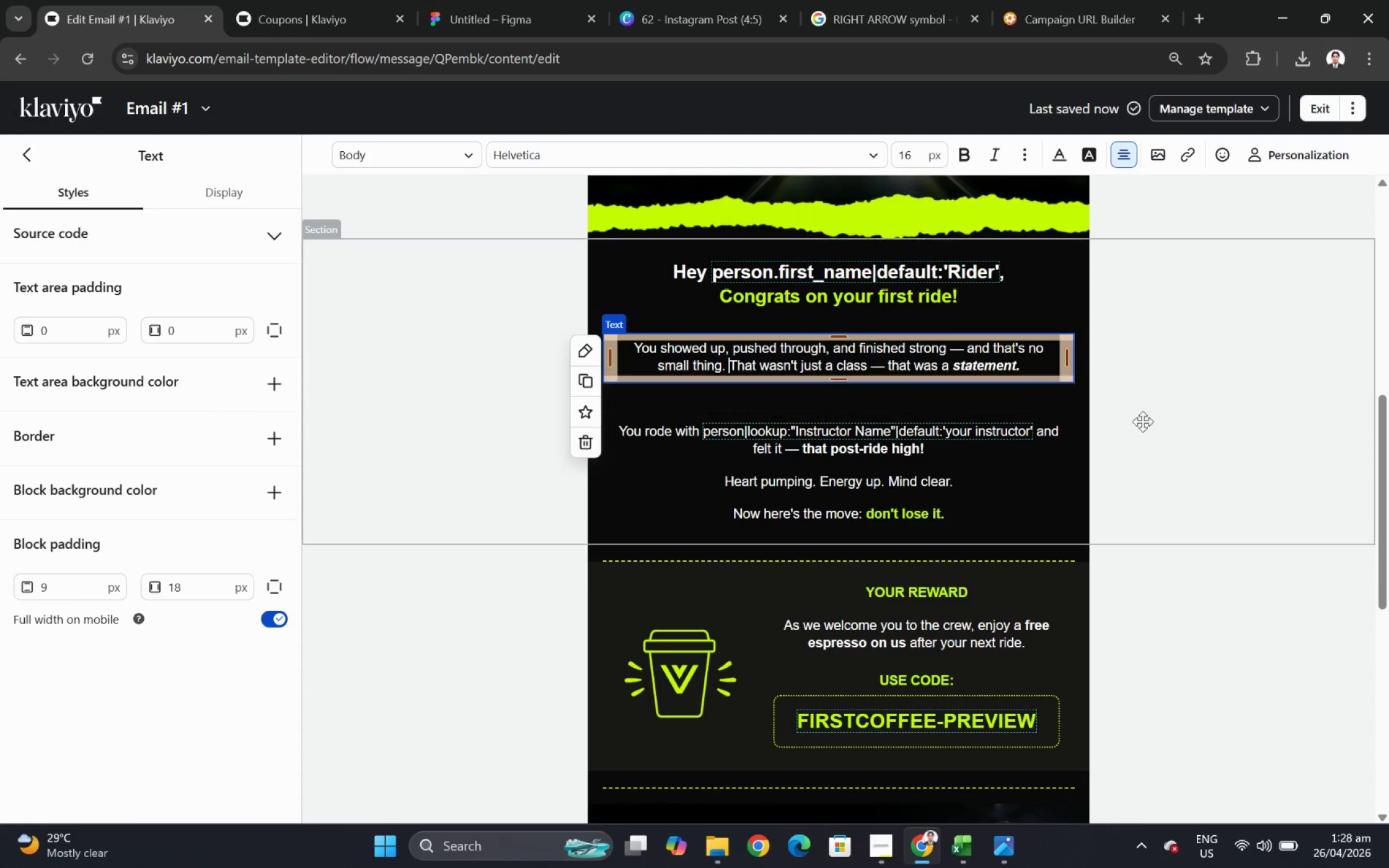 
left_click([900, 362])
 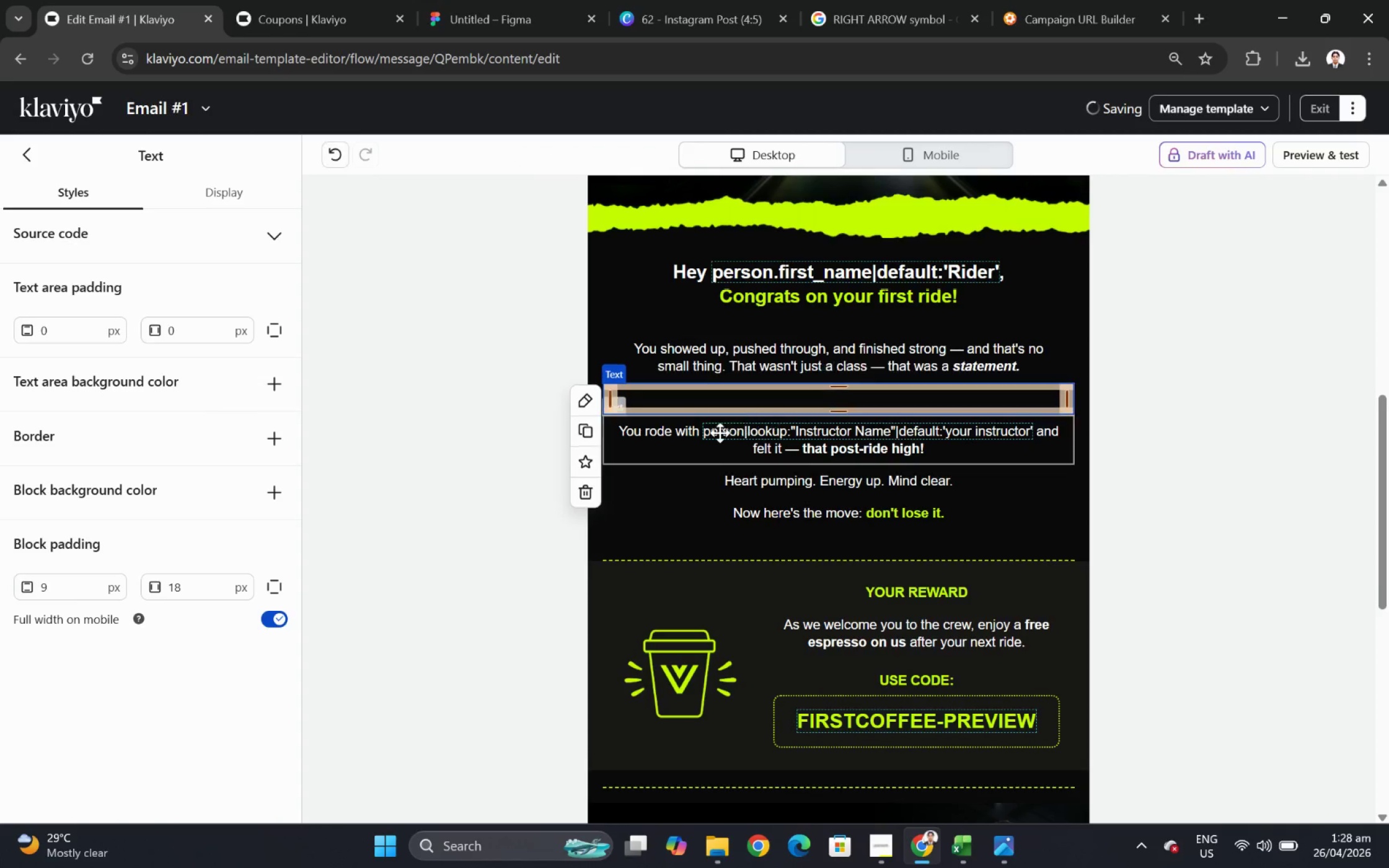 
double_click([900, 362])
 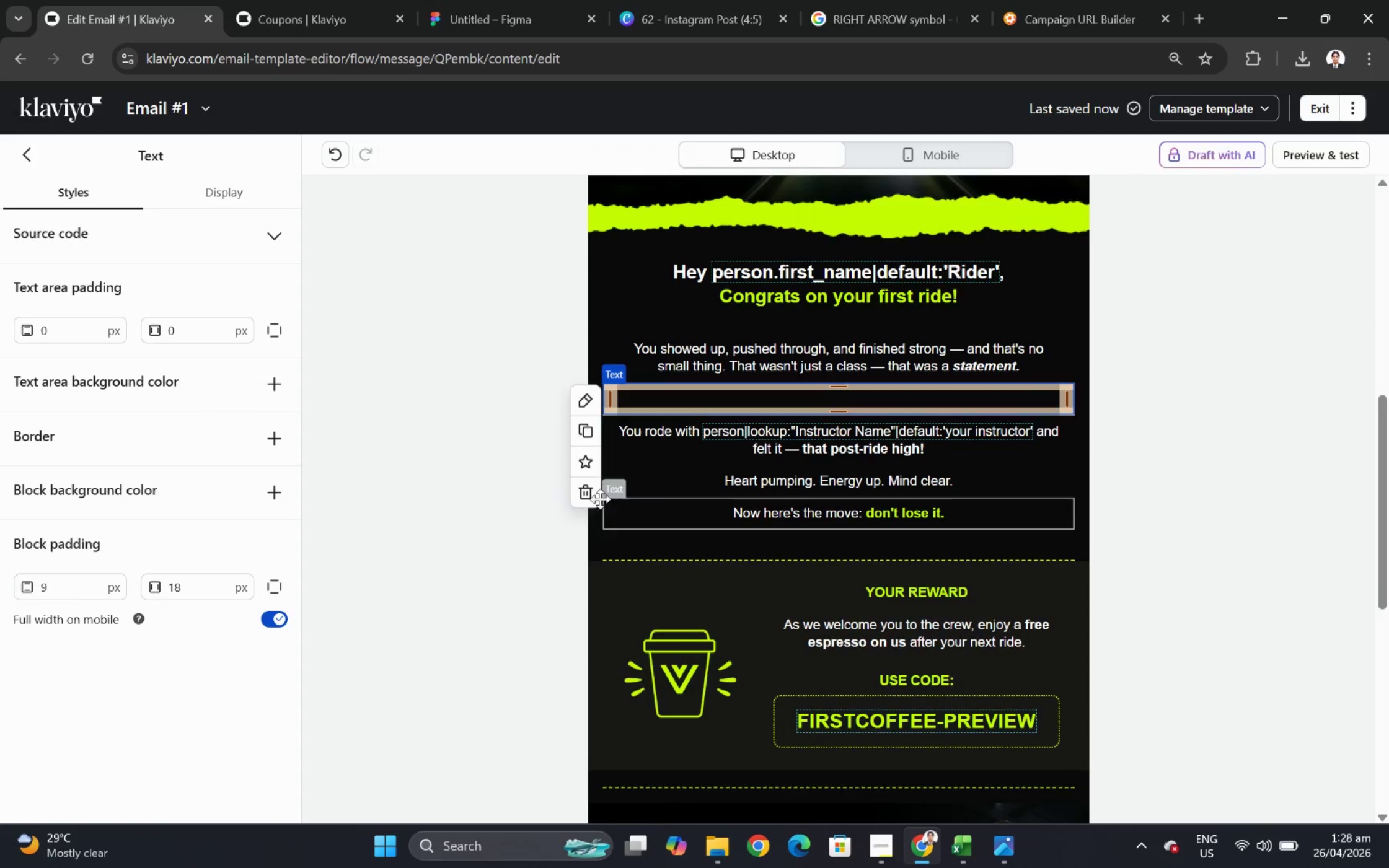 
left_click([902, 364])
 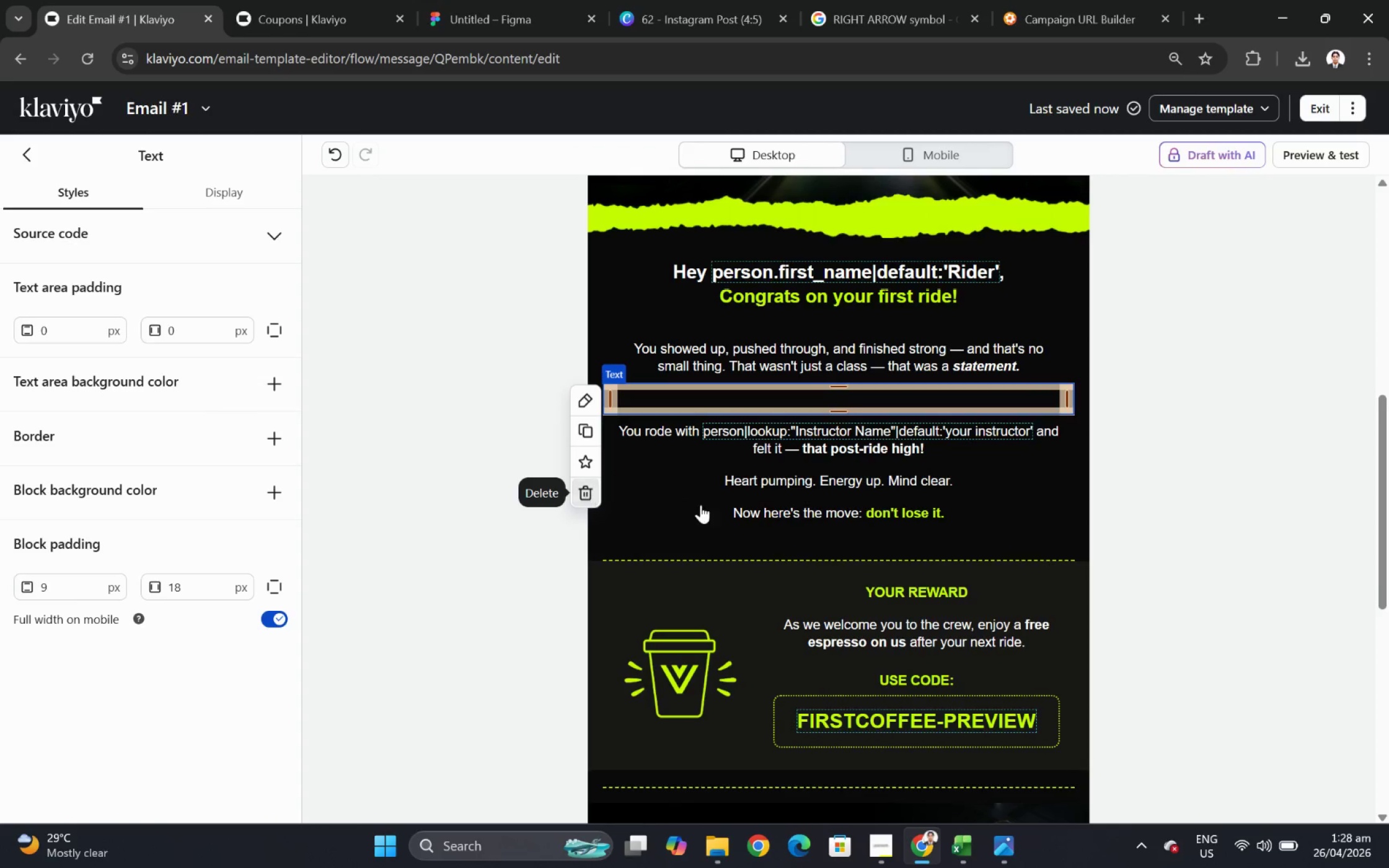 
key(Space)
 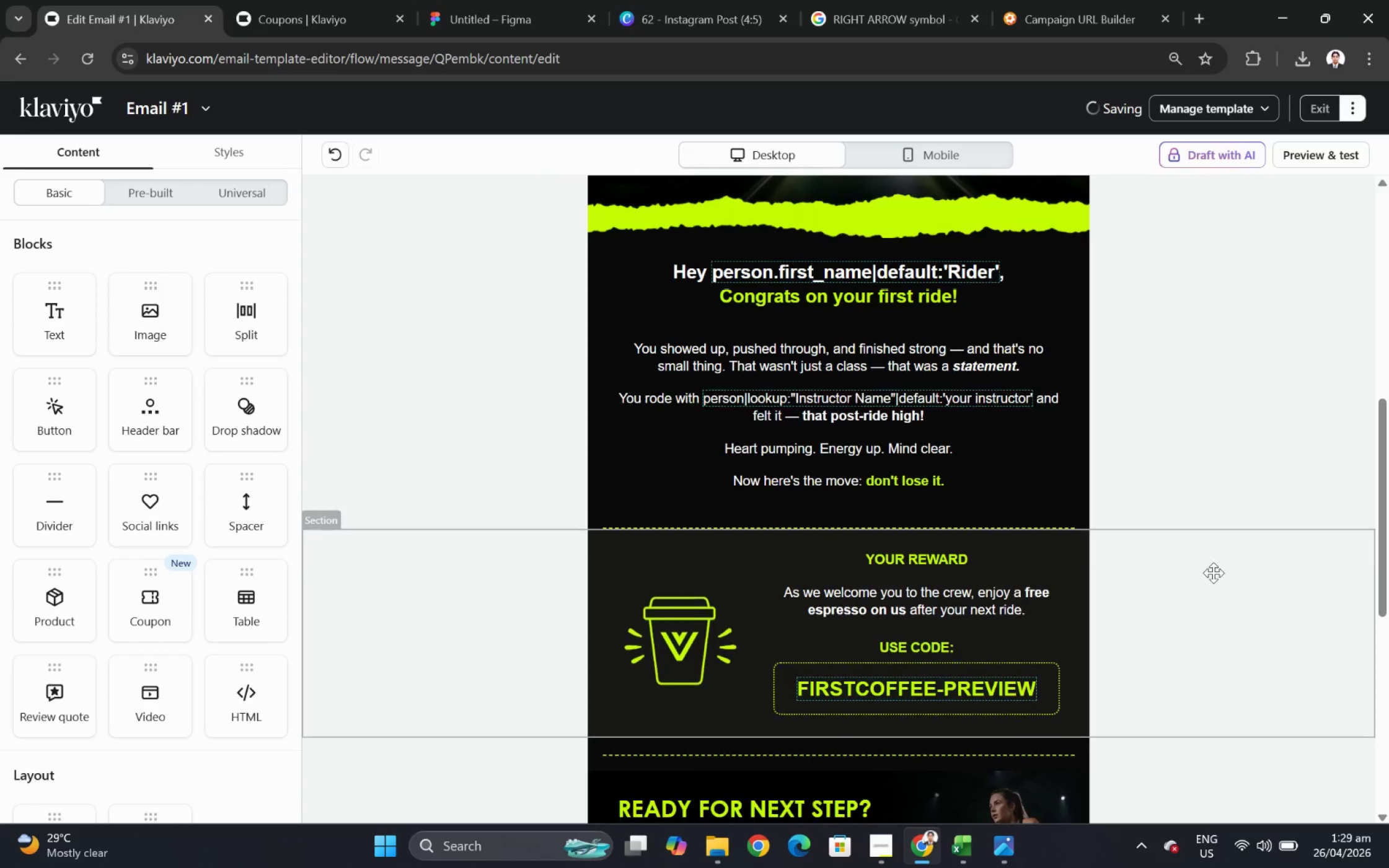 
key(Control+V)
 